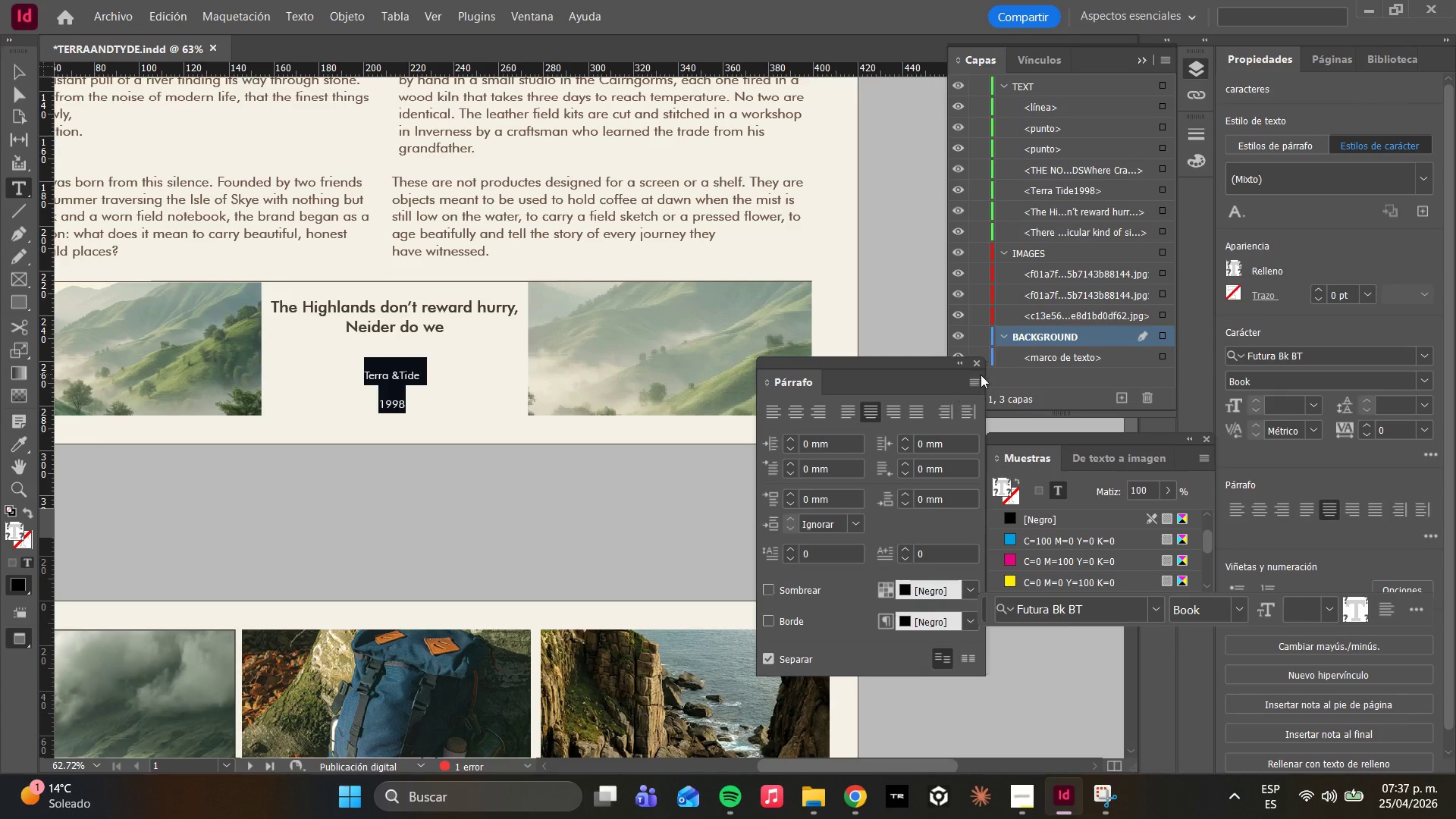 
left_click([976, 364])
 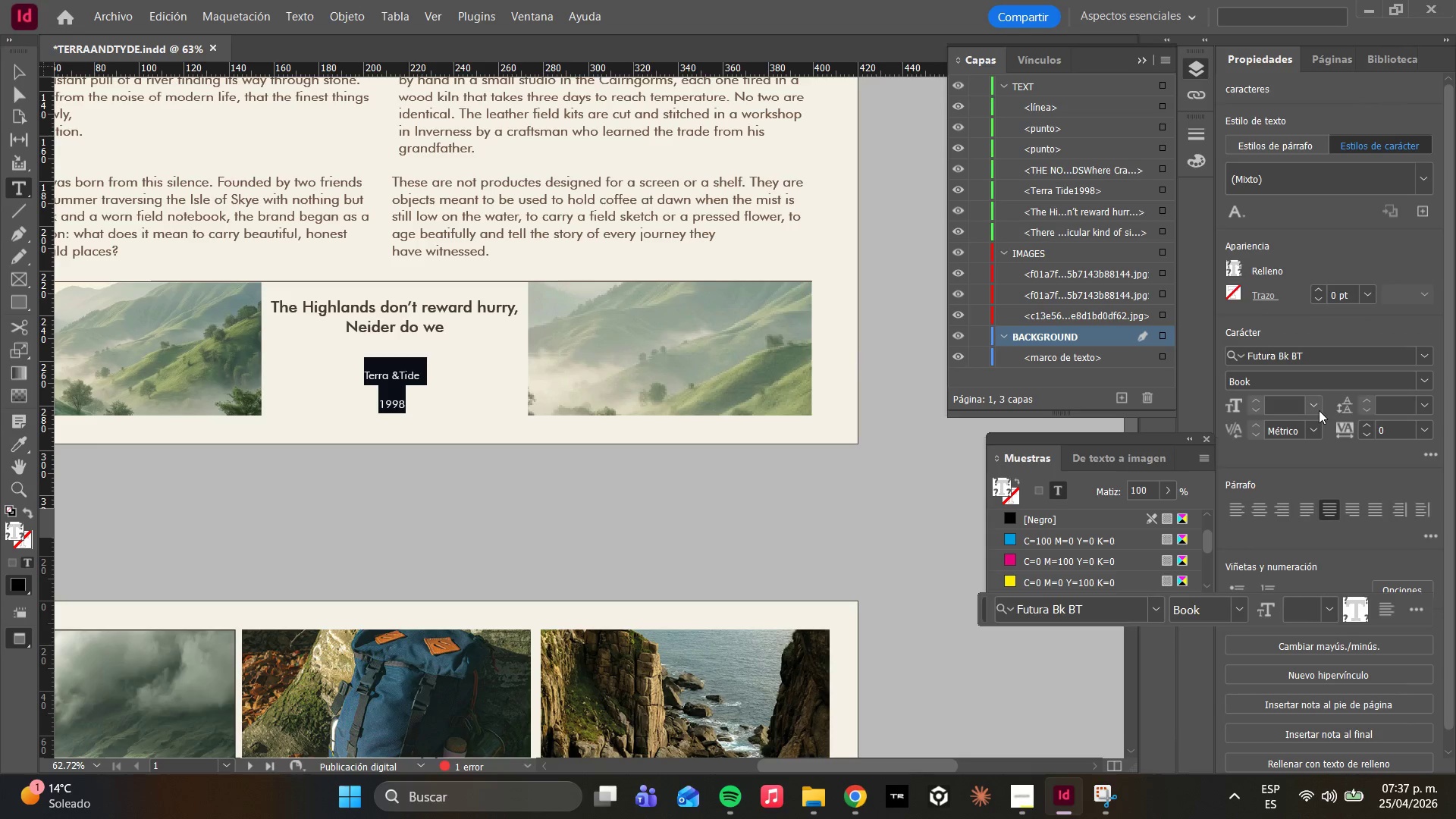 
left_click([1359, 402])
 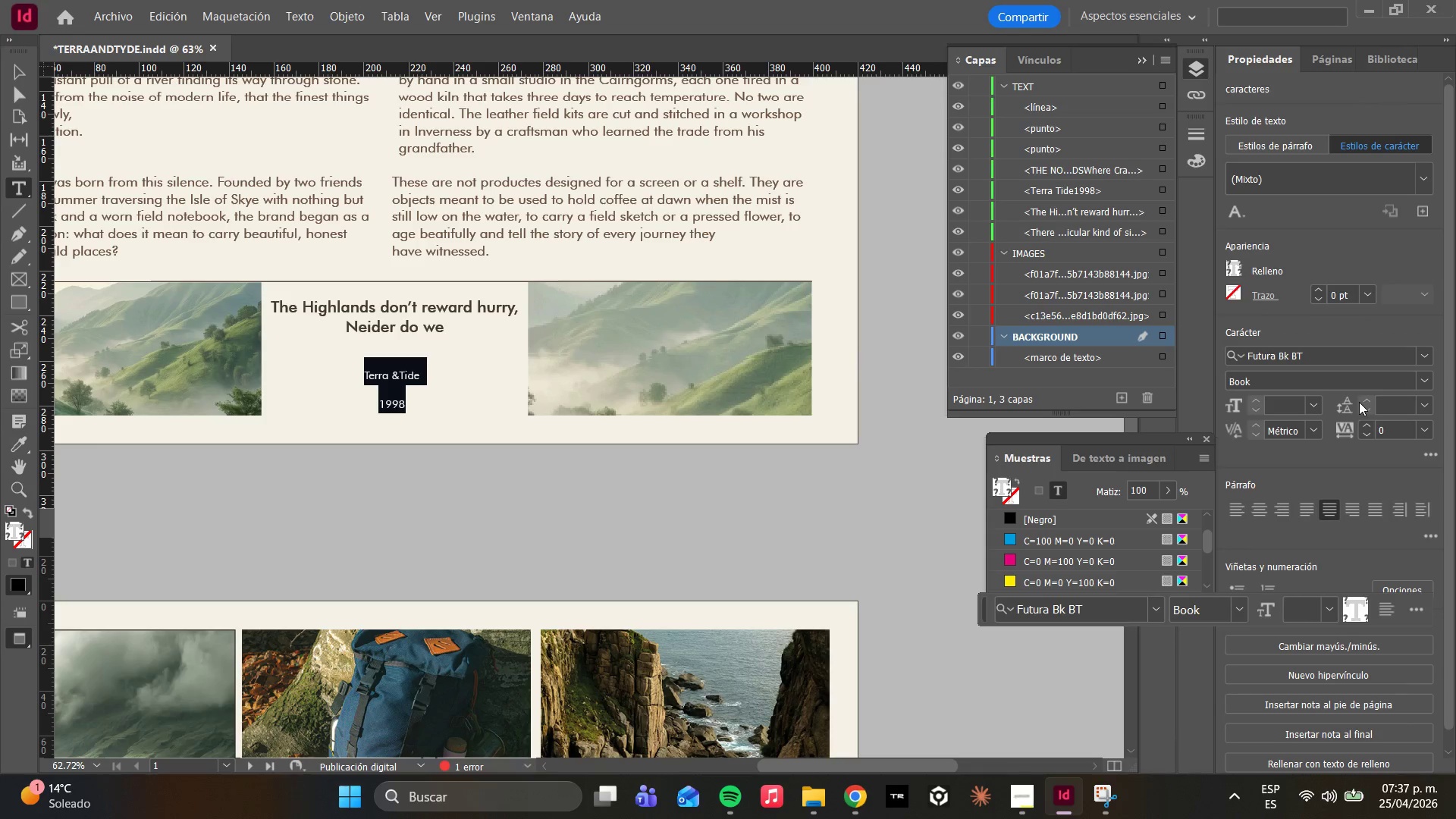 
left_click_drag(start_coordinate=[1361, 402], to_coordinate=[1370, 402])
 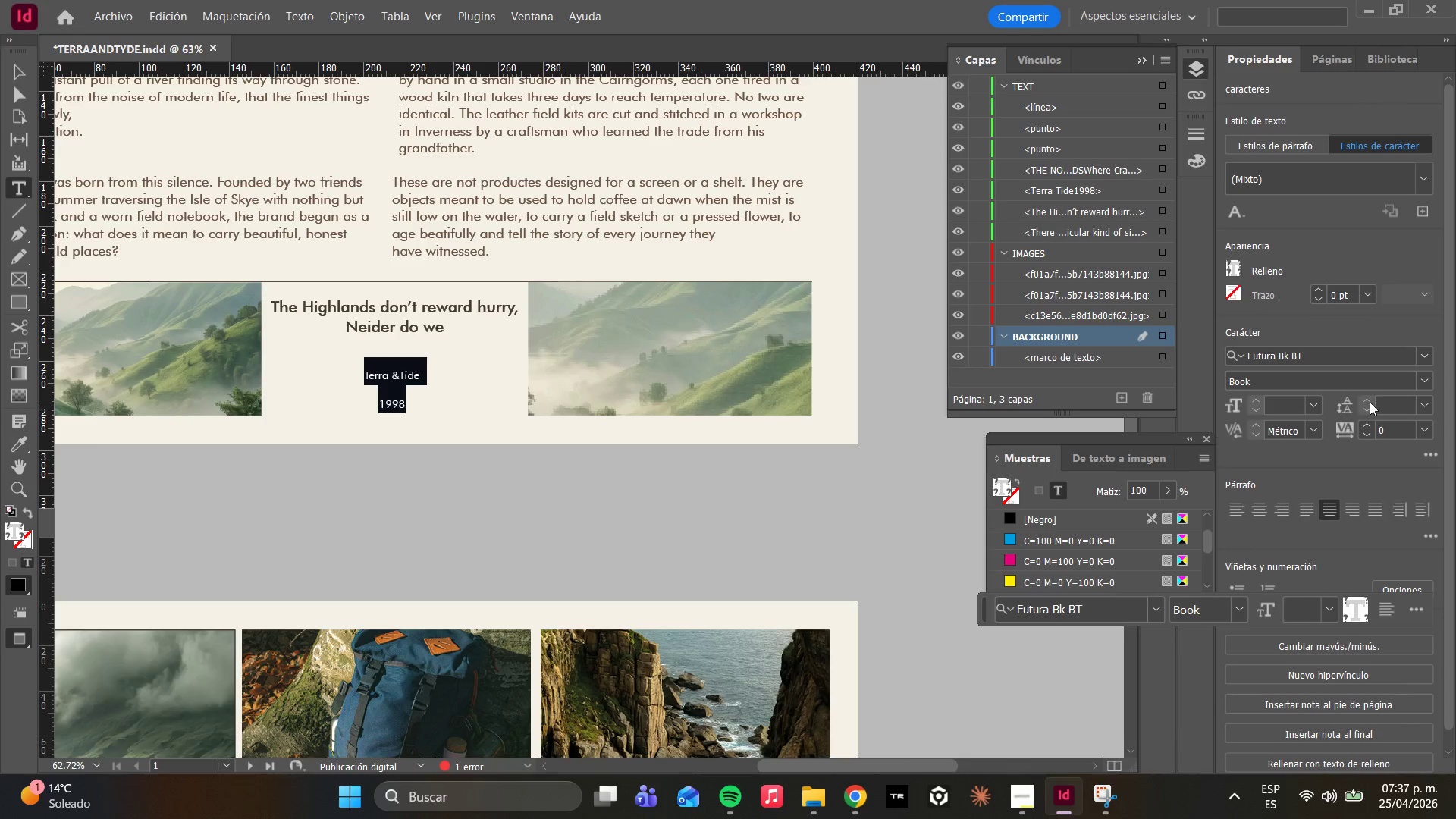 
left_click_drag(start_coordinate=[1370, 401], to_coordinate=[1370, 394])
 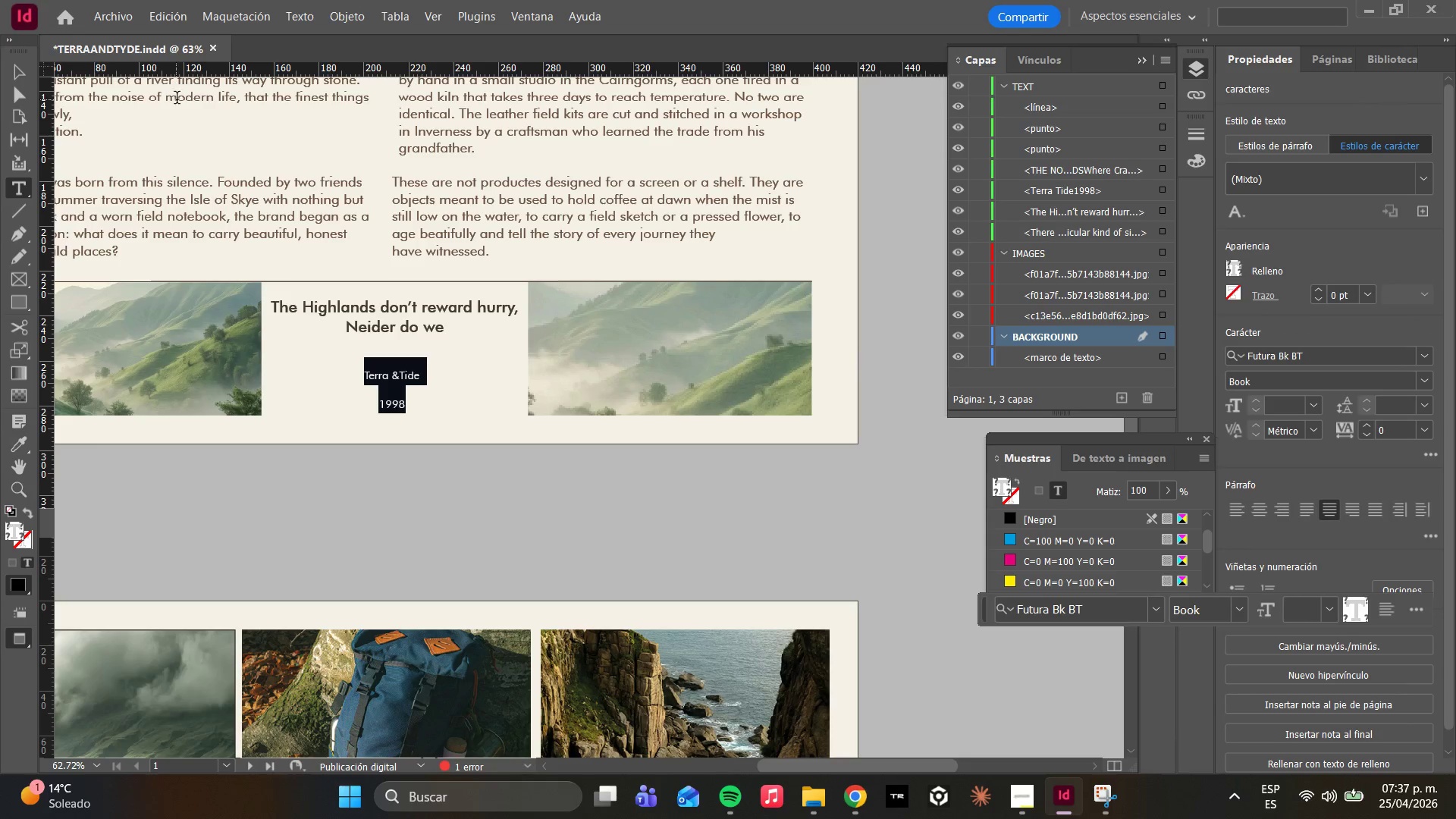 
left_click([372, 392])
 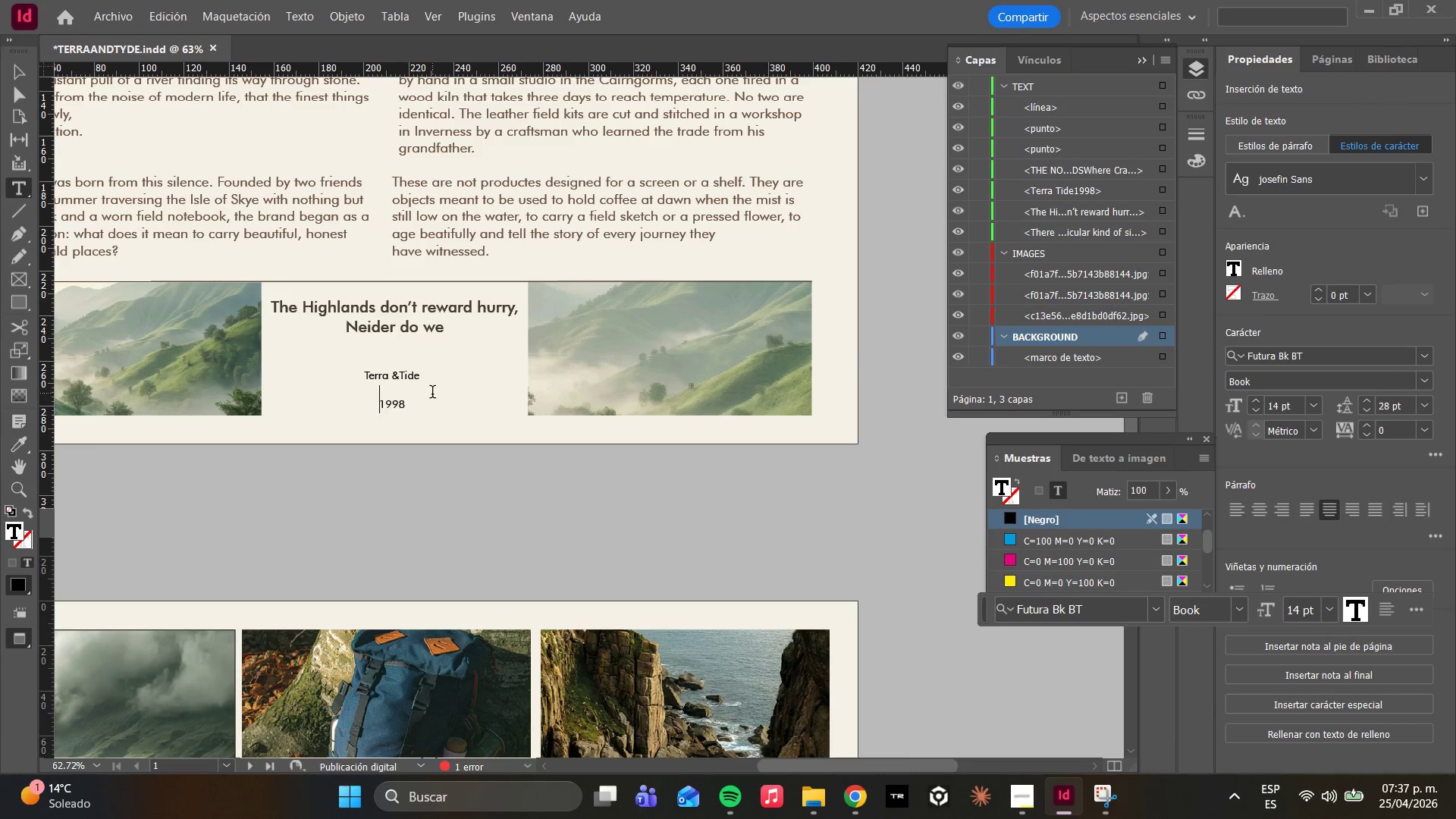 
hold_key(key=AltLeft, duration=1.02)
scroll: coordinate [432, 394], scroll_direction: down, amount: 2.0
 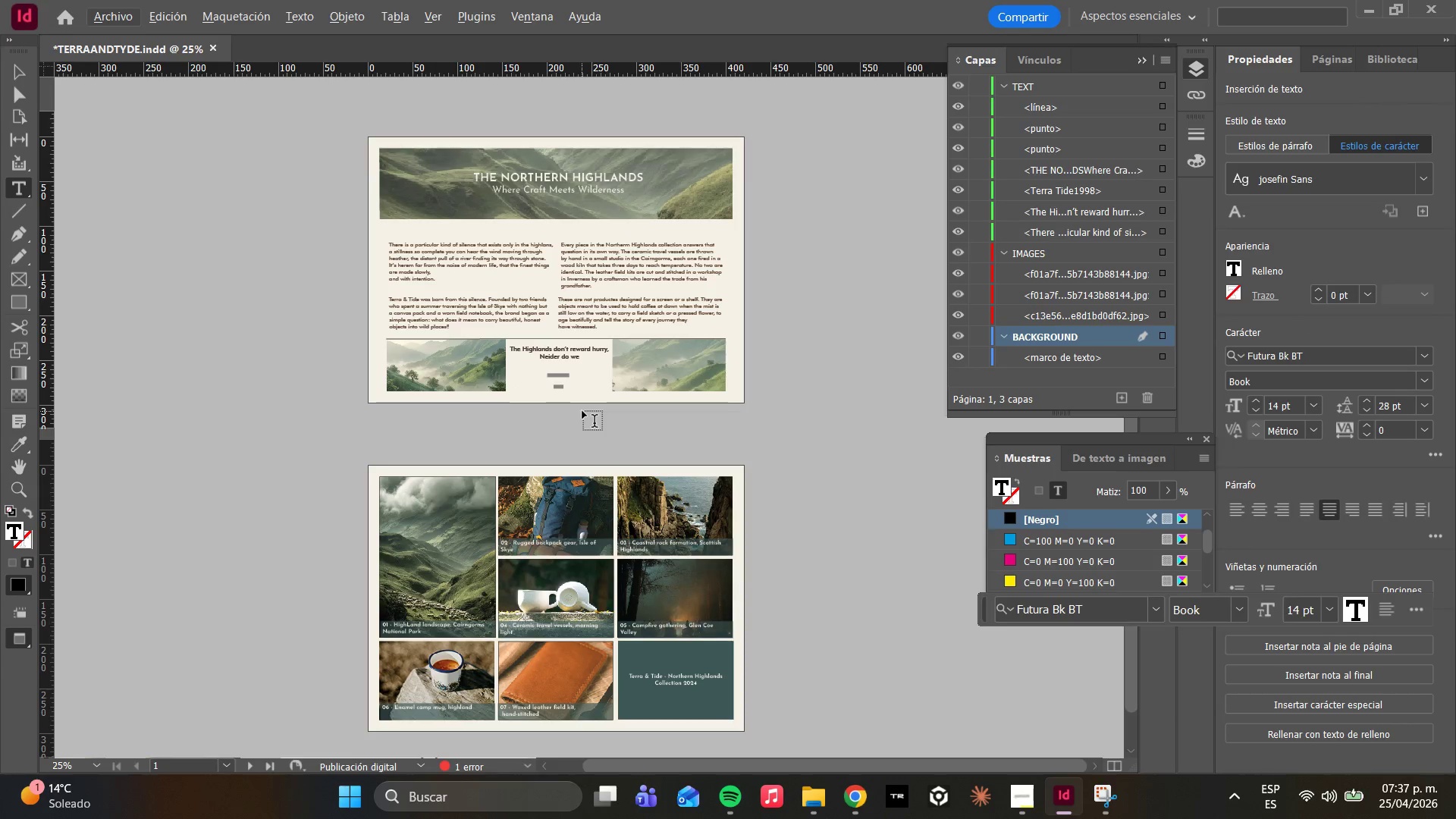 
hold_key(key=AltLeft, duration=0.53)
 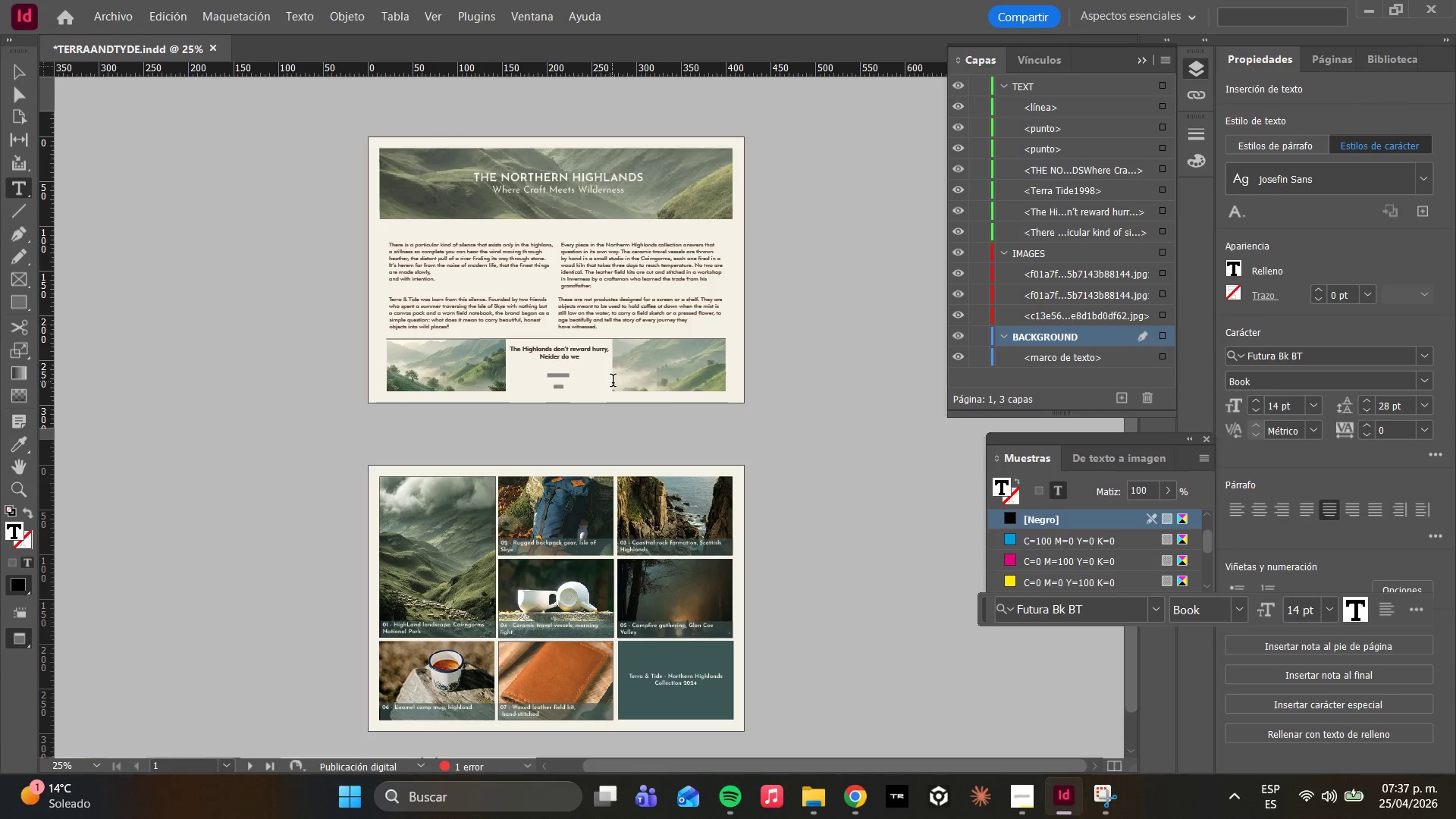 
wait(27.47)
 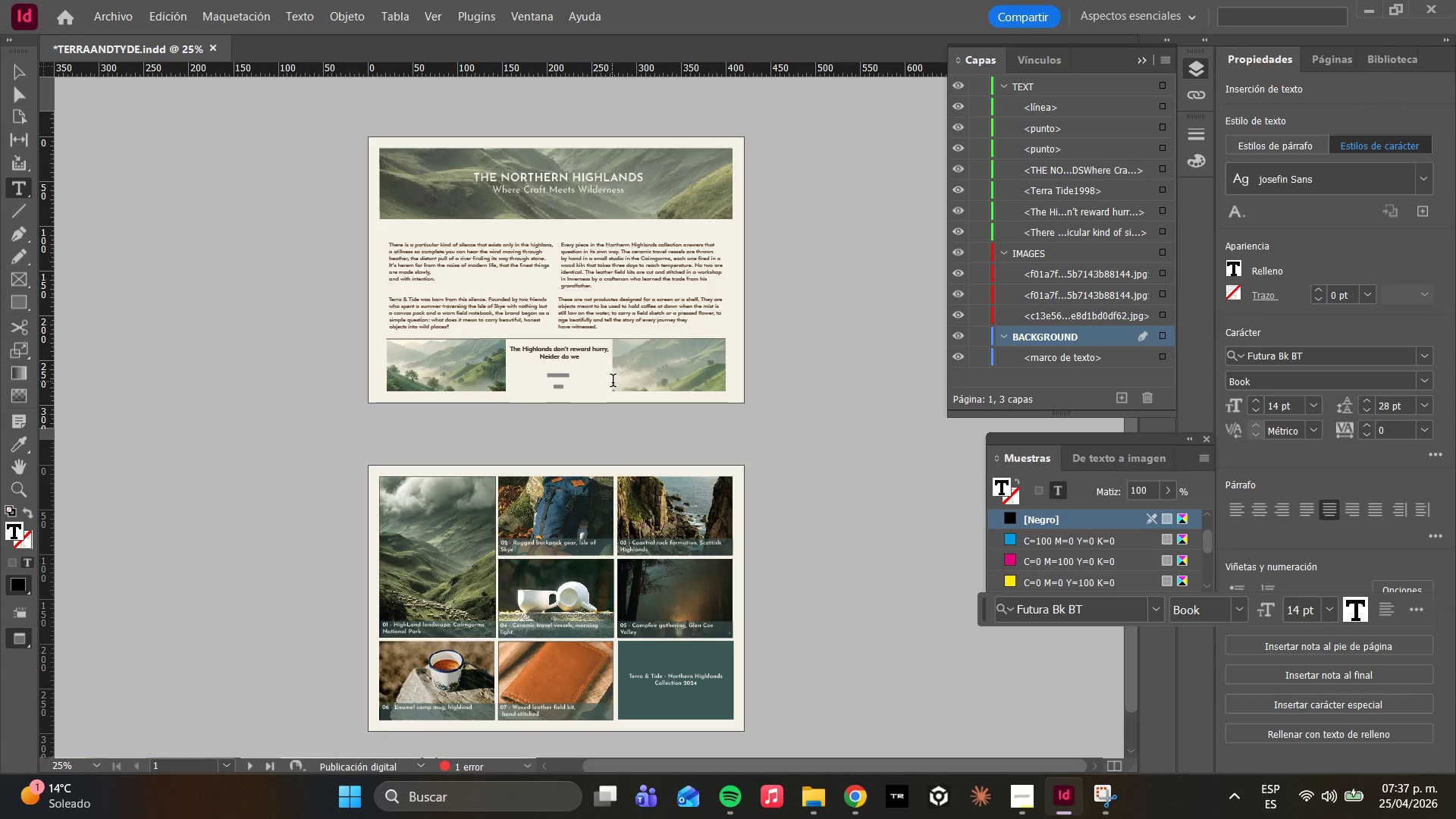 
left_click([523, 765])
 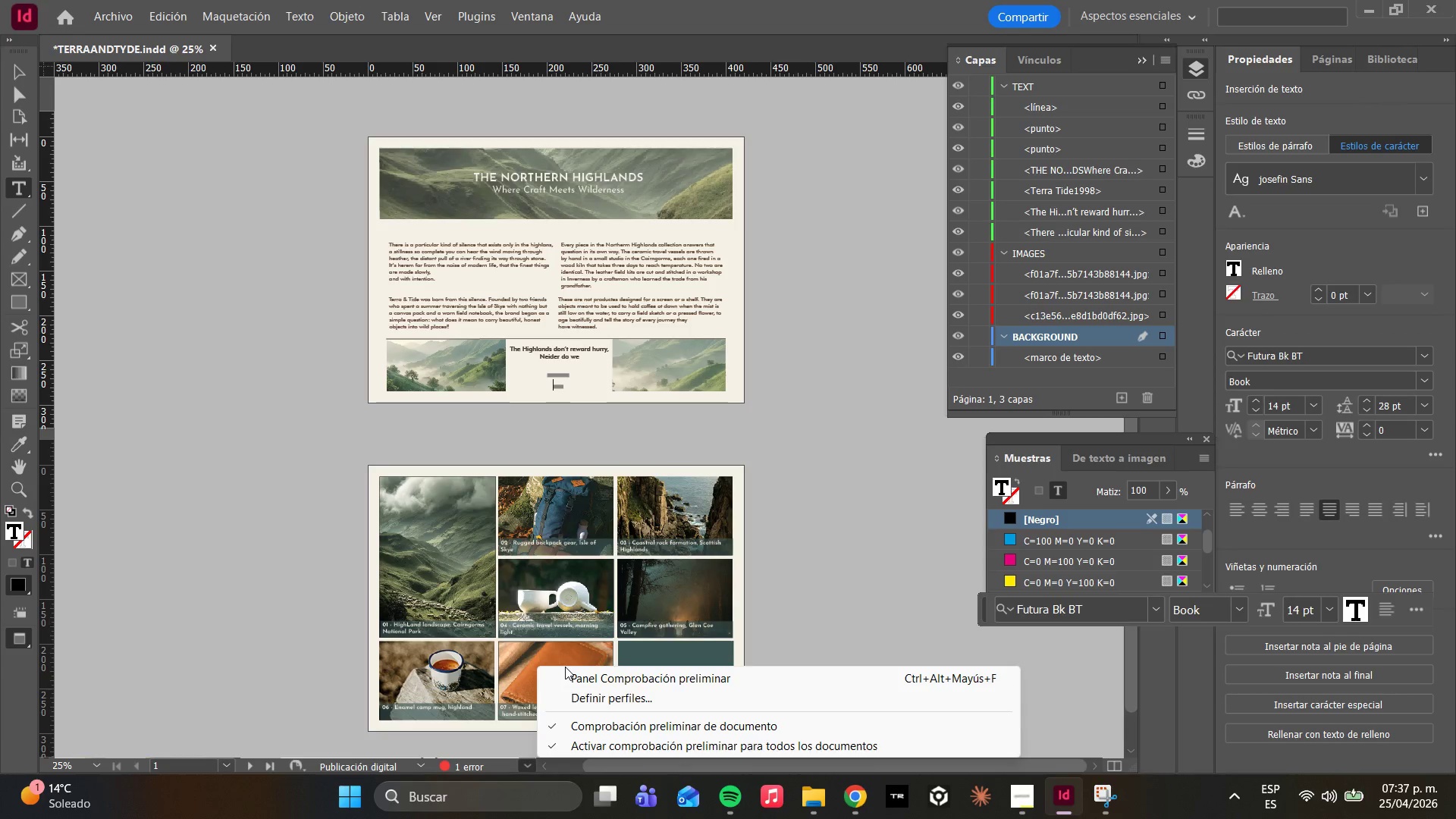 
double_click([578, 688])
 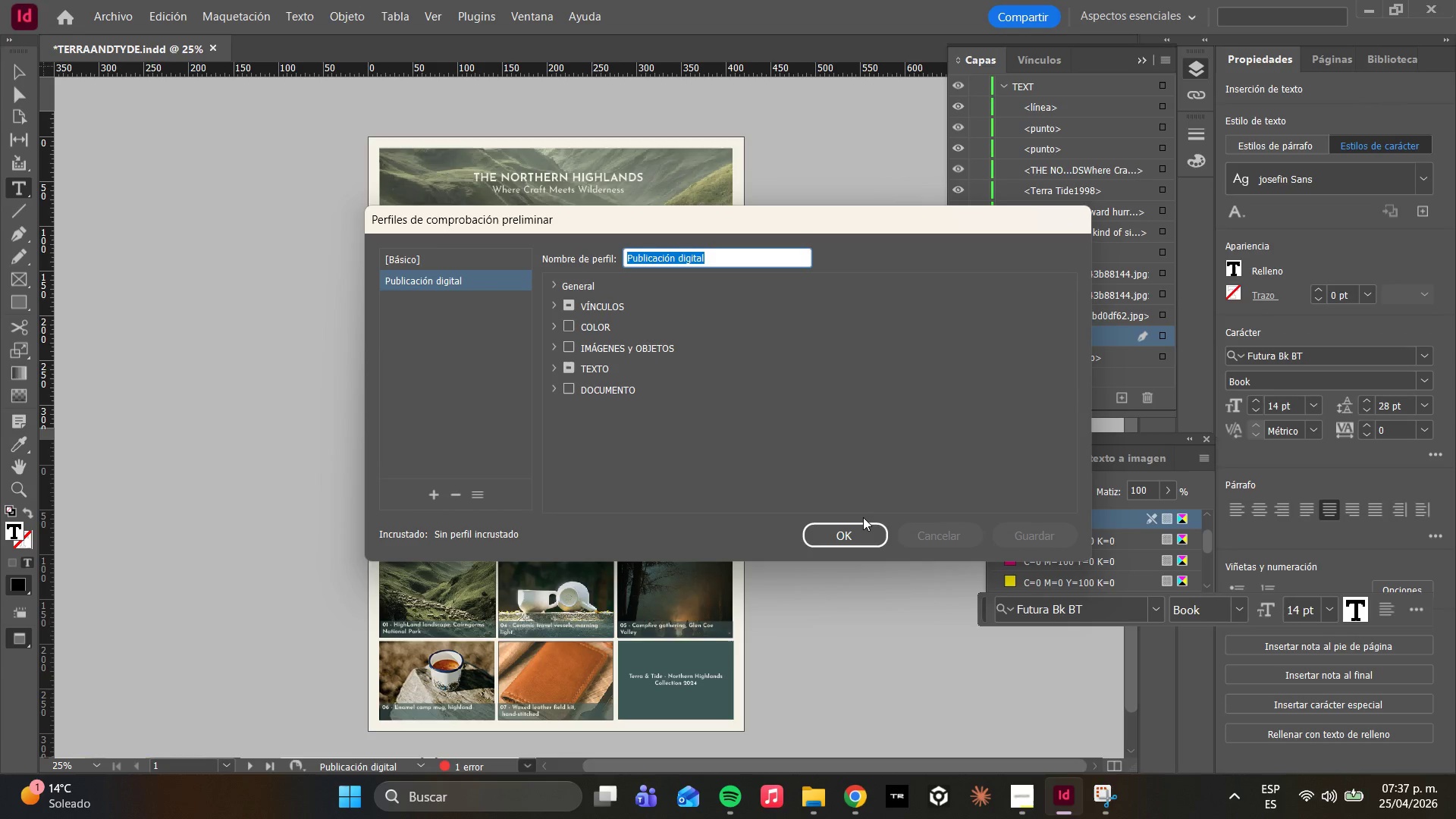 
double_click([866, 529])
 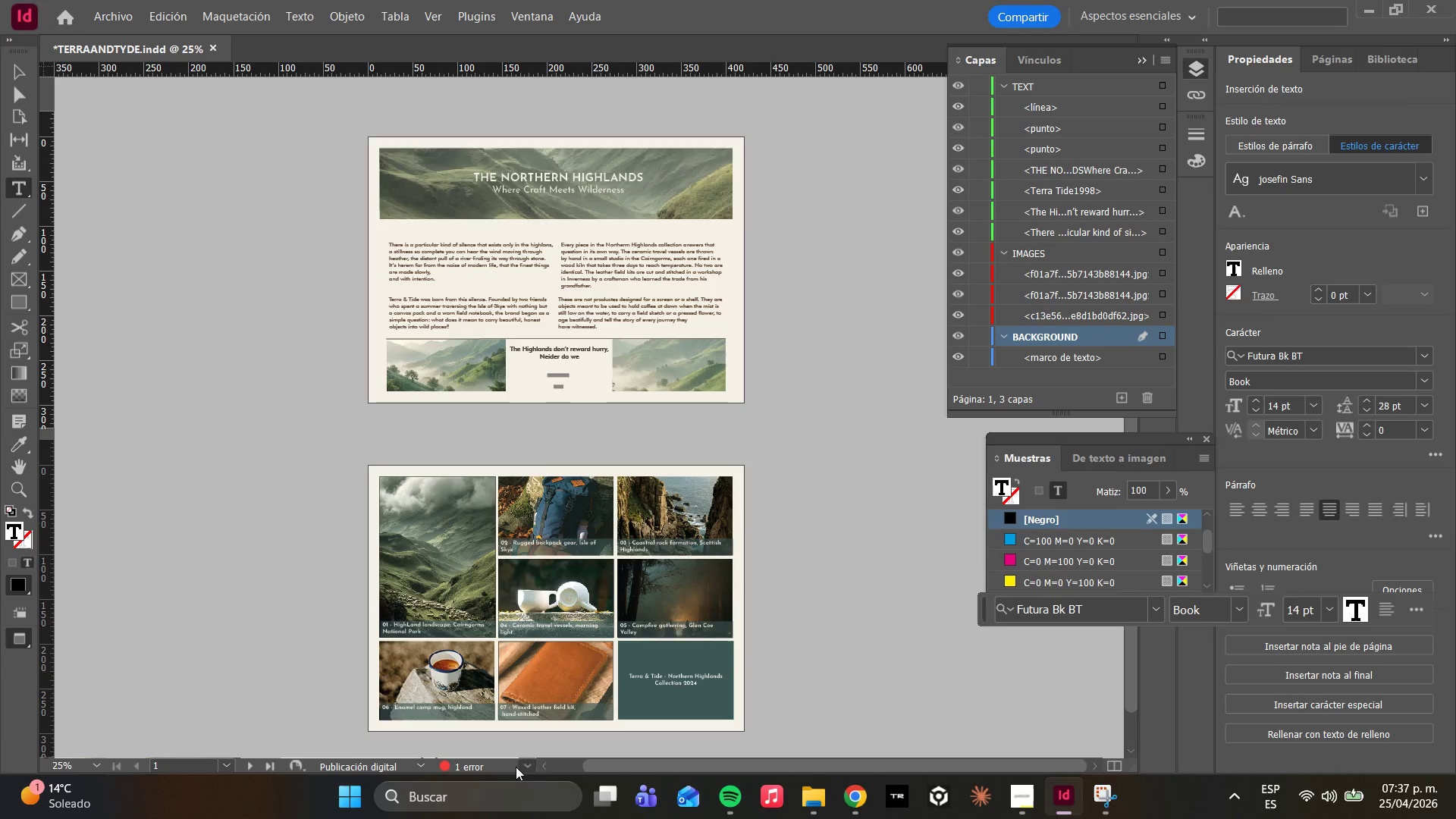 
left_click([533, 766])
 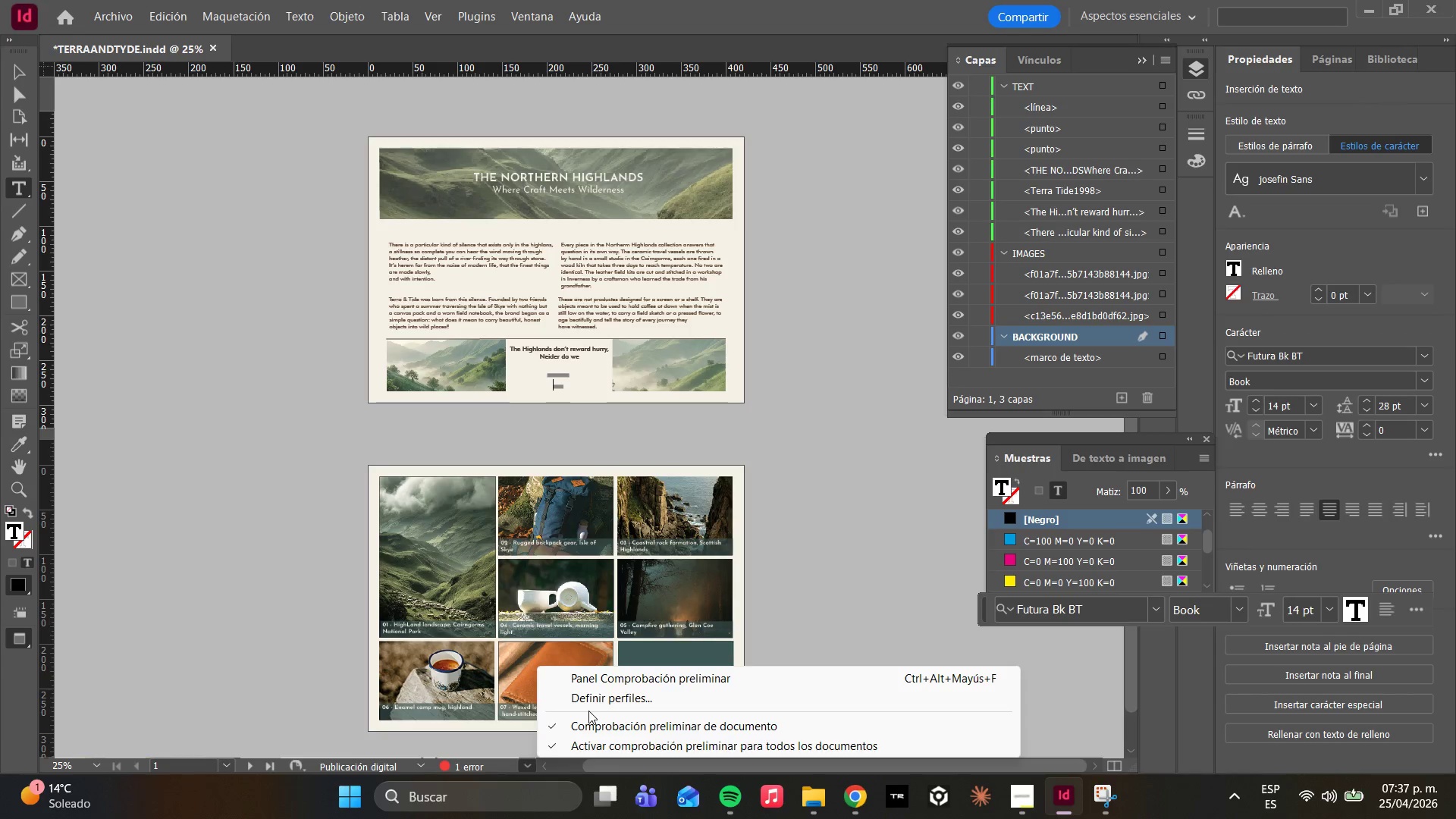 
wait(10.83)
 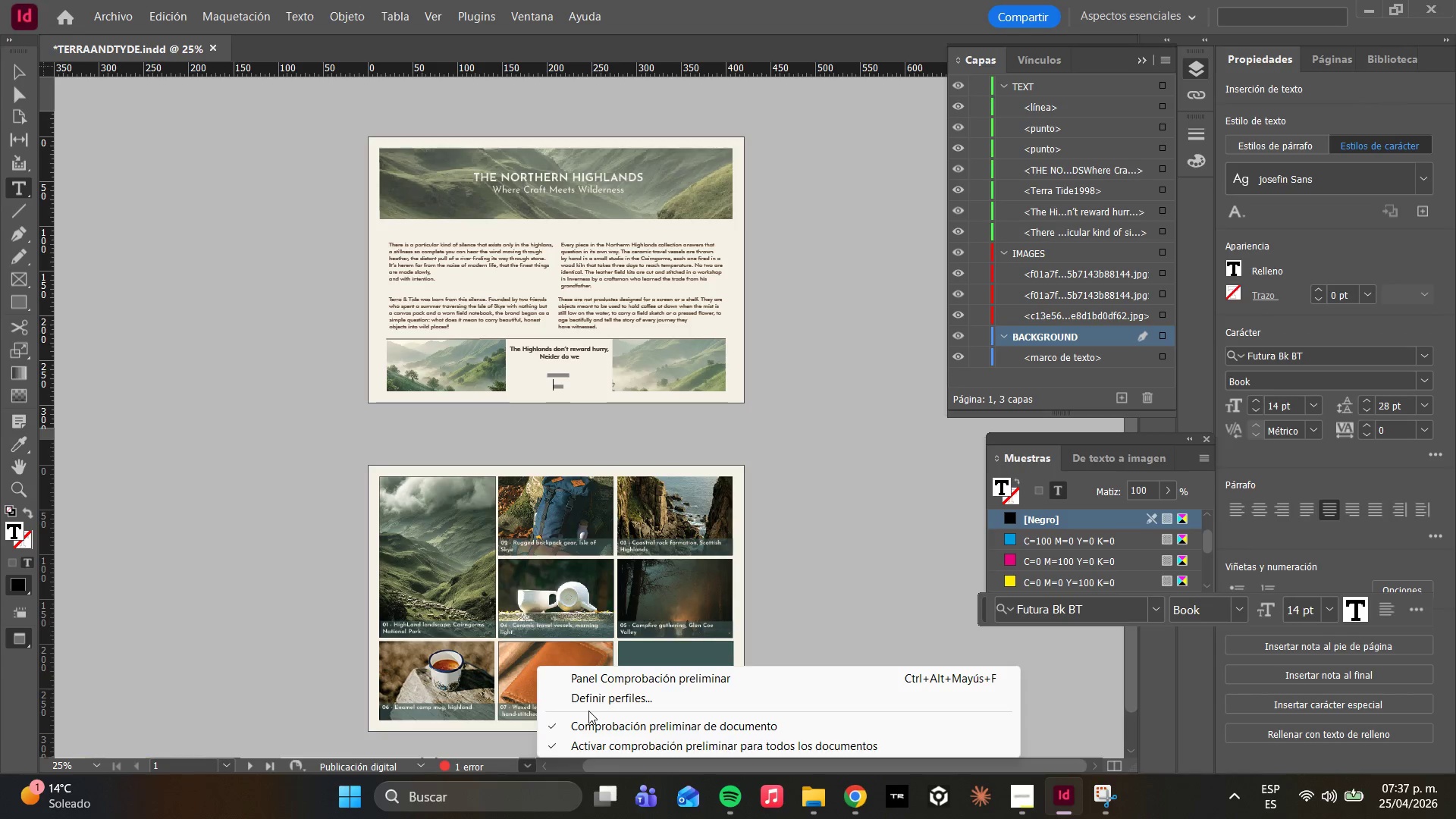 
left_click([464, 769])
 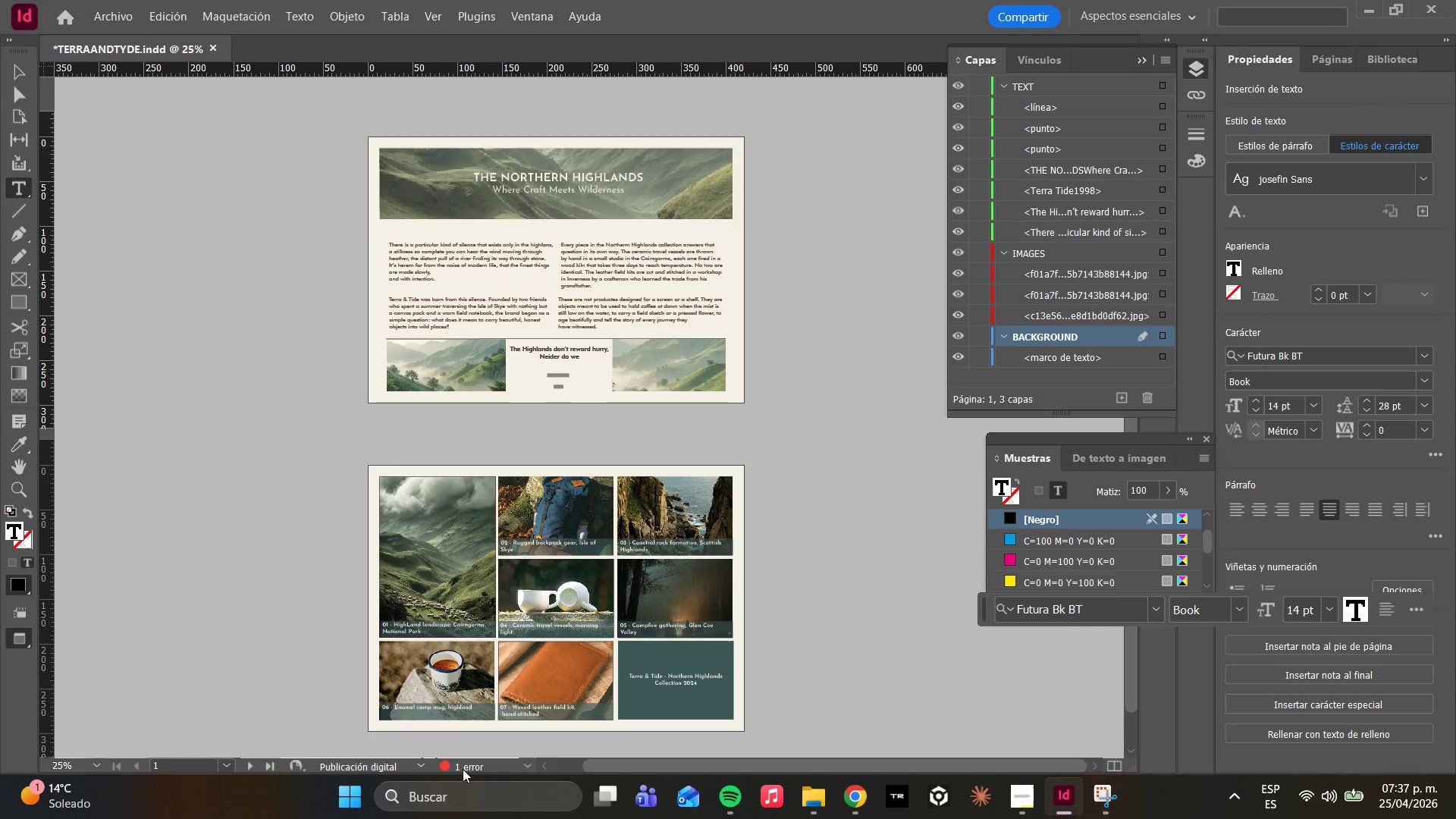 
left_click([458, 767])
 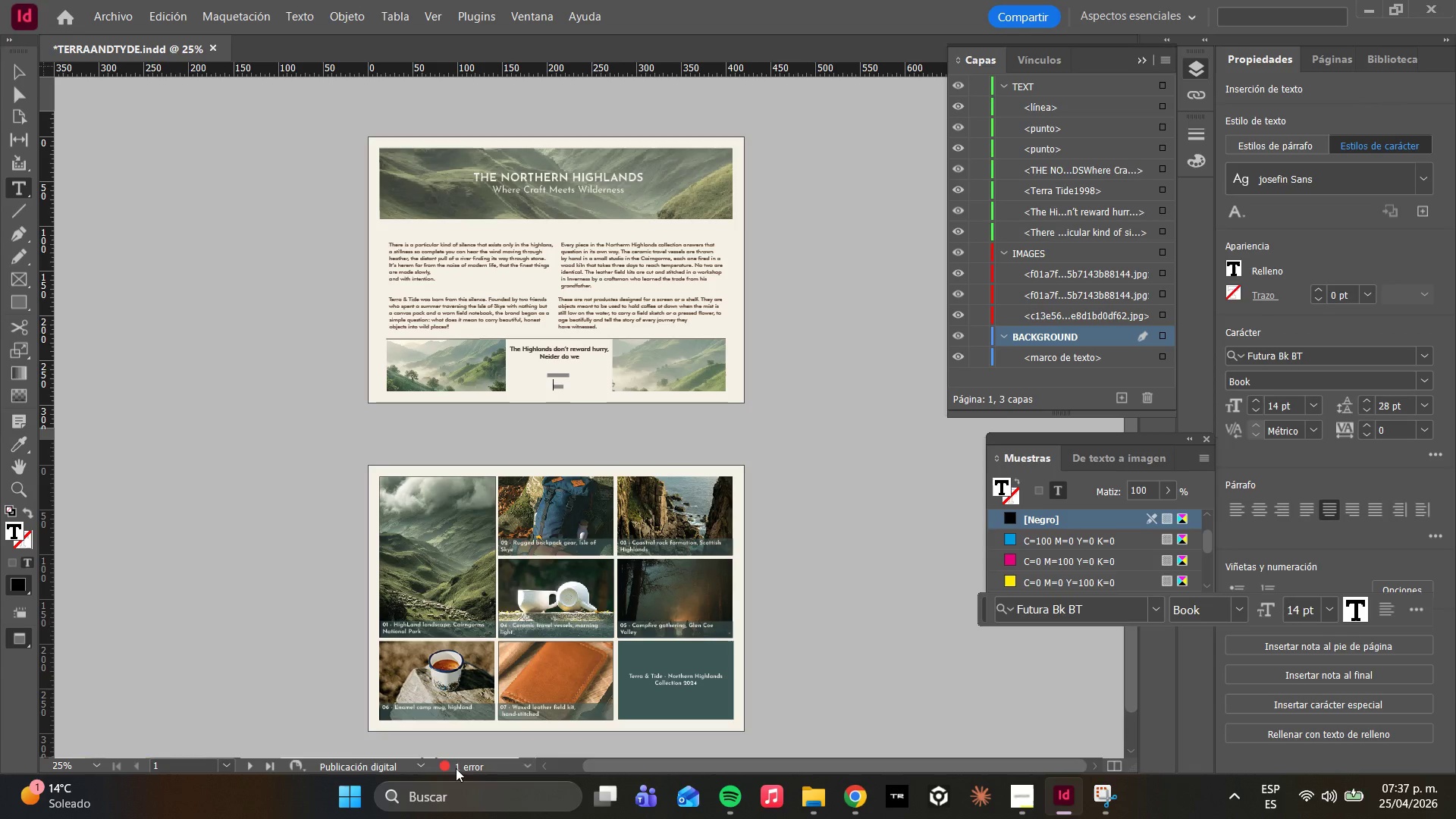 
left_click([450, 765])
 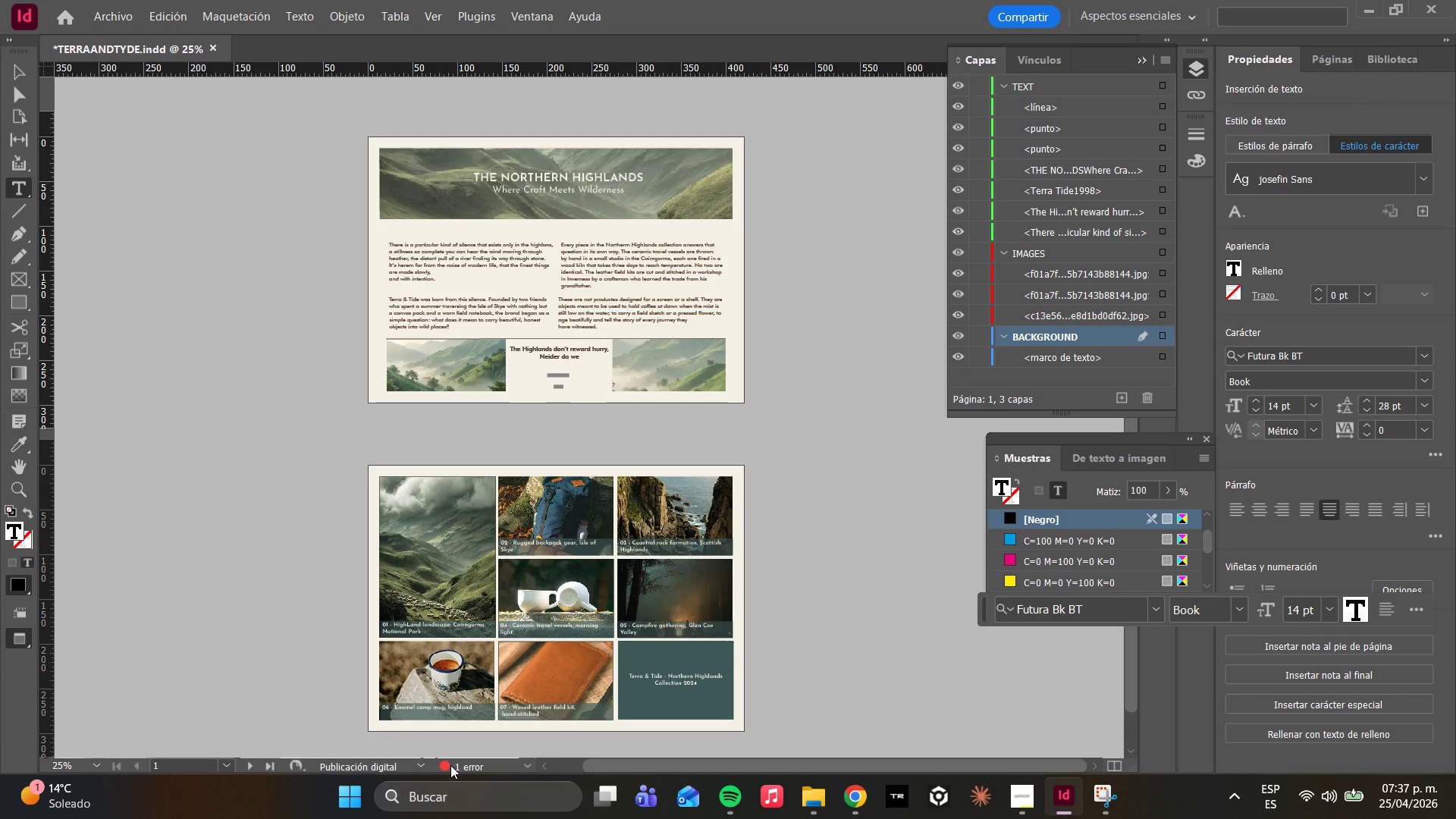 
double_click([450, 765])
 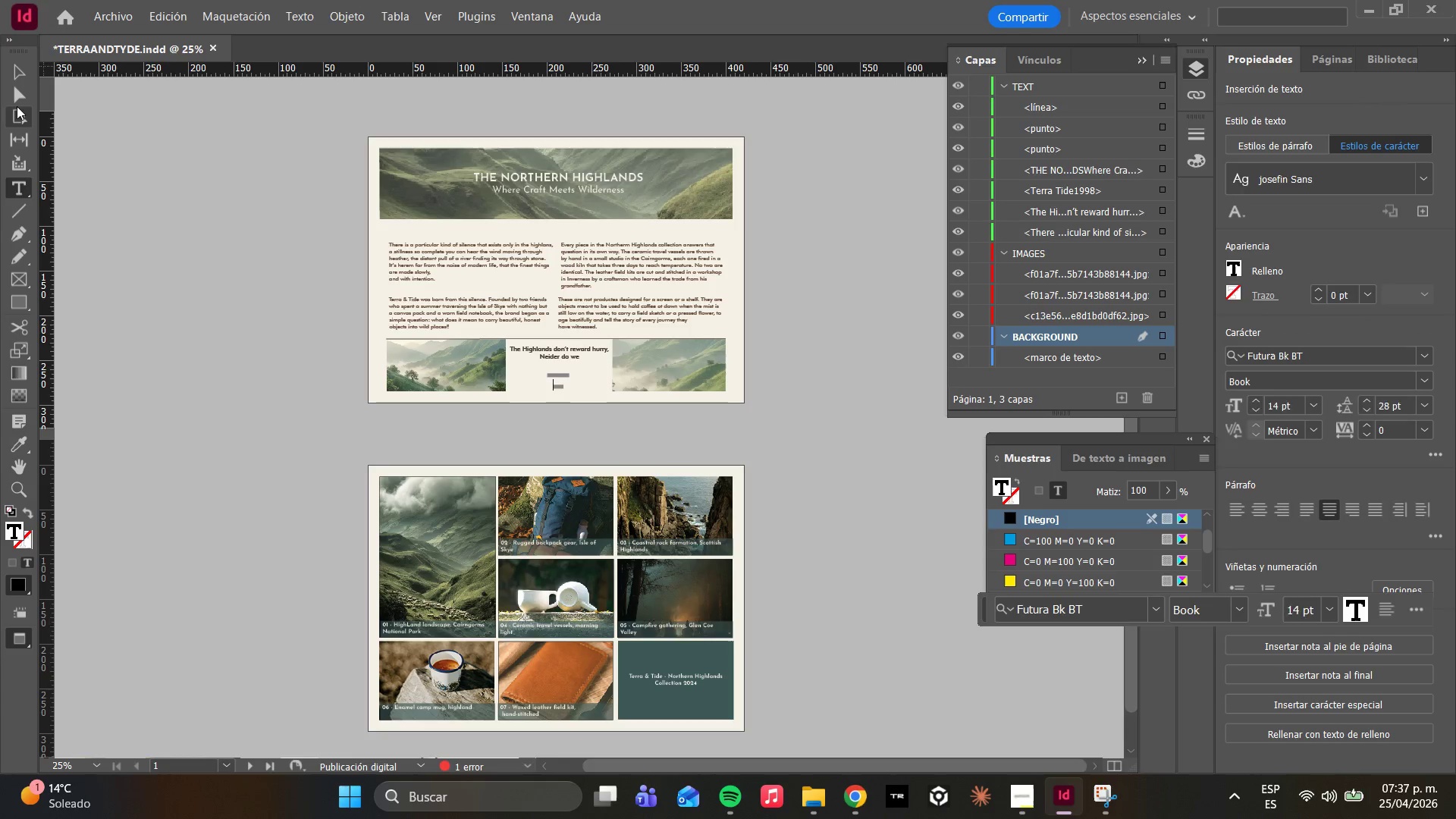 
double_click([17, 84])
 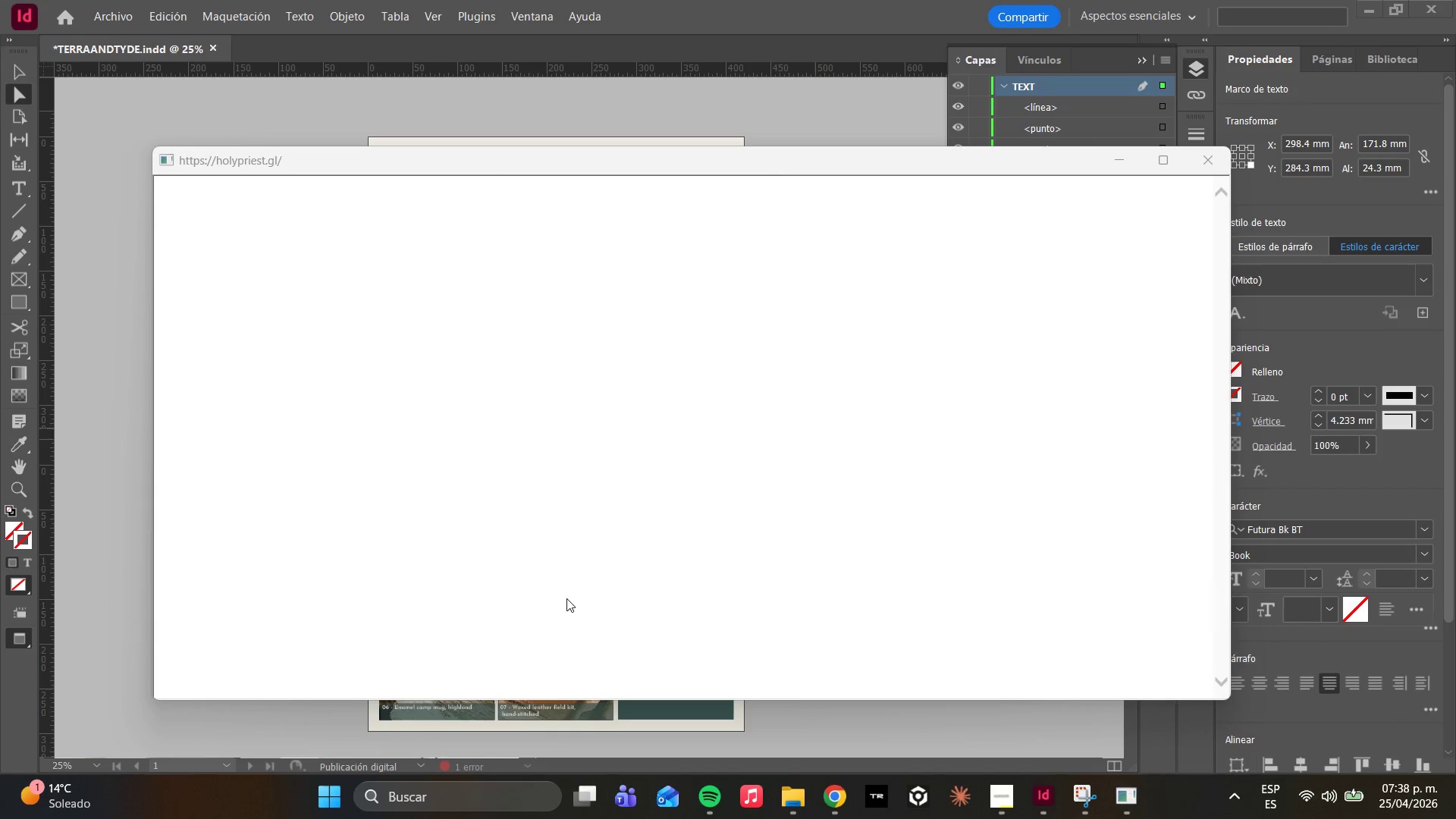 
wait(20.12)
 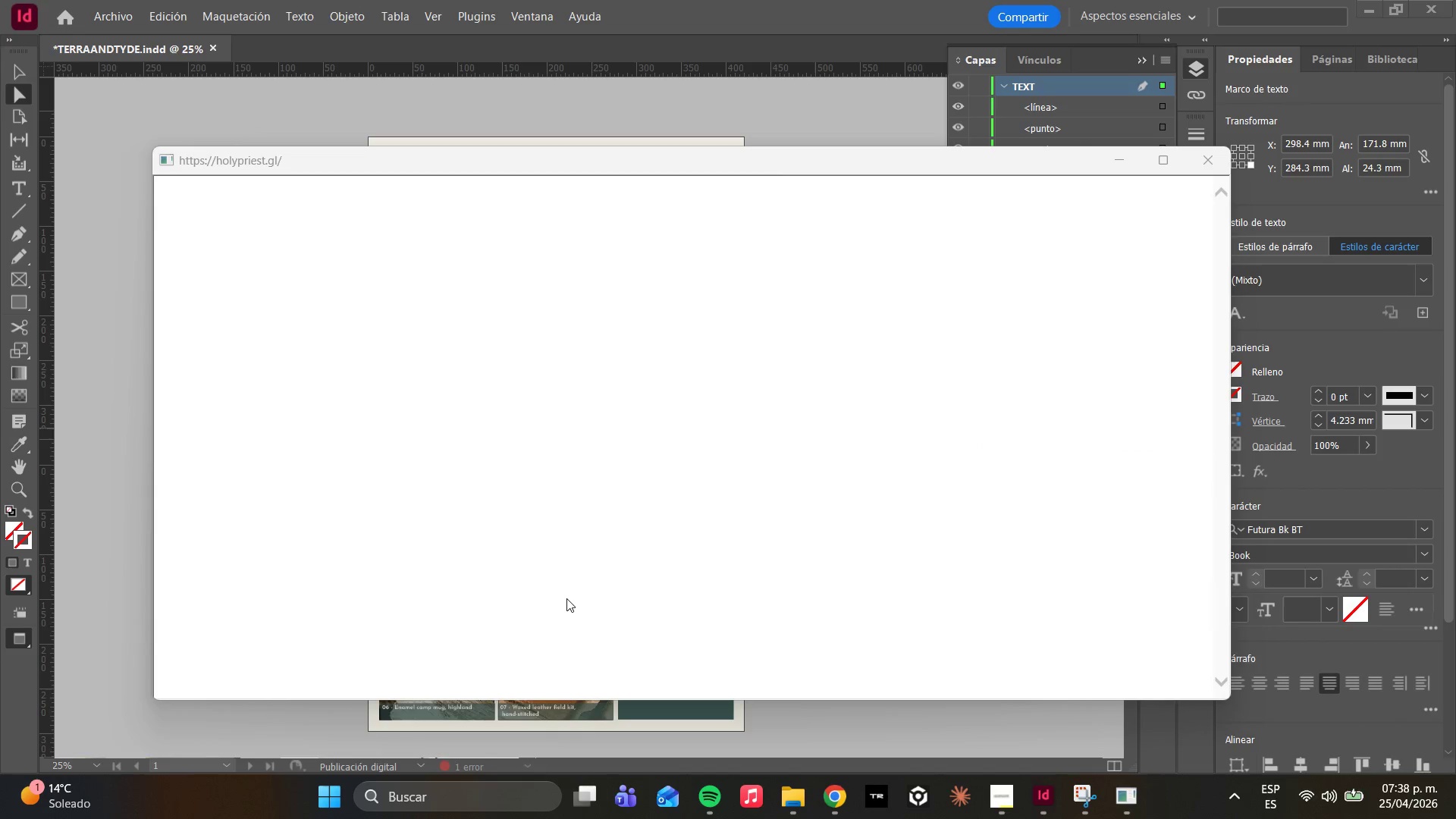 
left_click([1209, 164])
 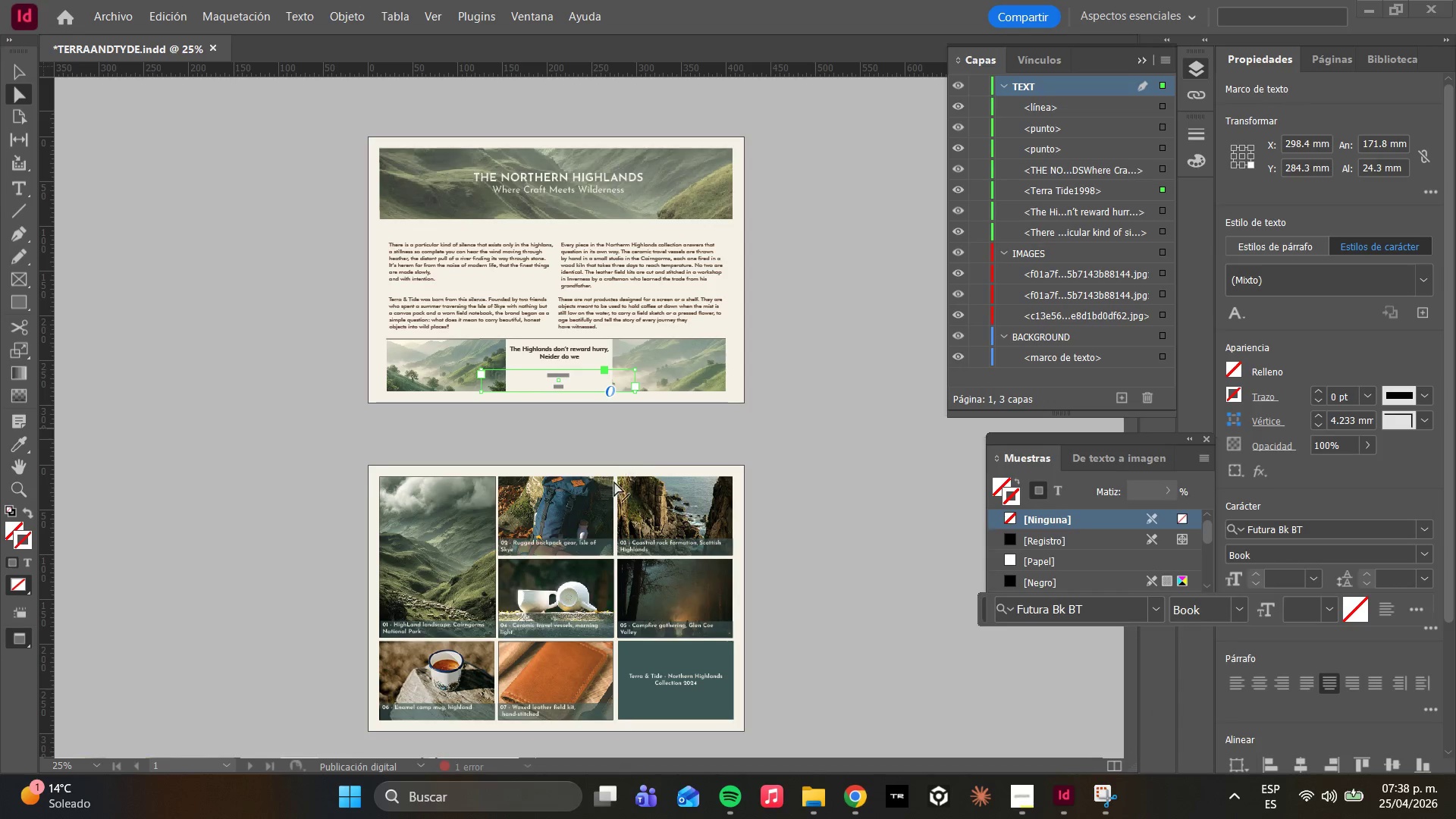 
hold_key(key=AltLeft, duration=0.53)
scroll: coordinate [167, 129], scroll_direction: up, amount: 7.0
 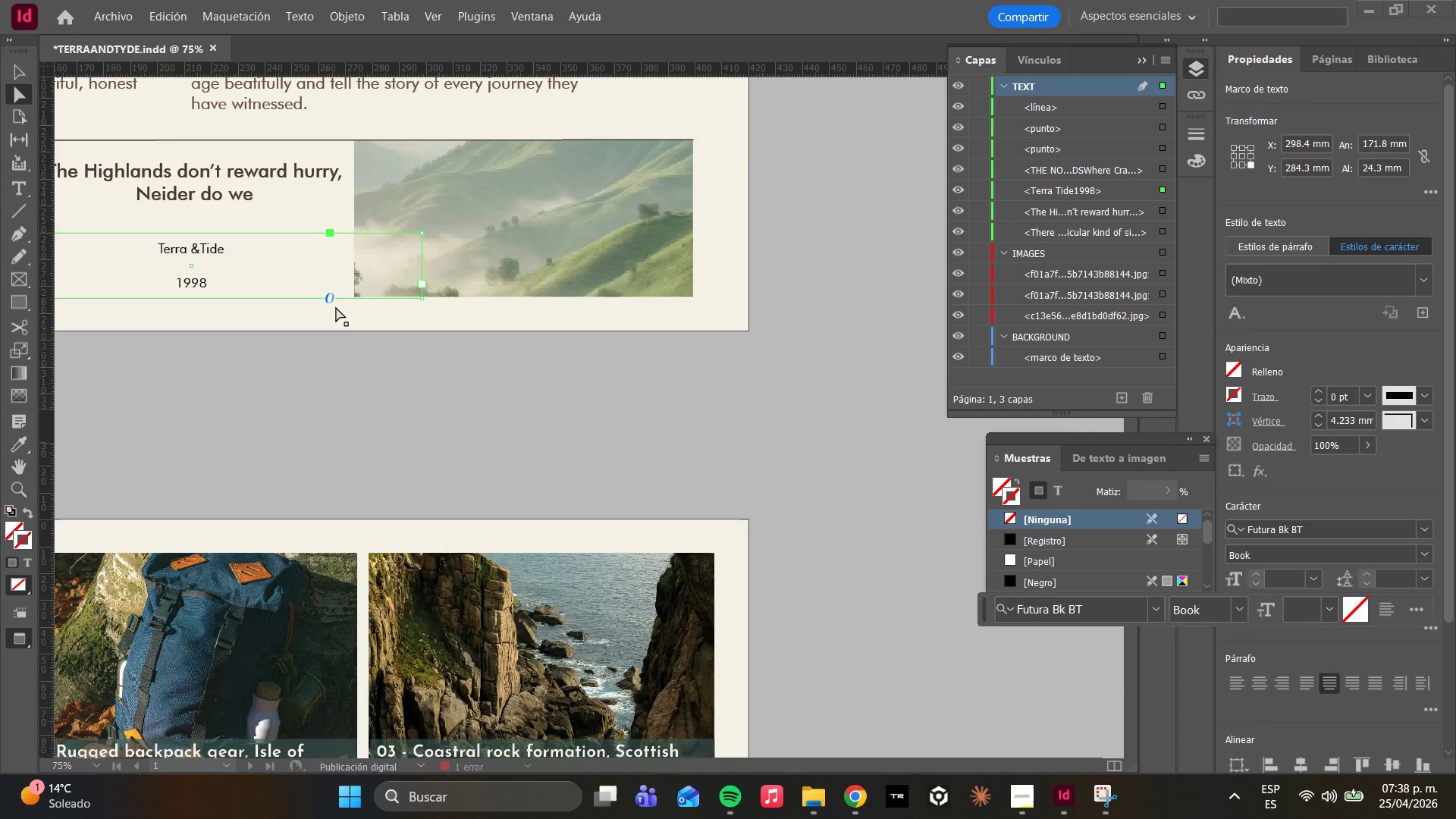 
hold_key(key=AltLeft, duration=1.36)
scroll: coordinate [369, 285], scroll_direction: down, amount: 1.0
 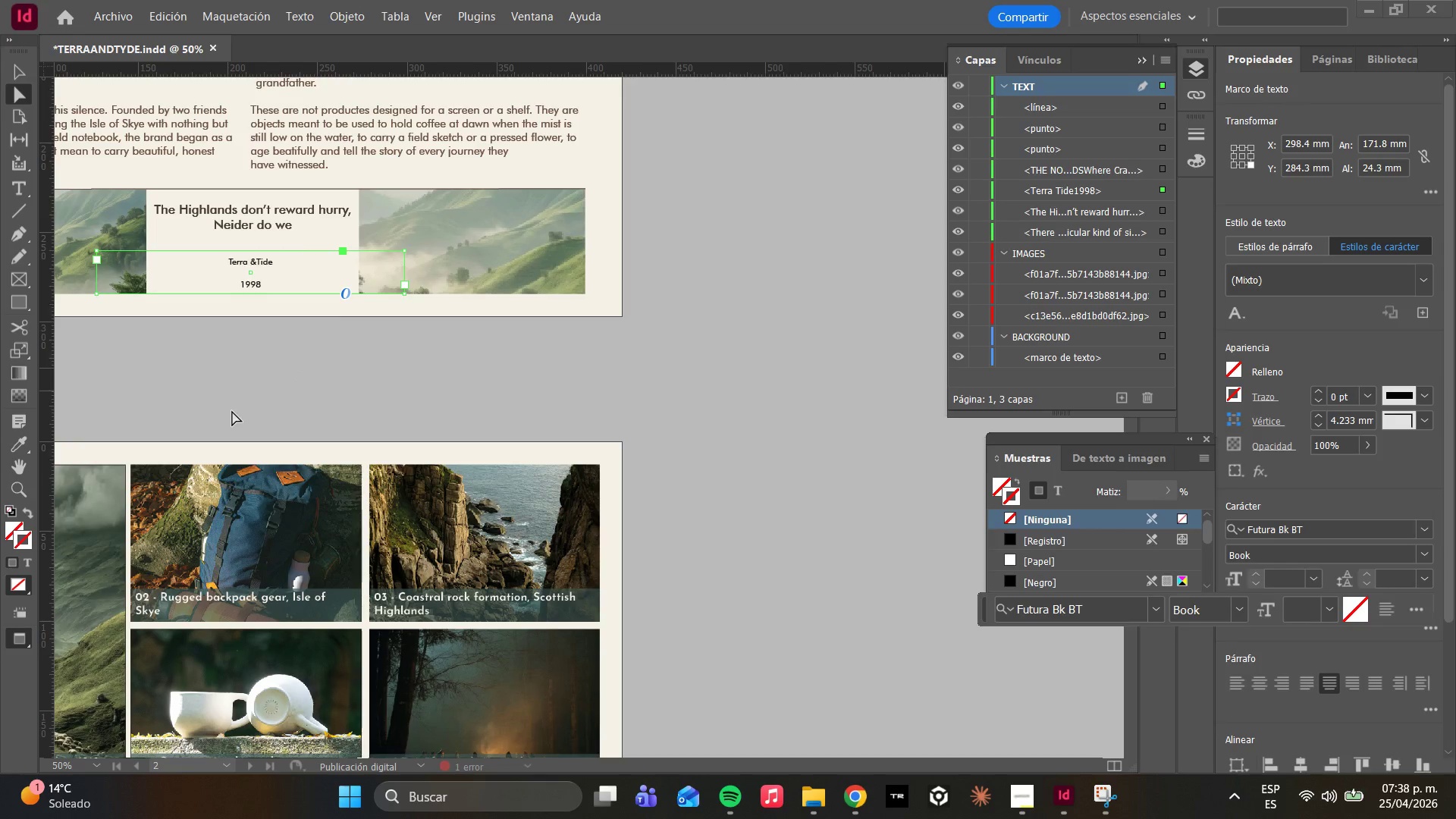 
double_click([237, 287])
 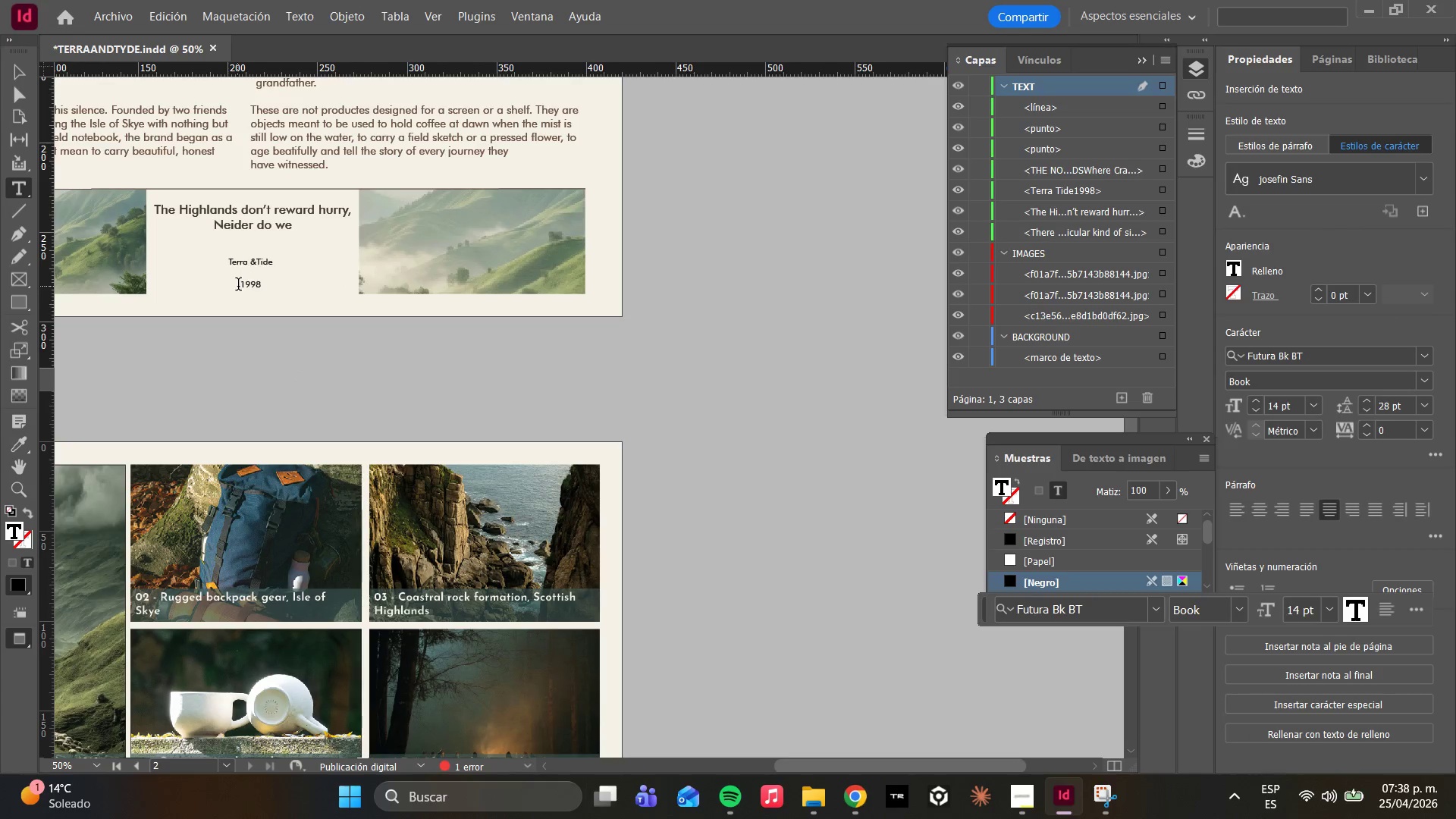 
key(Backspace)
 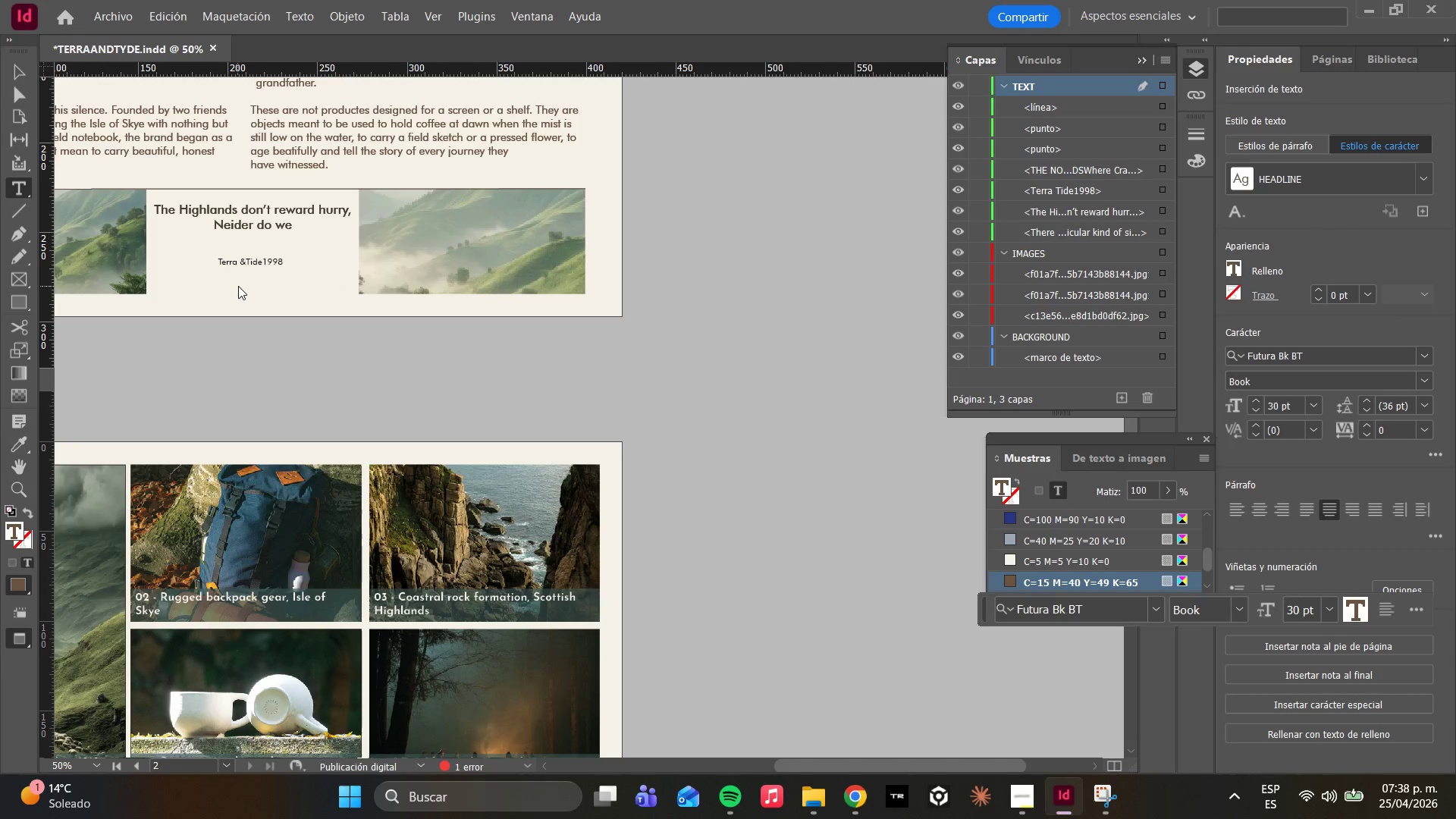 
key(Space)
 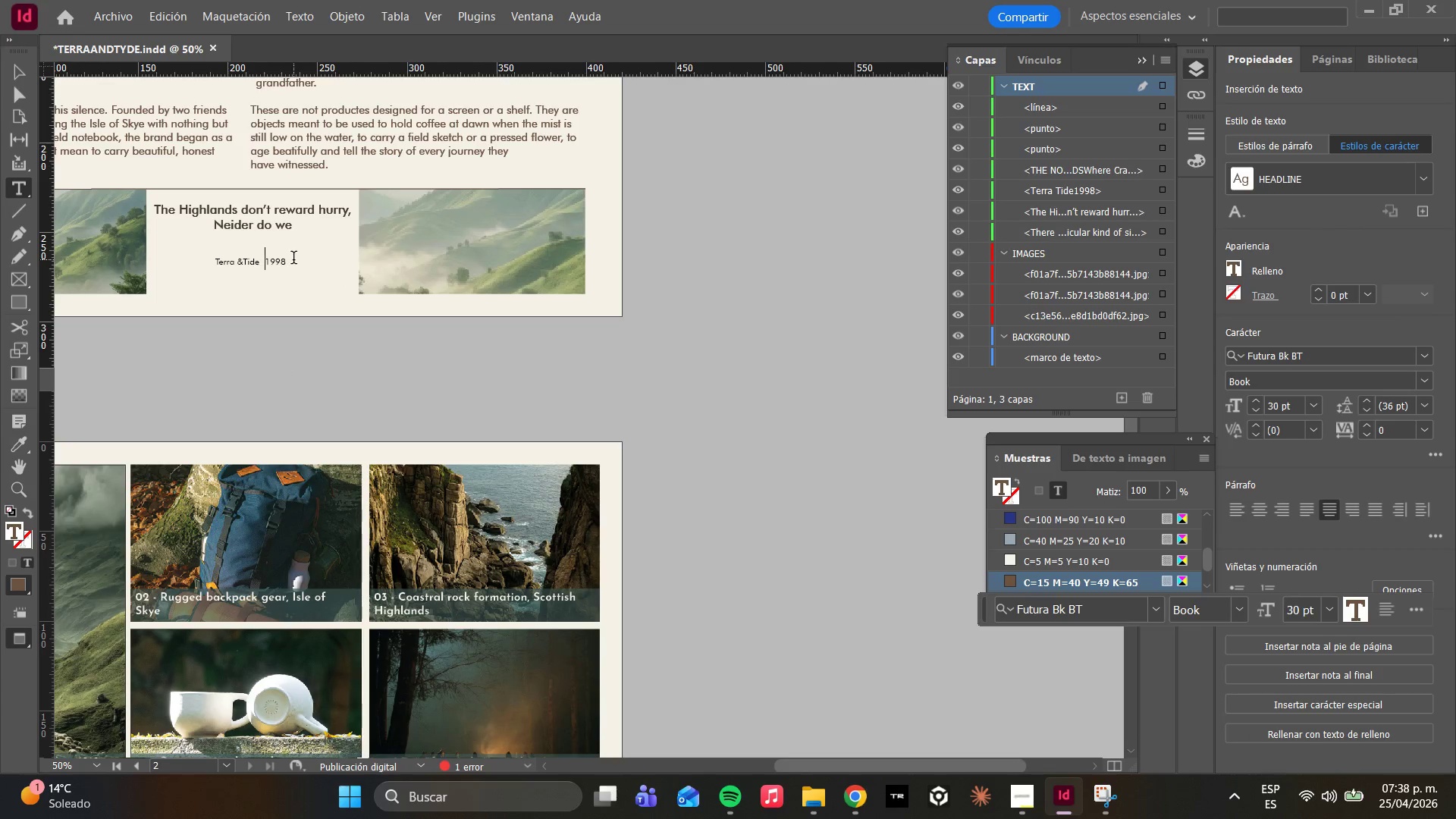 
key(Control+ControlLeft)
 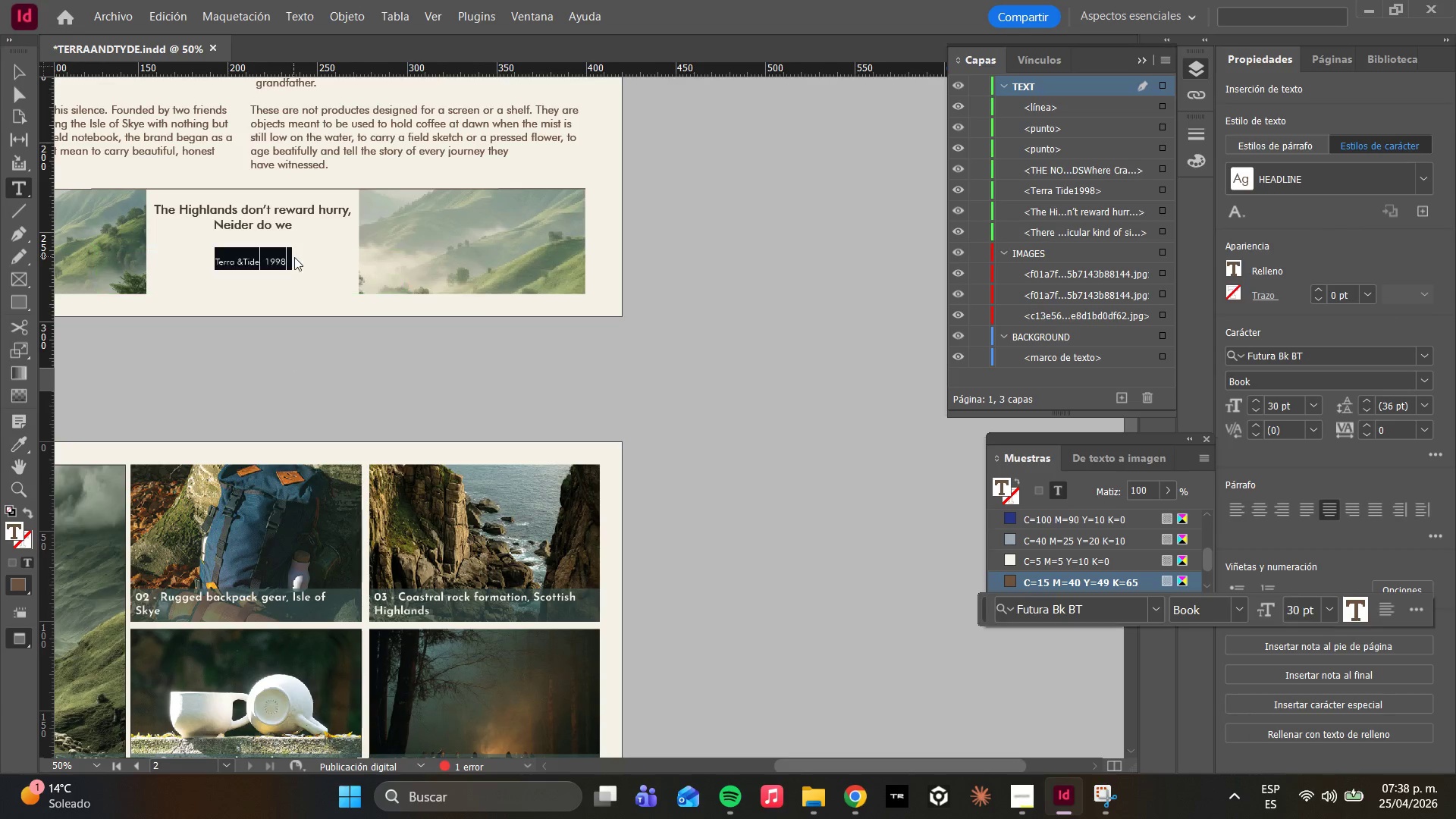 
key(Control+A)
 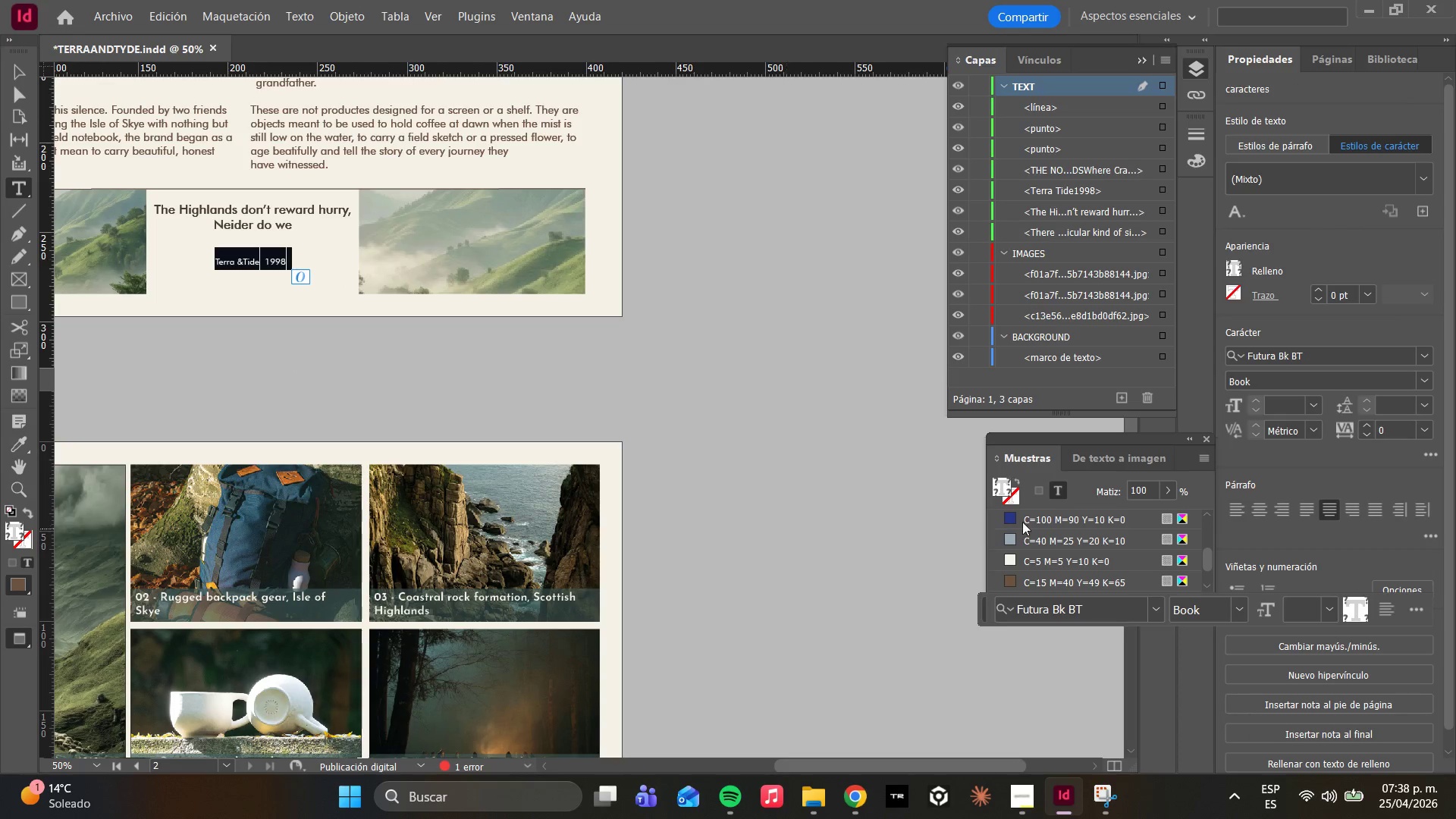 
scroll: coordinate [1055, 547], scroll_direction: down, amount: 7.0
 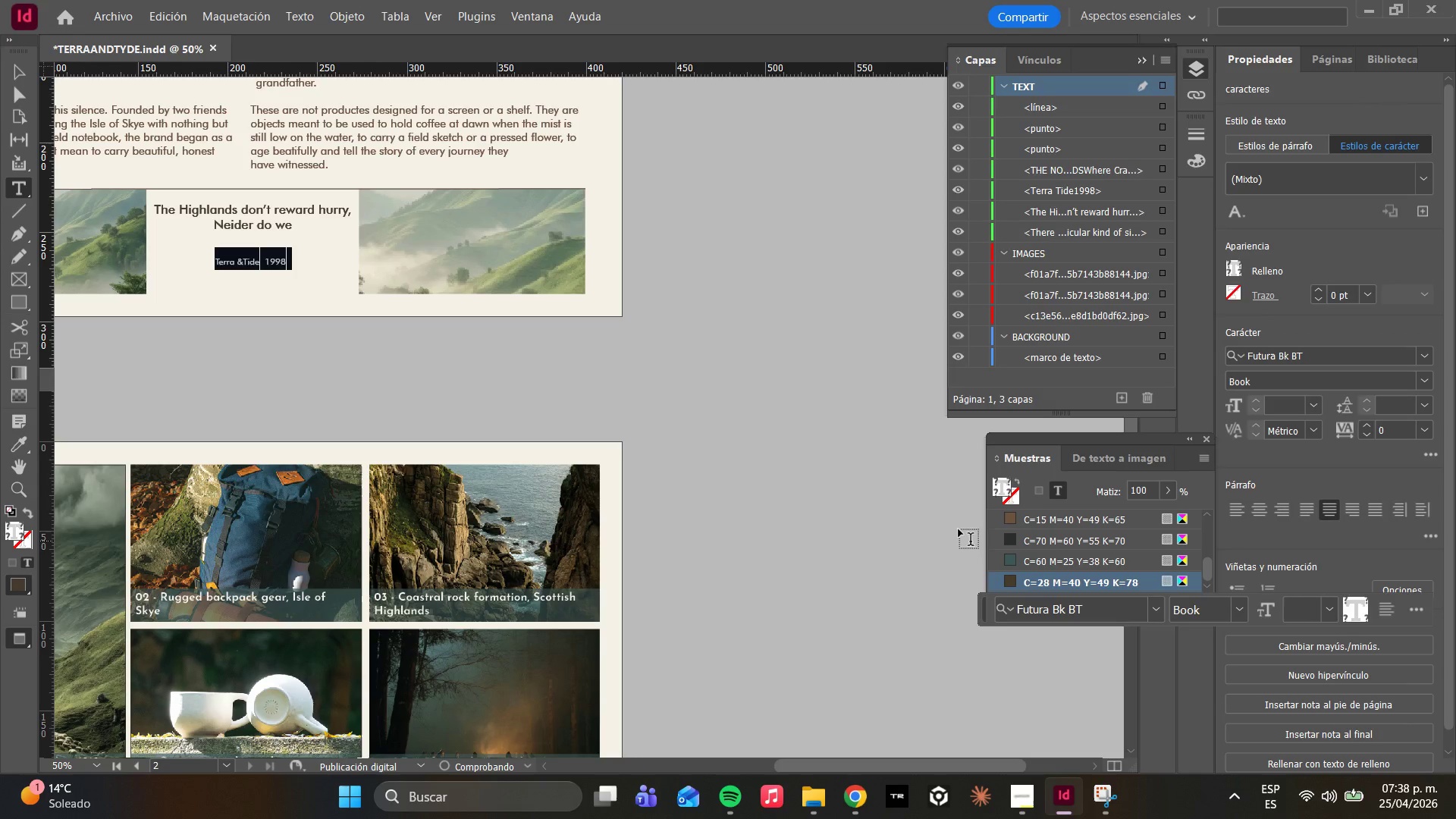 
left_click([383, 229])
 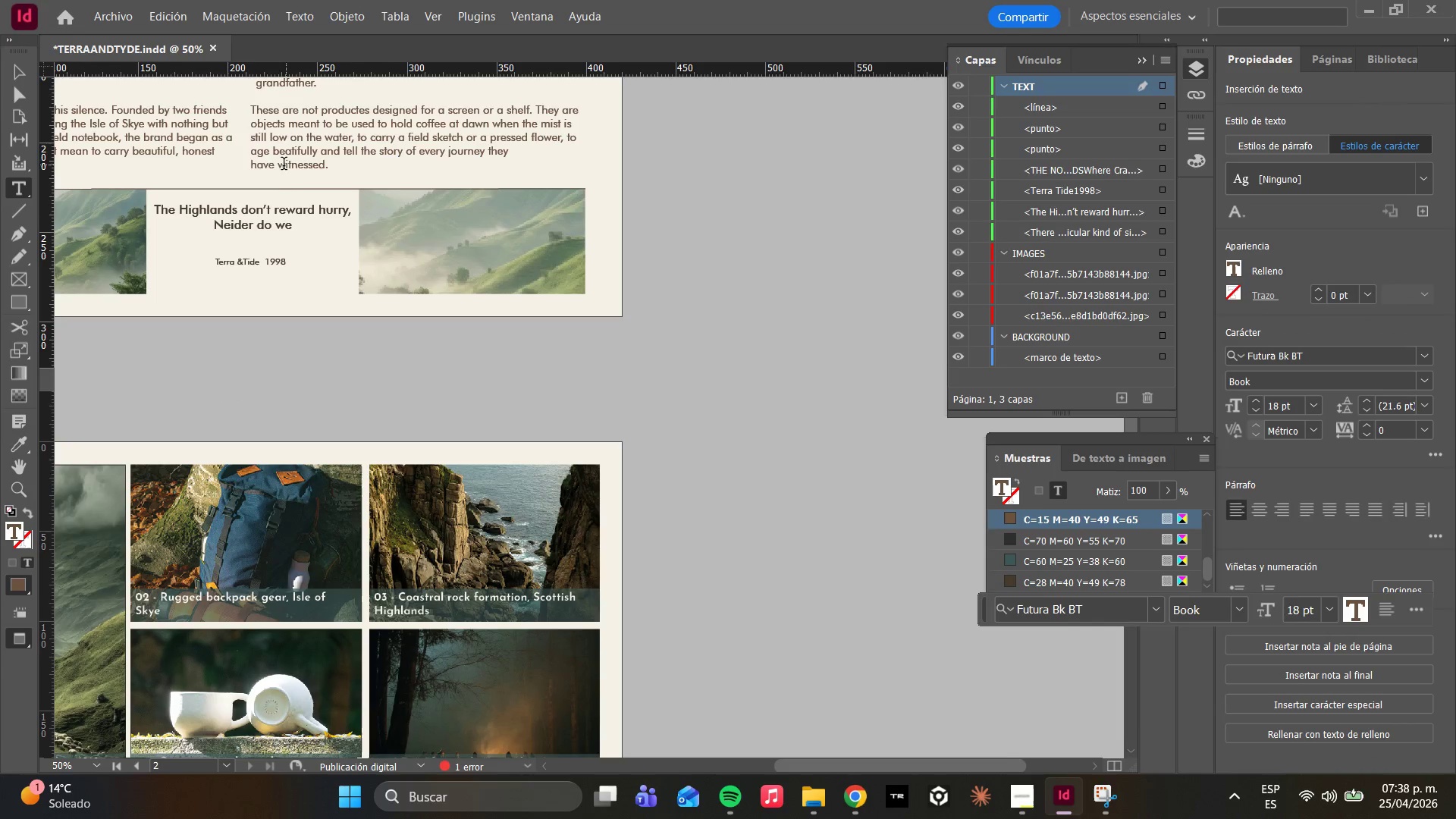 
scroll: coordinate [299, 218], scroll_direction: up, amount: 2.0
 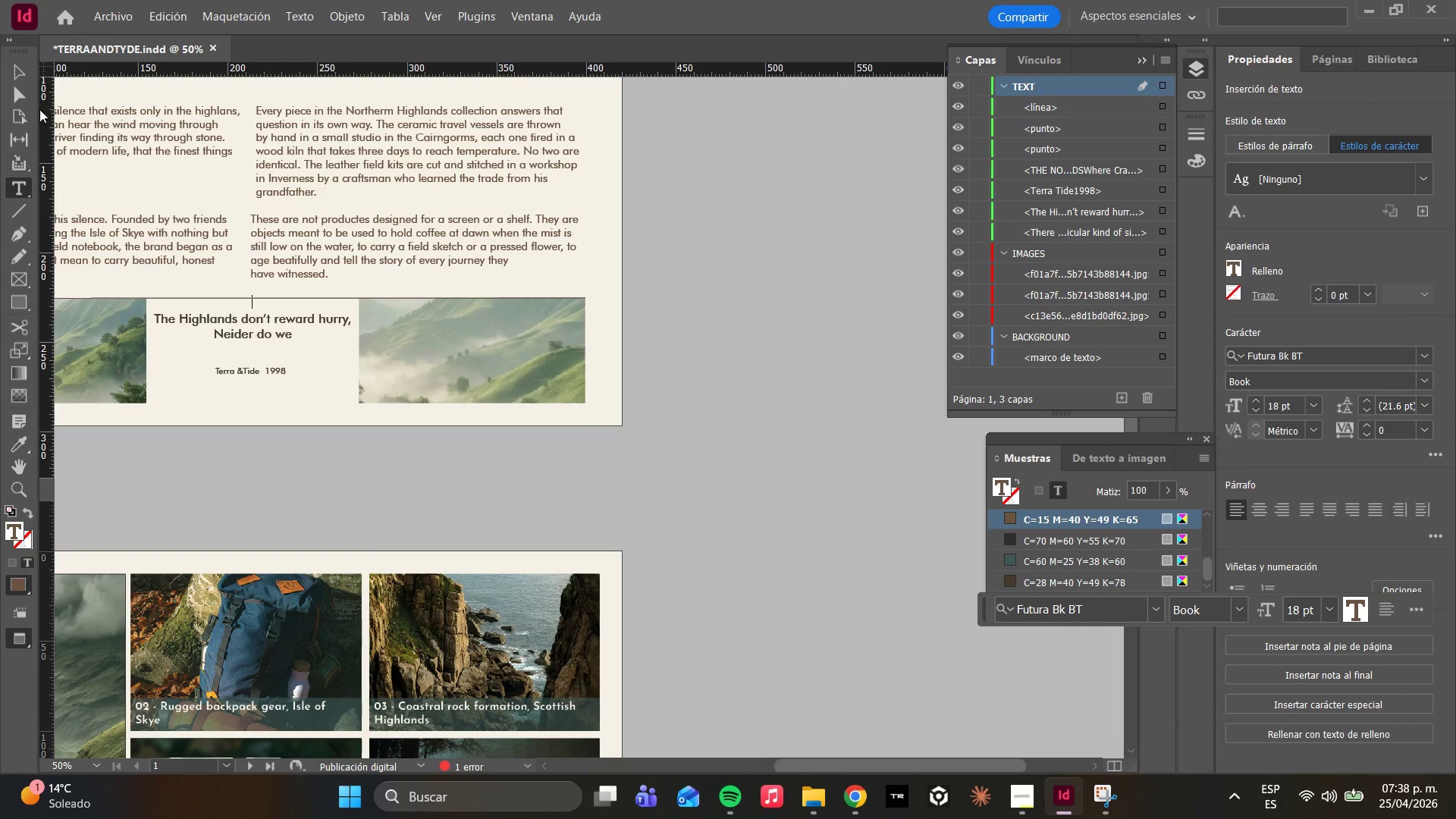 
left_click([25, 99])
 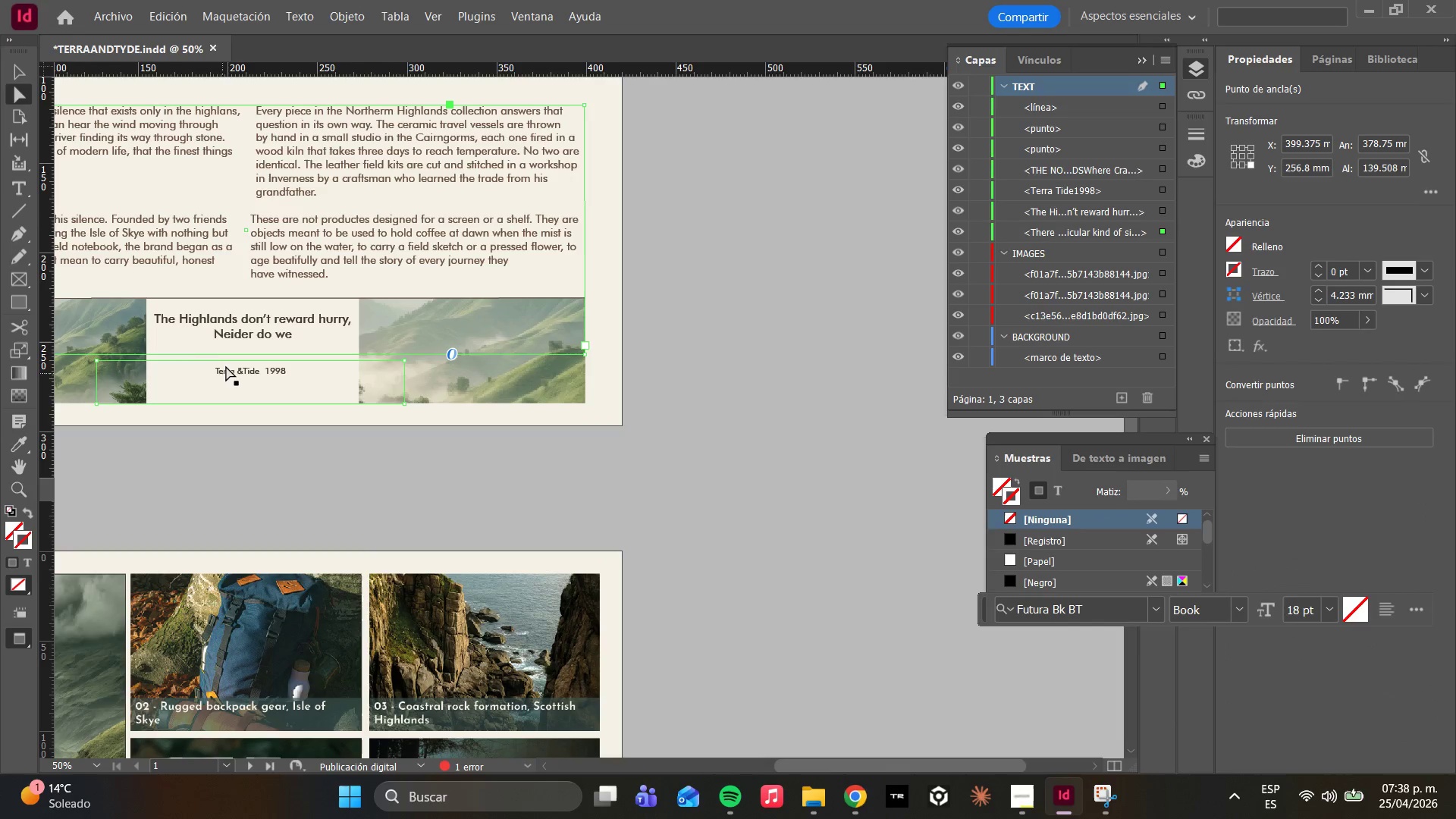 
left_click([225, 368])
 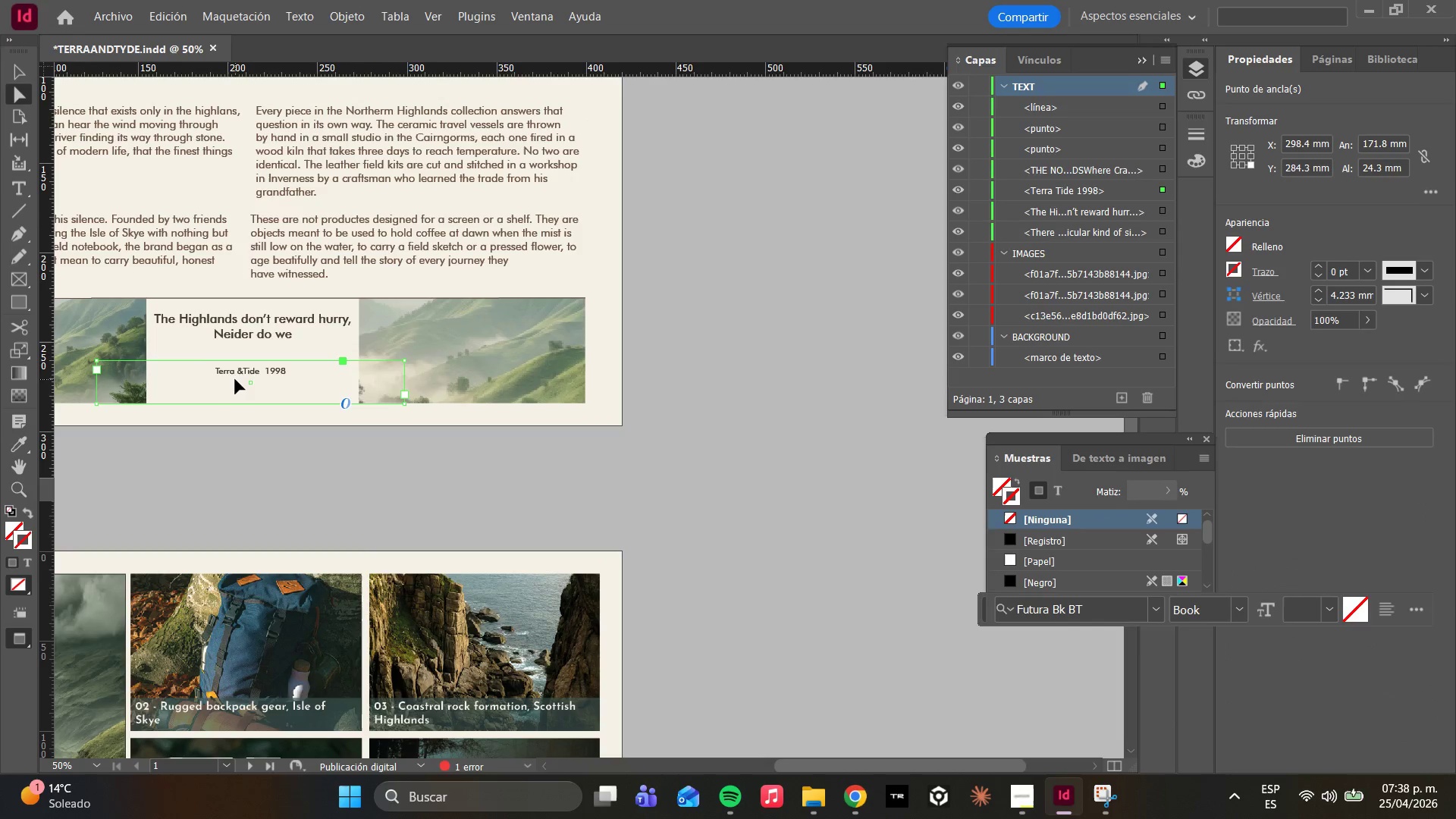 
left_click_drag(start_coordinate=[235, 379], to_coordinate=[237, 360])
 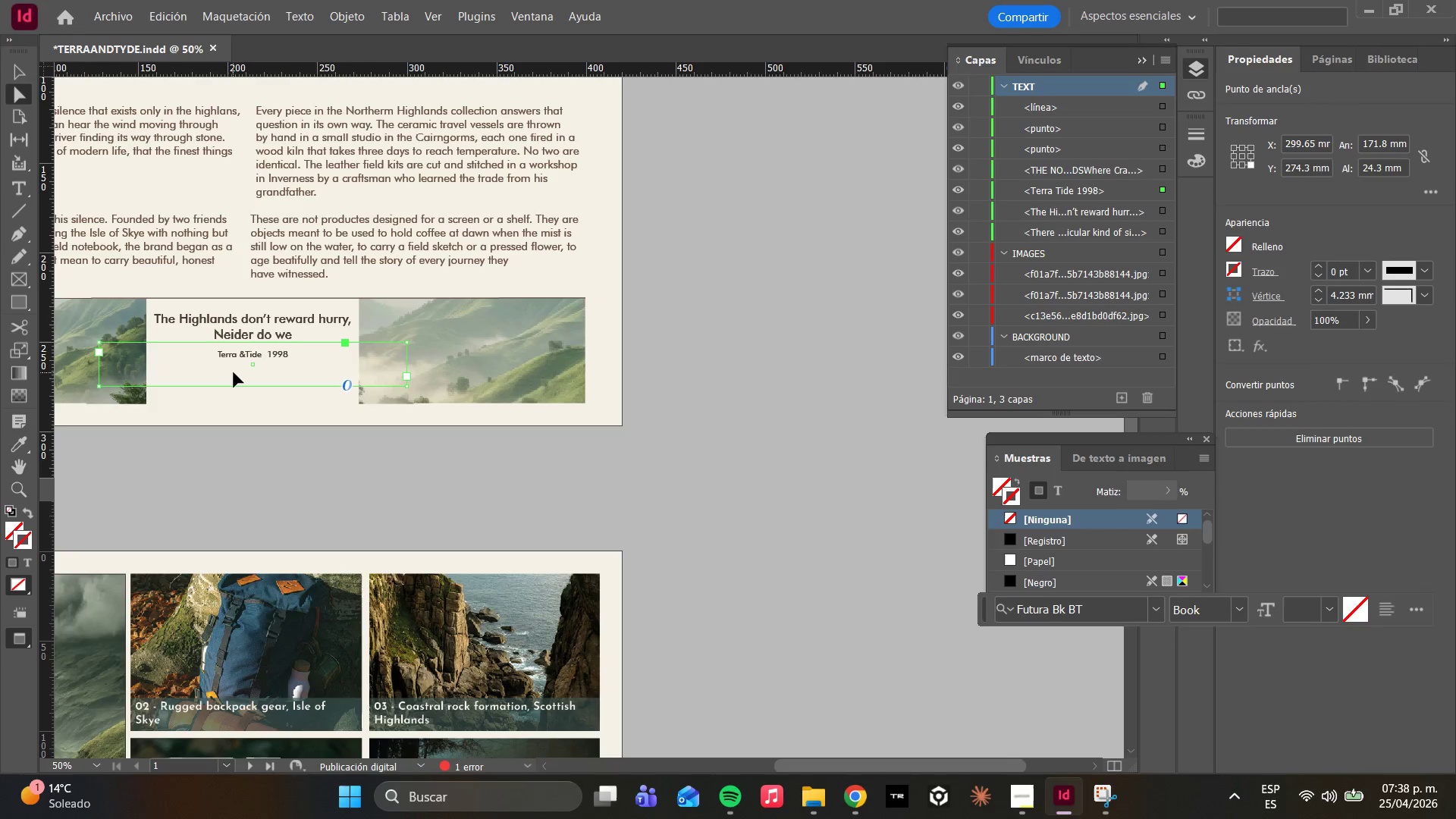 
wait(7.28)
 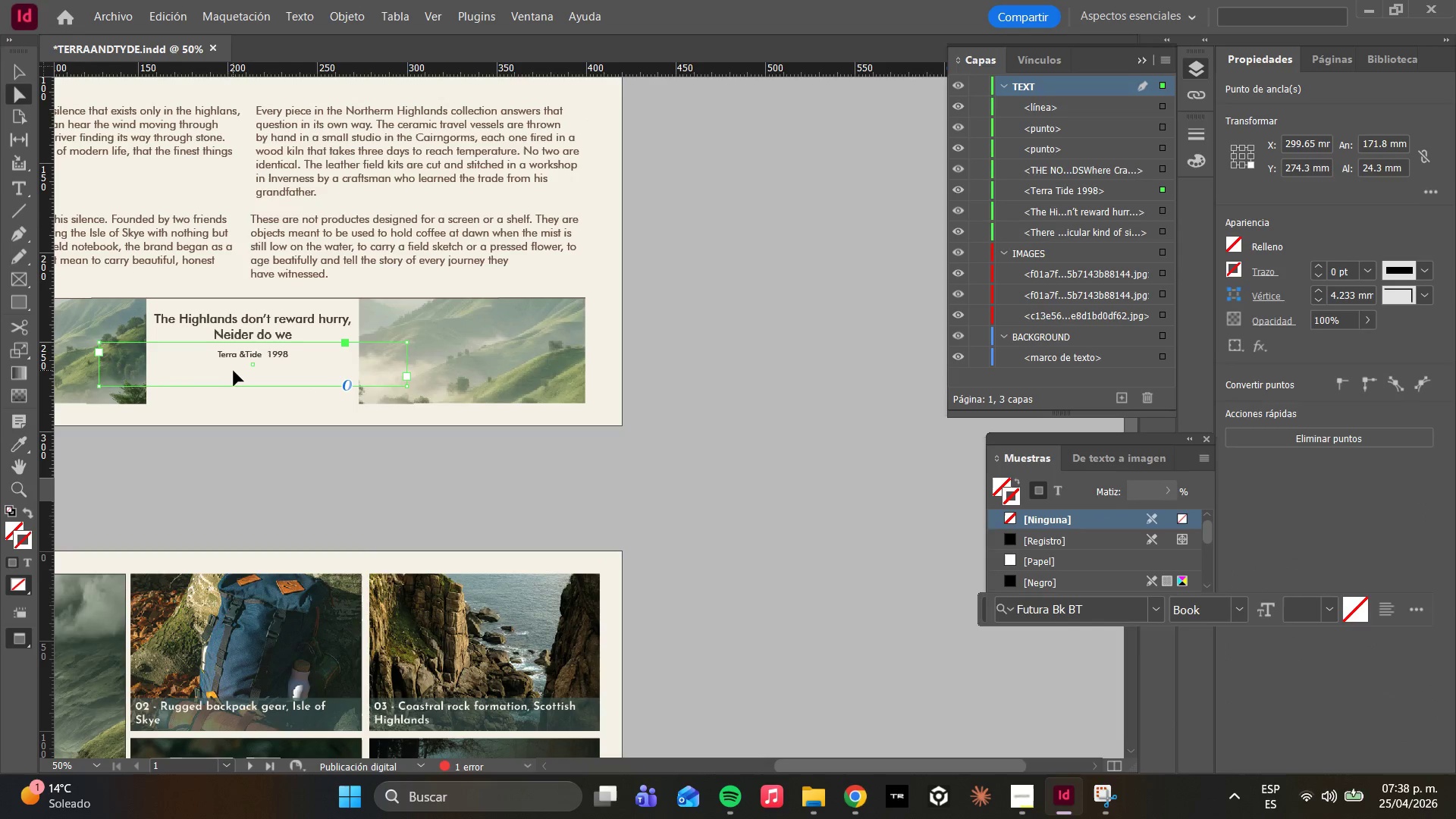 
left_click_drag(start_coordinate=[213, 364], to_coordinate=[210, 385])
 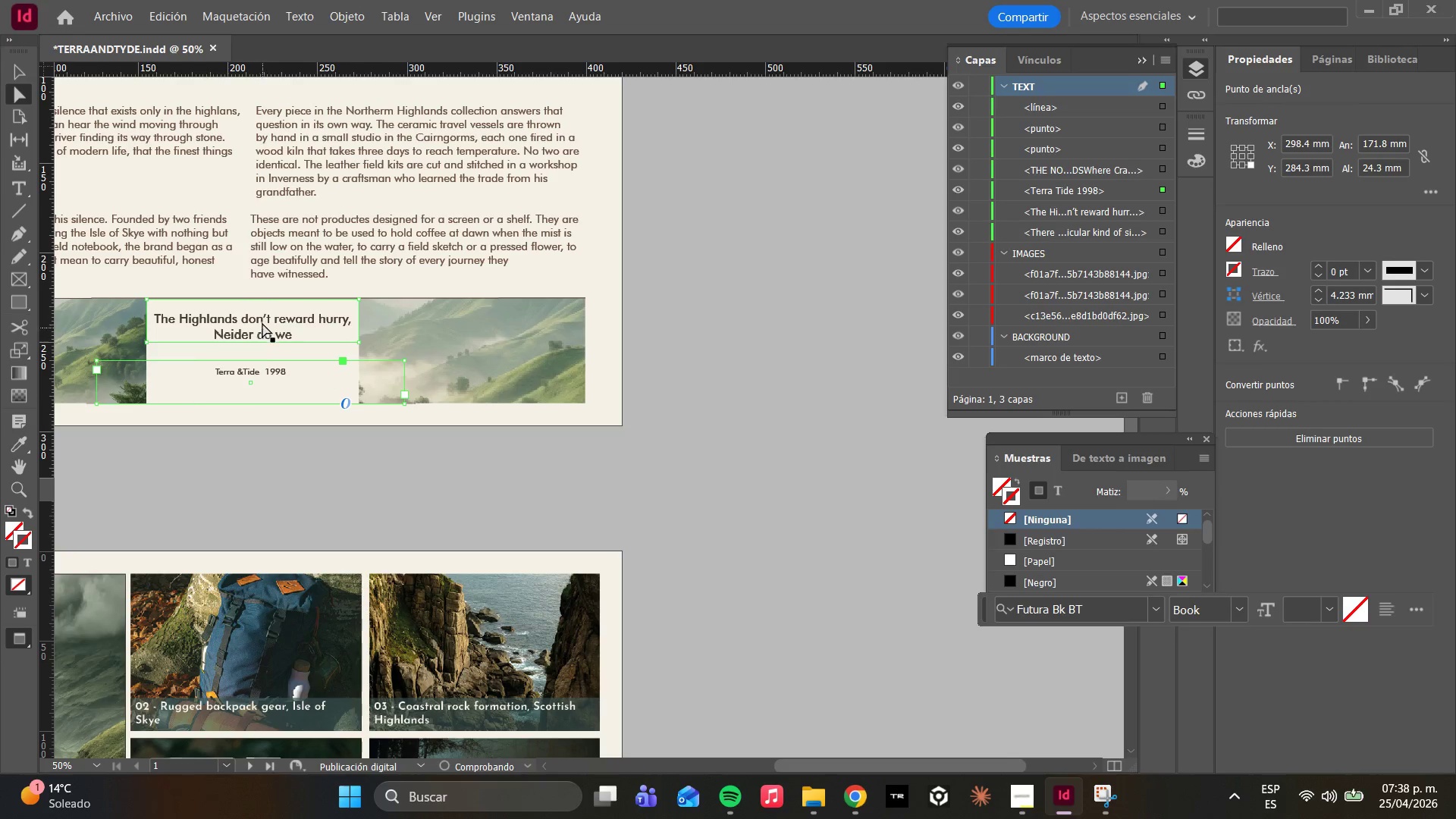 
left_click([262, 321])
 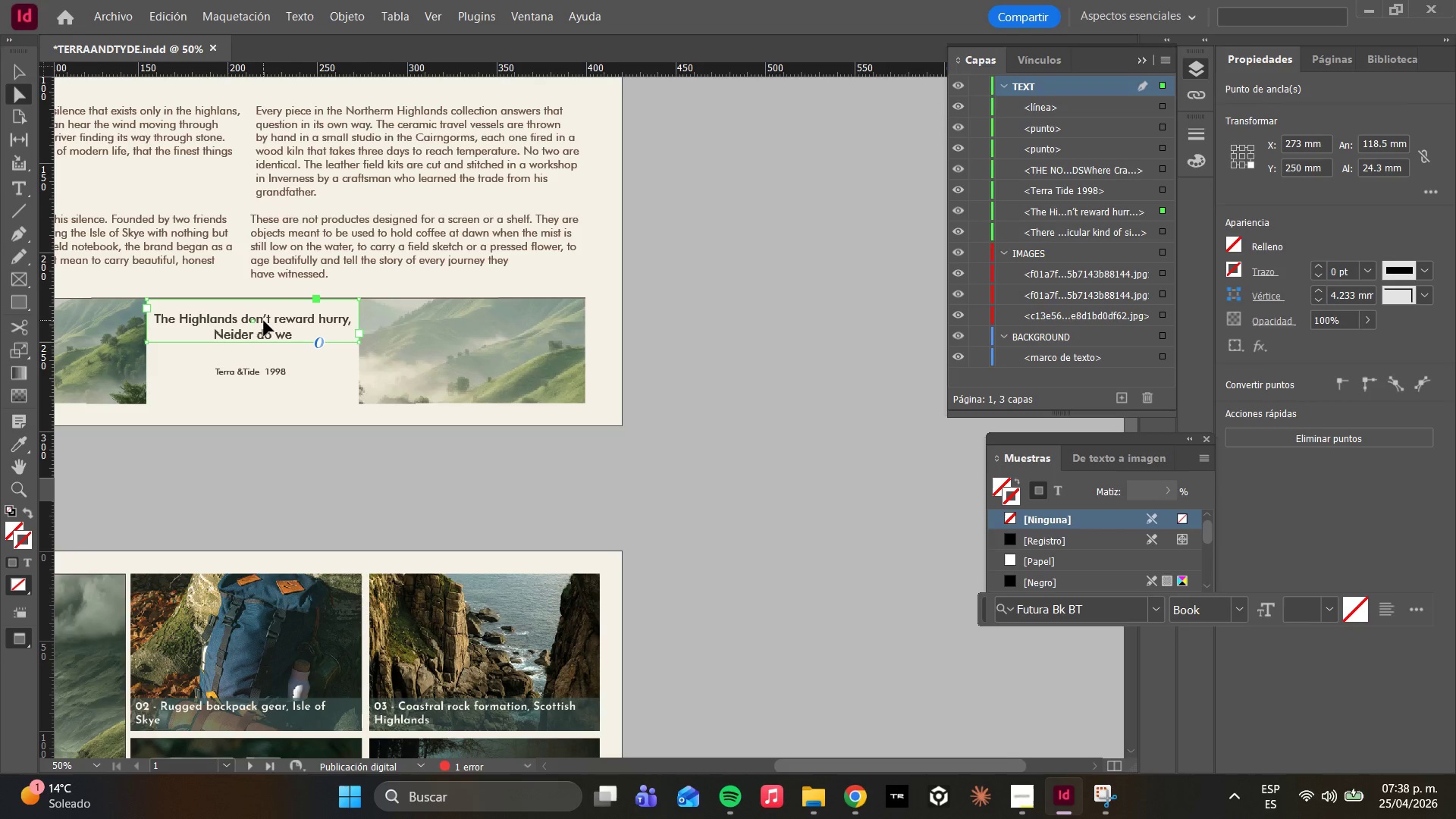 
left_click_drag(start_coordinate=[264, 321], to_coordinate=[263, 344])
 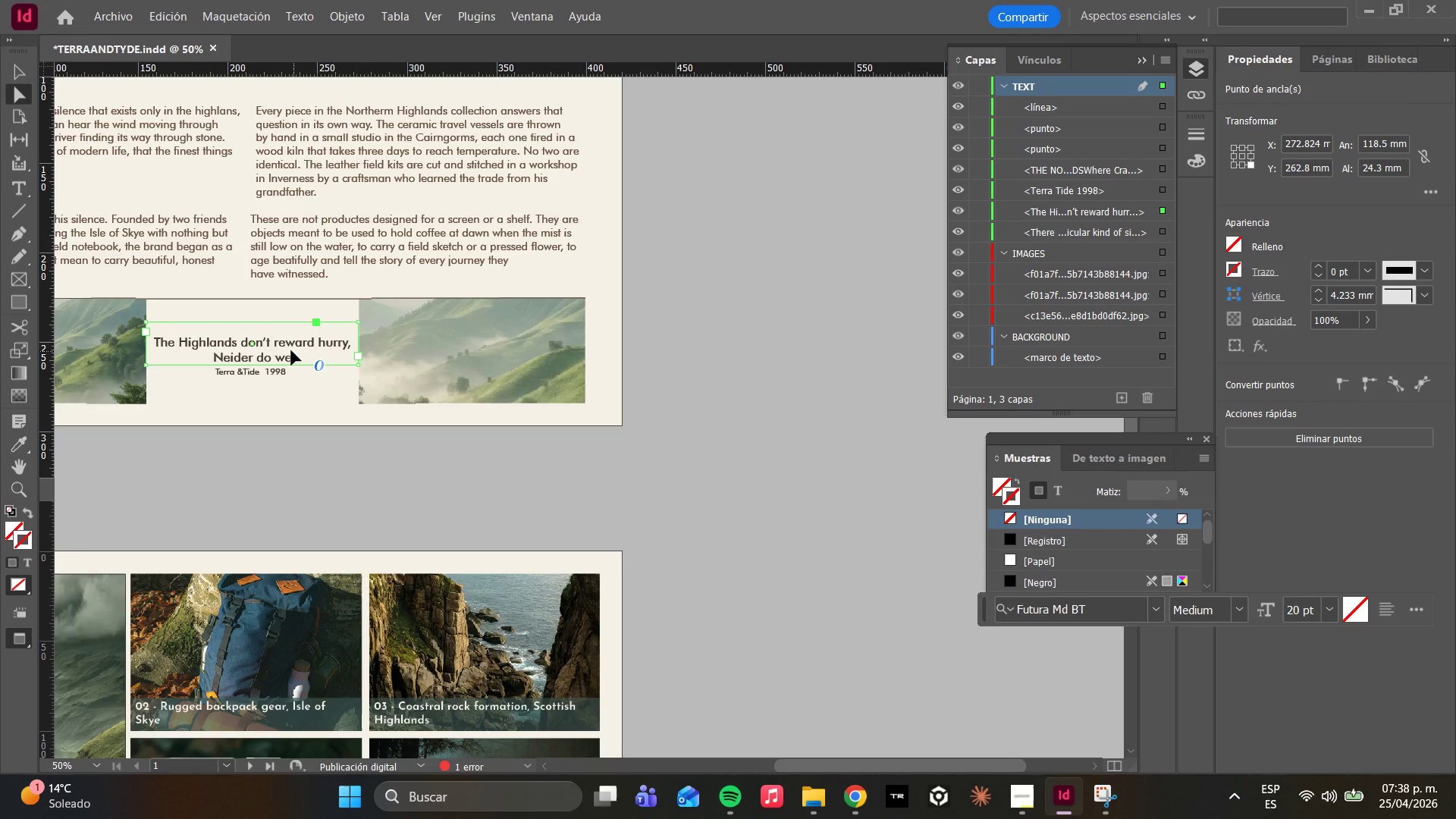 
left_click_drag(start_coordinate=[291, 350], to_coordinate=[291, 345])
 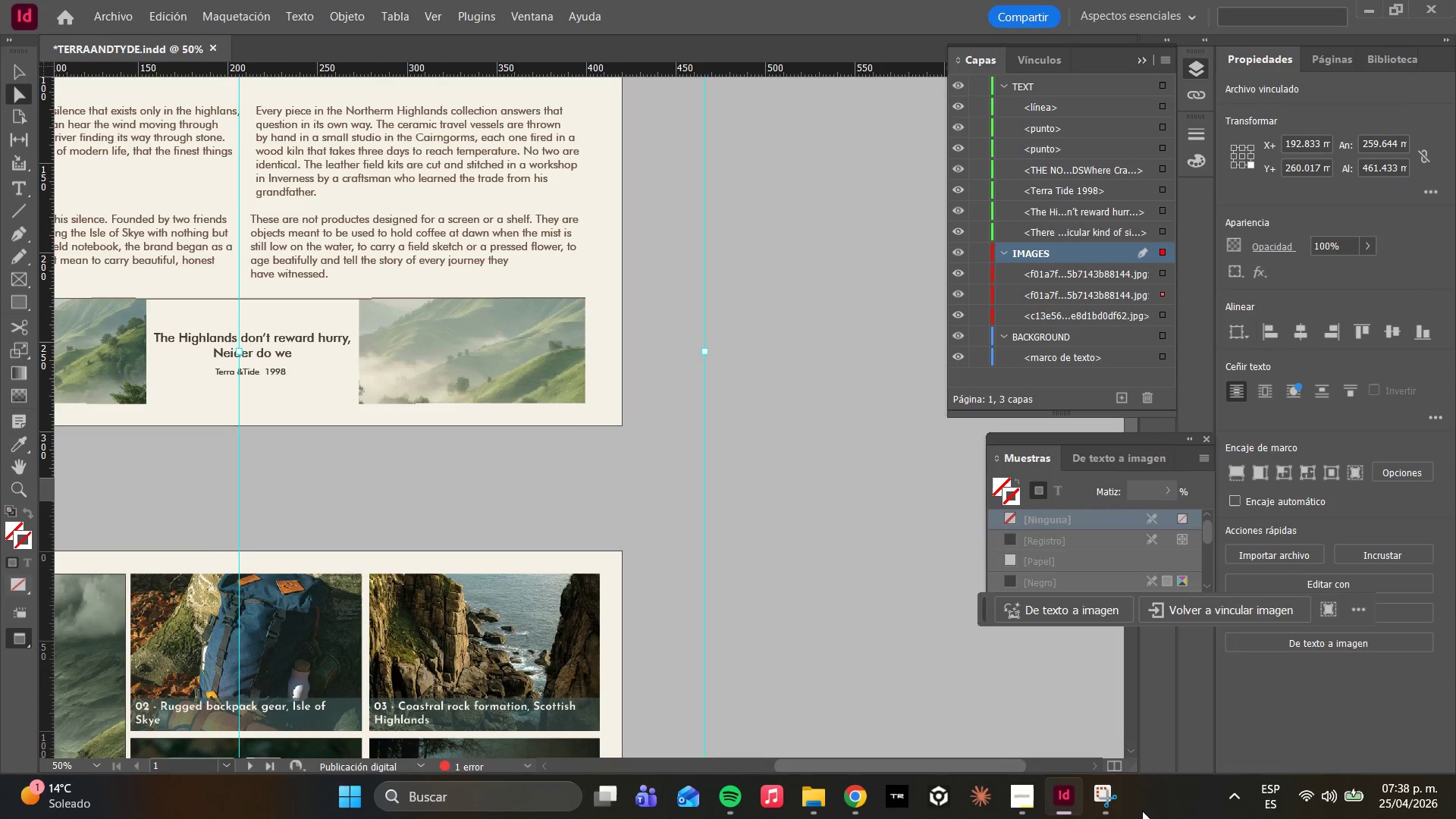 
left_click_drag(start_coordinate=[953, 765], to_coordinate=[783, 736])
 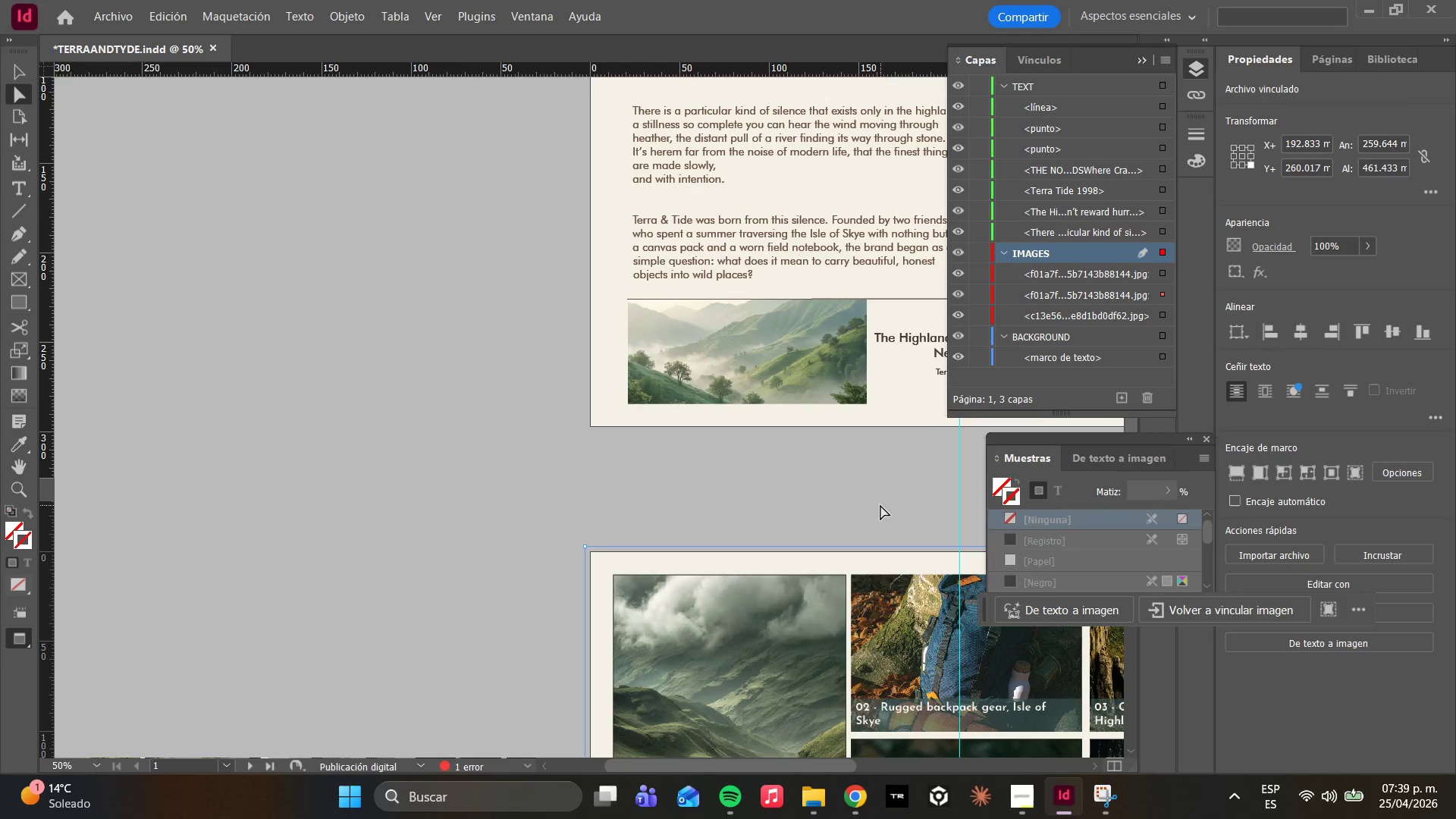 
wait(6.64)
 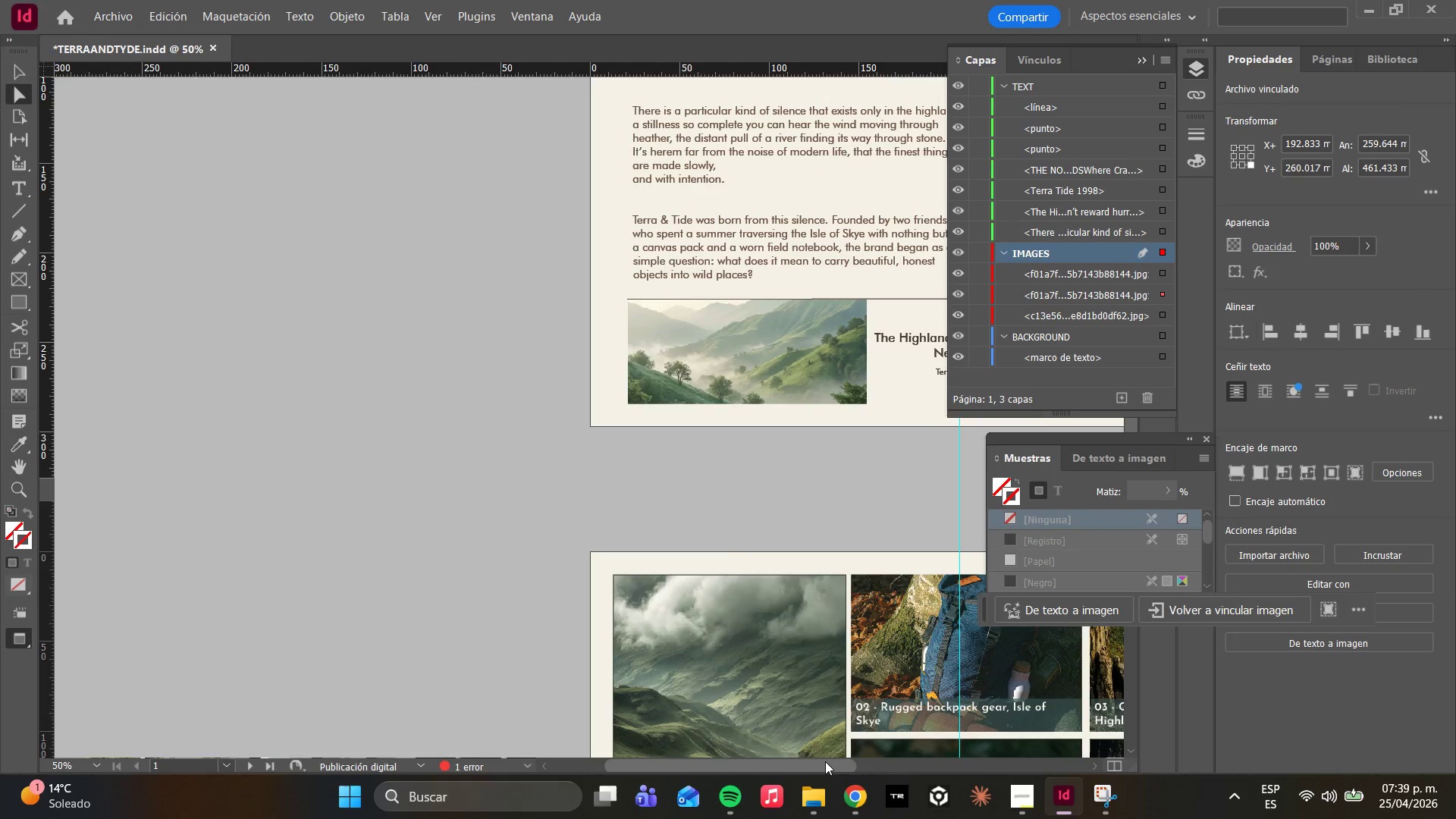 
left_click([483, 775])
 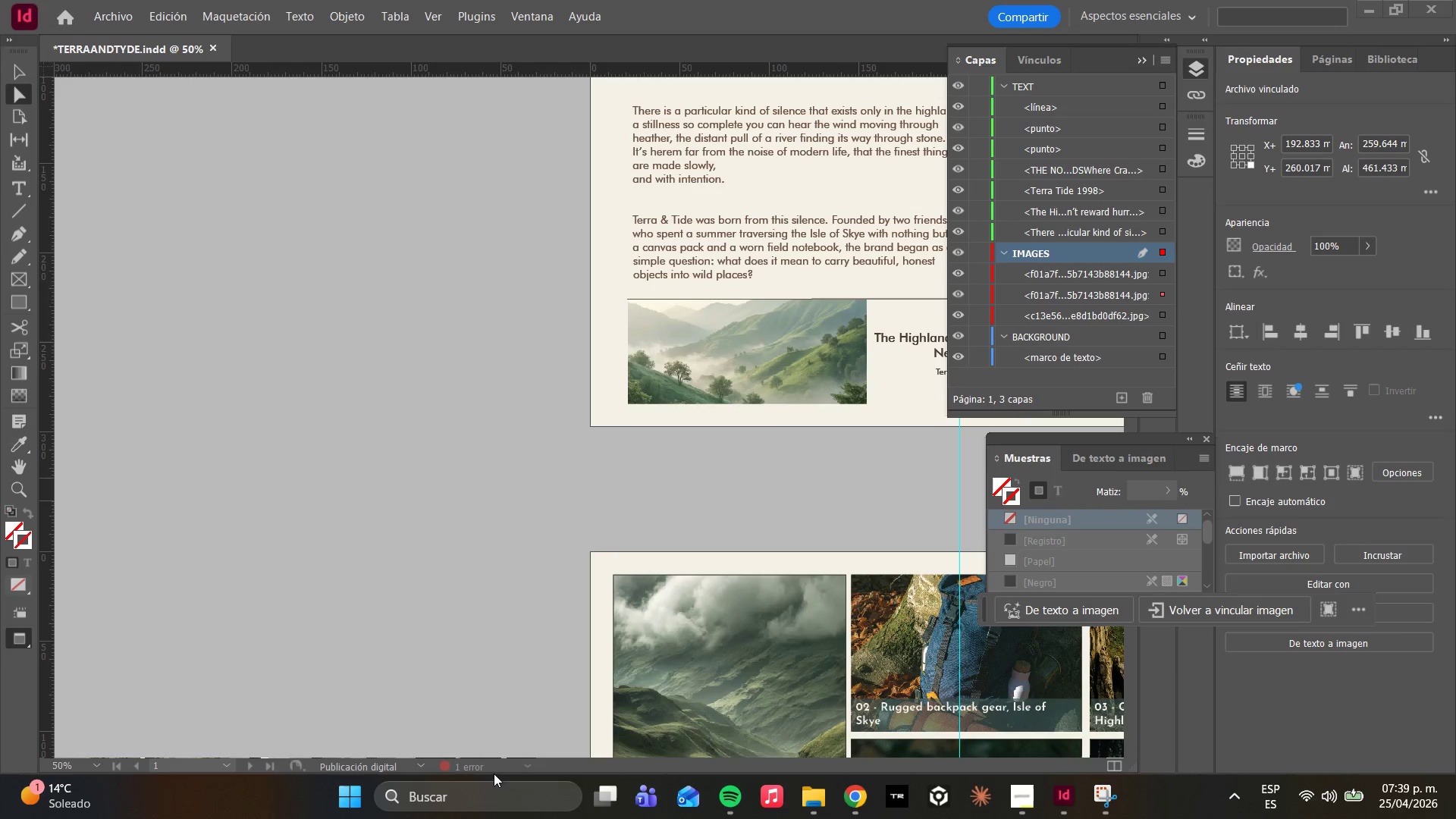 
wait(7.41)
 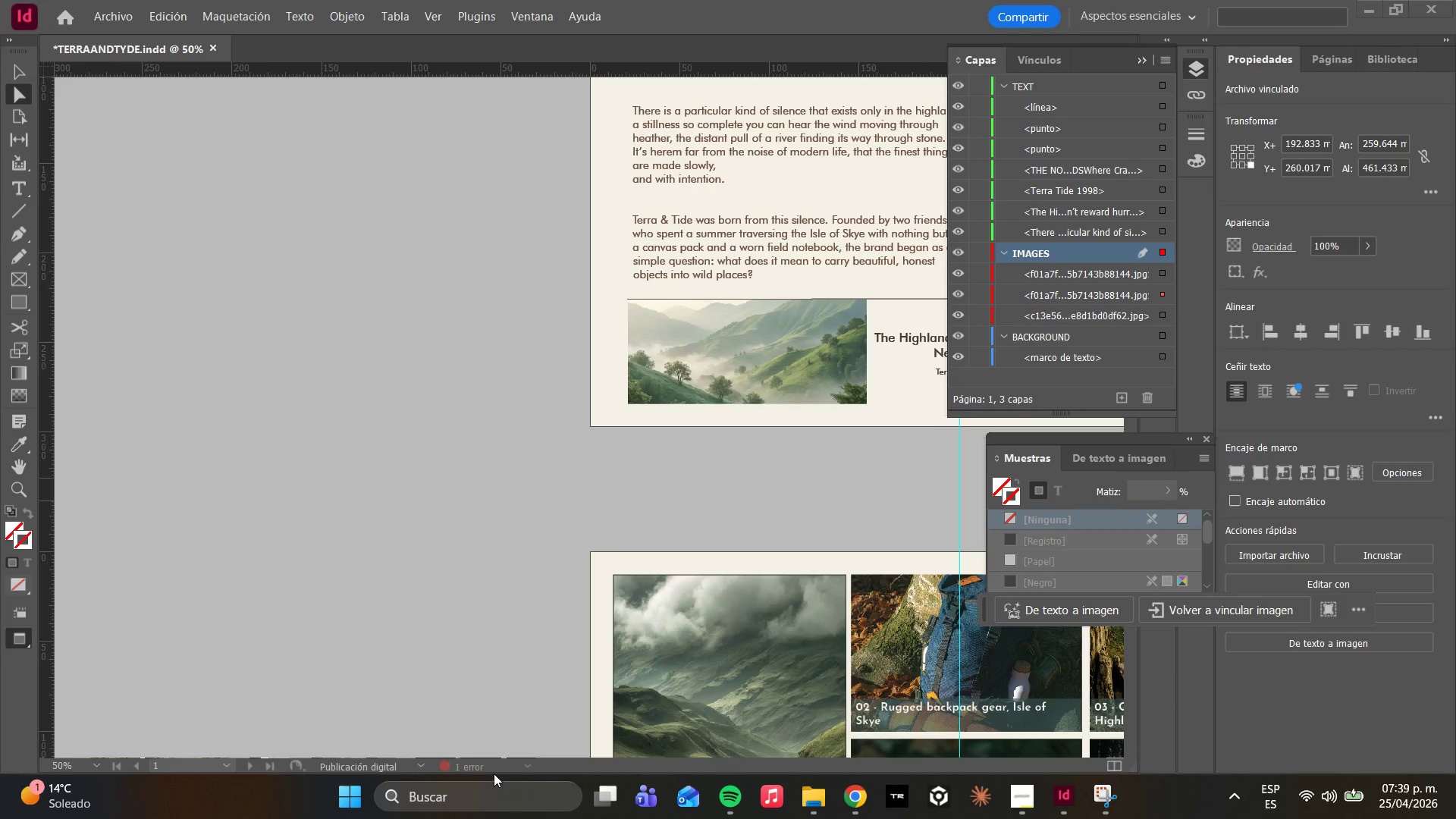 
scroll: coordinate [613, 454], scroll_direction: down, amount: 1.0
 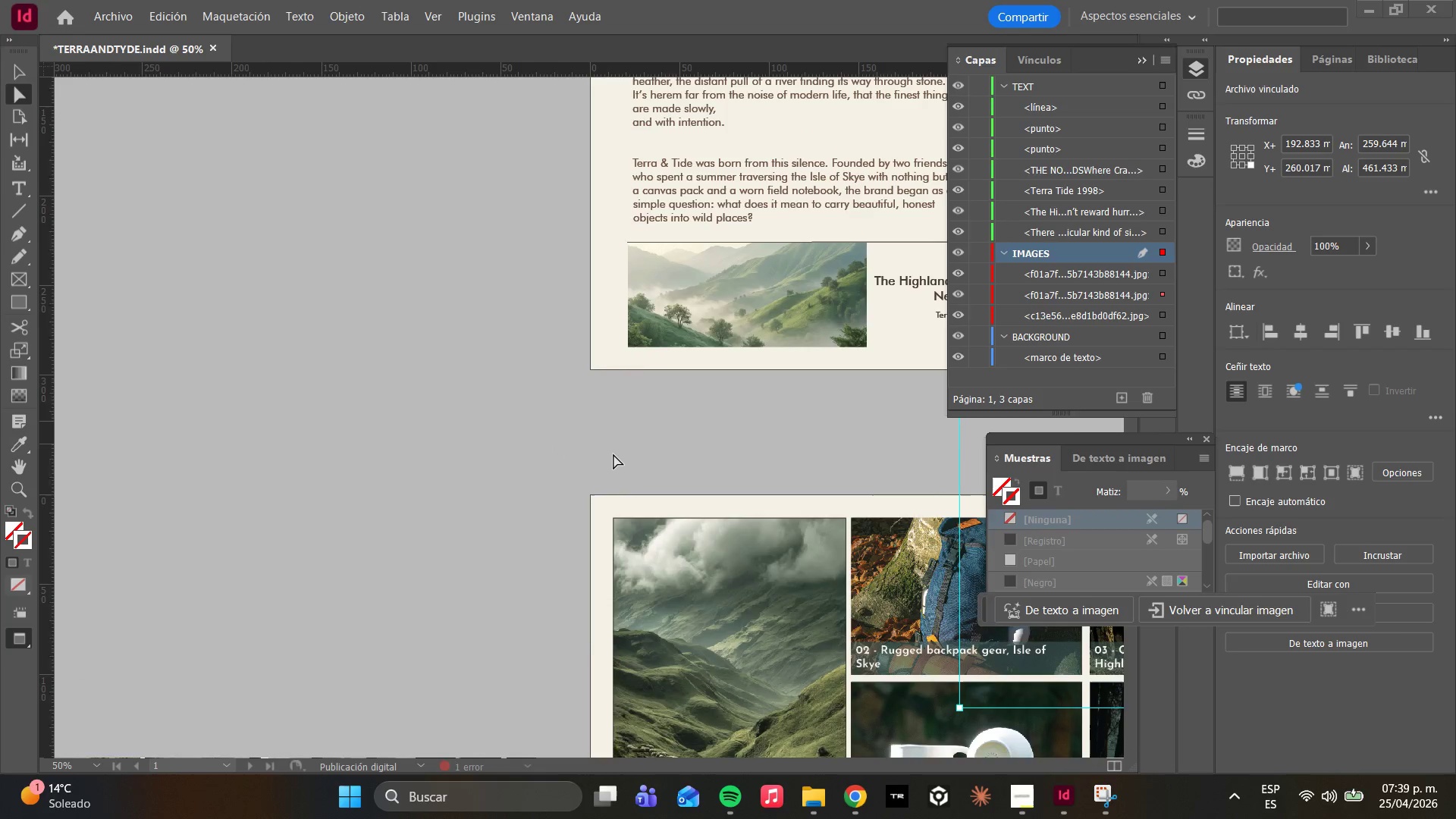 
hold_key(key=AltLeft, duration=0.75)
 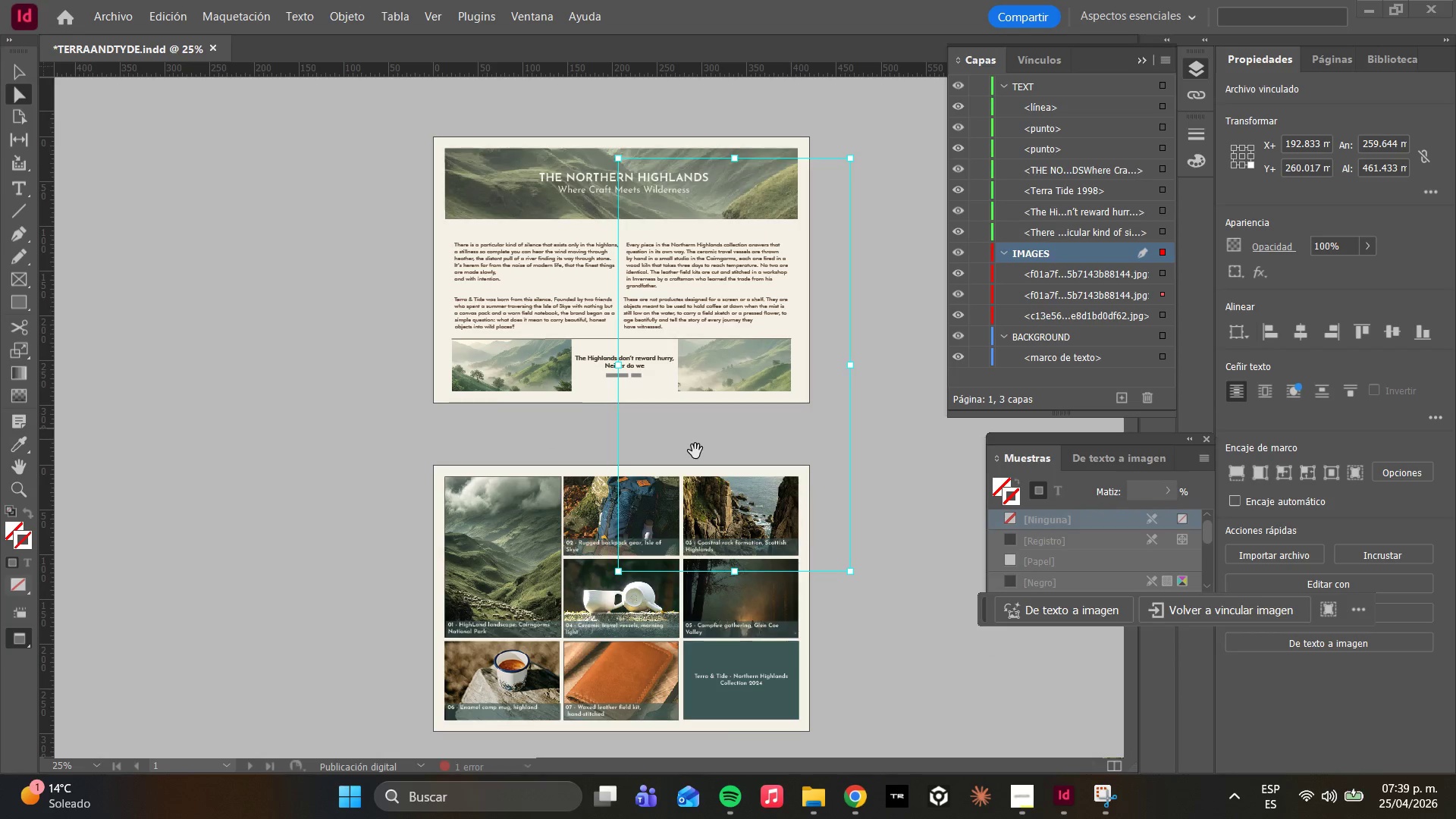 
scroll: coordinate [613, 454], scroll_direction: up, amount: 3.0
 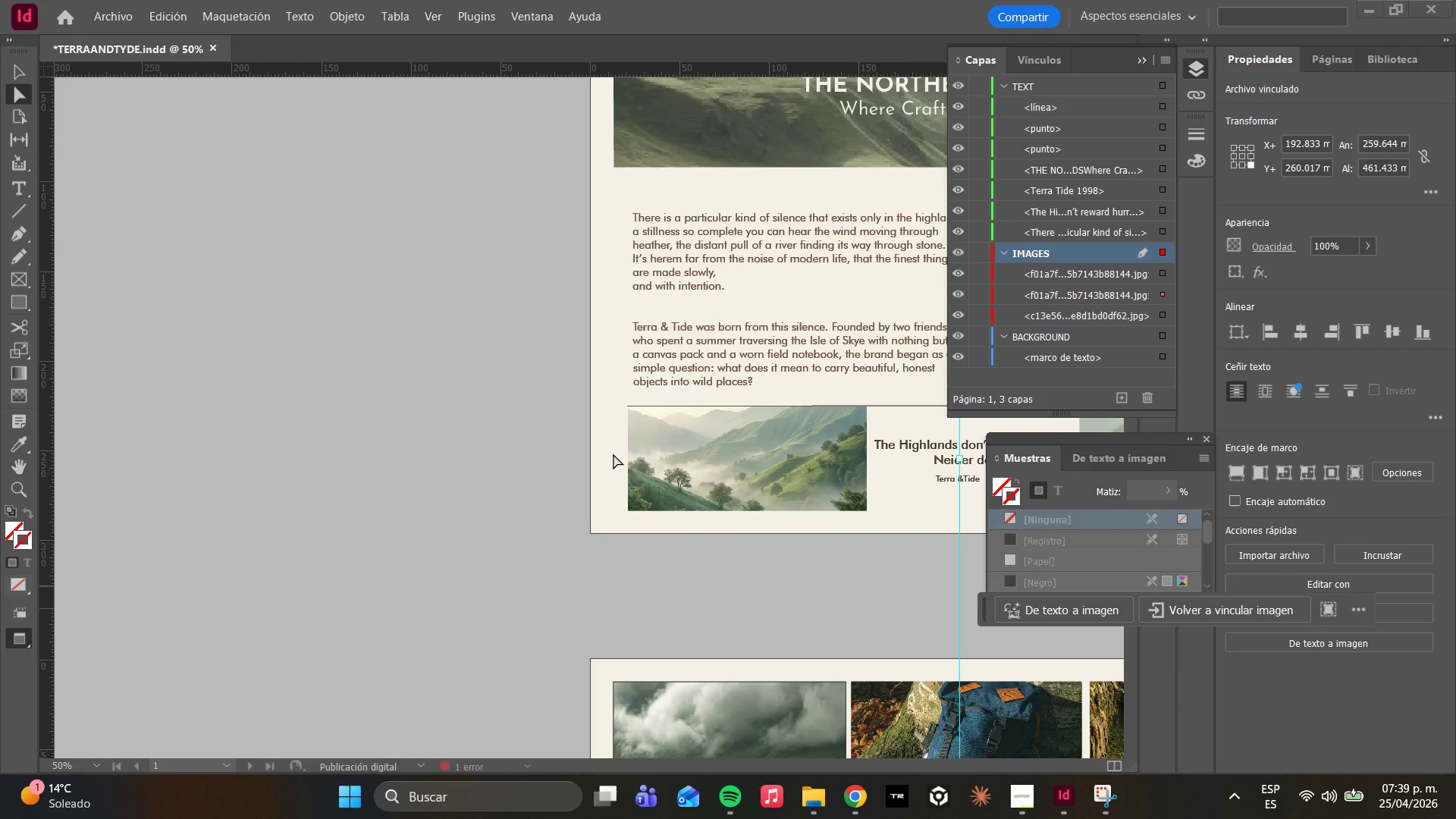 
scroll: coordinate [613, 454], scroll_direction: down, amount: 1.0
 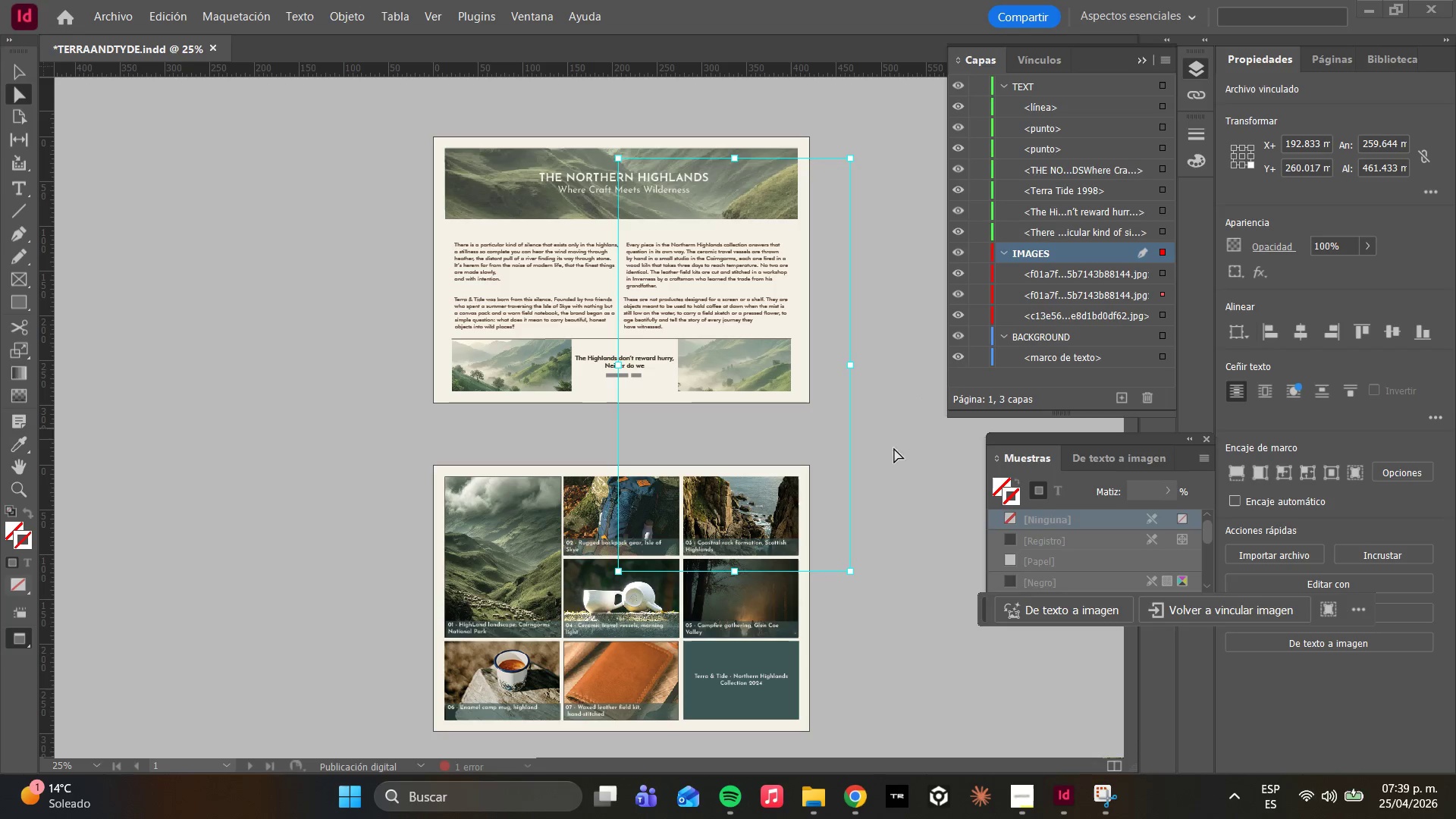 
left_click_drag(start_coordinate=[773, 431], to_coordinate=[850, 433])
 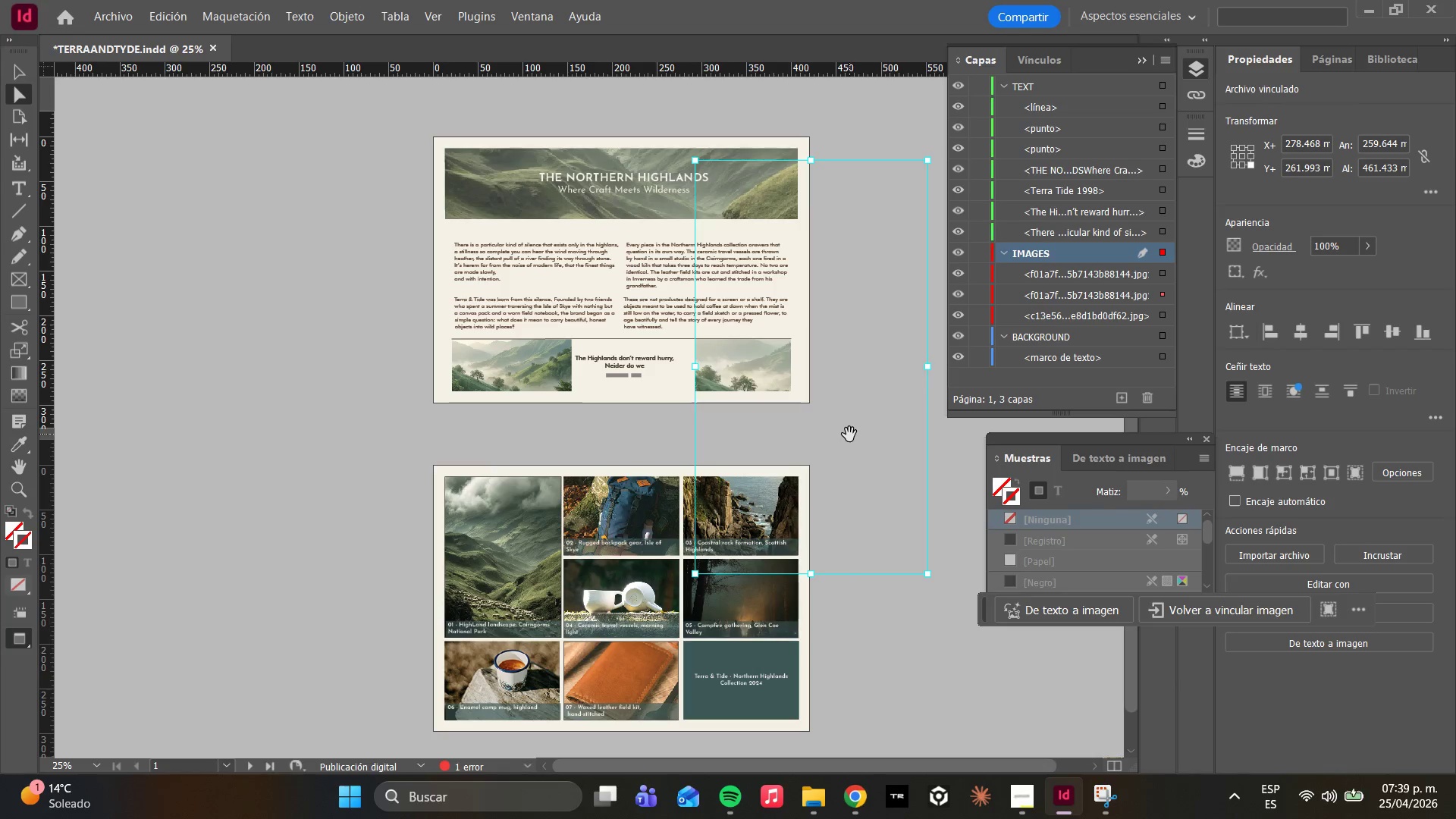 
key(Control+Z)
 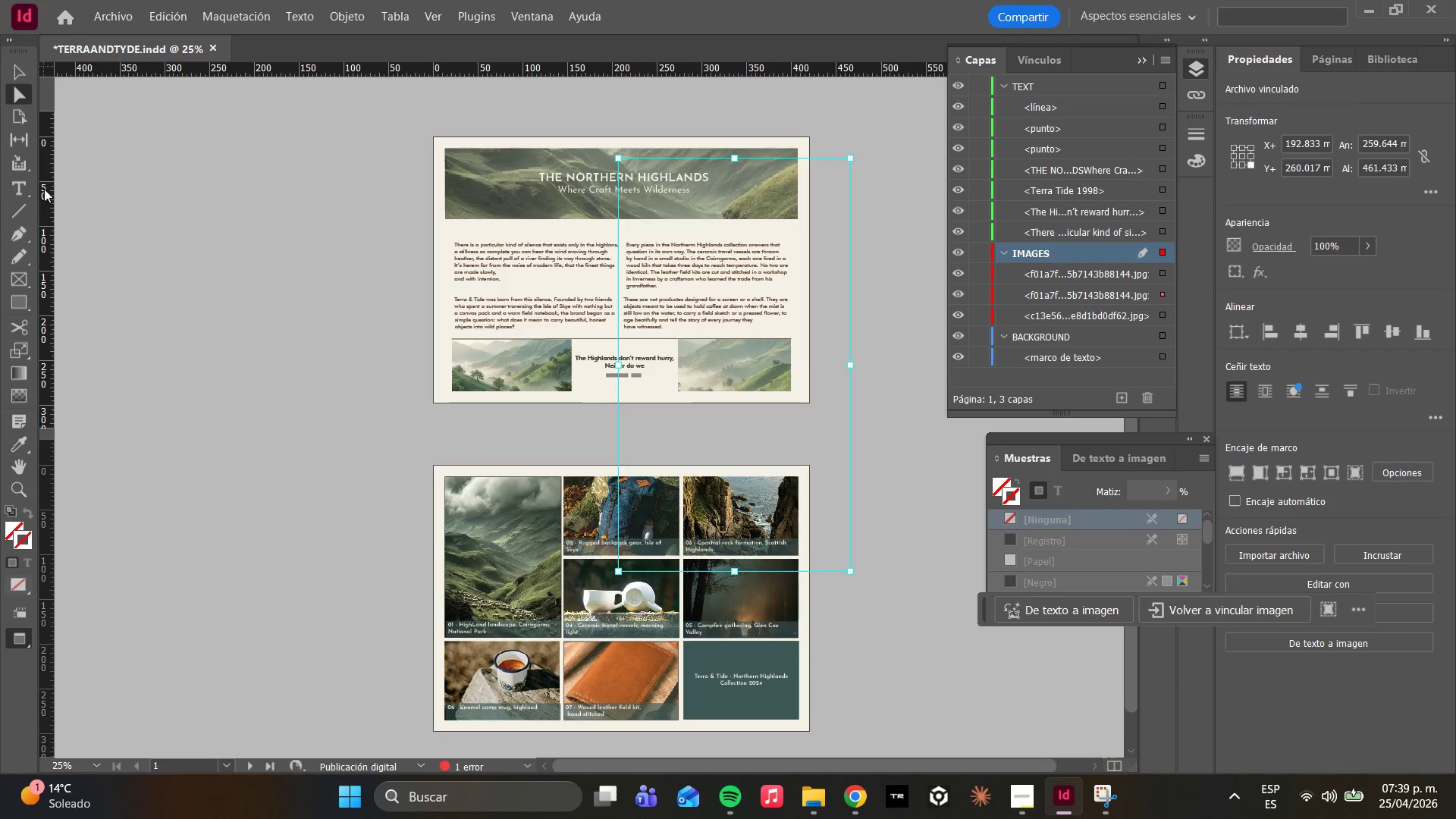 
left_click([275, 353])
 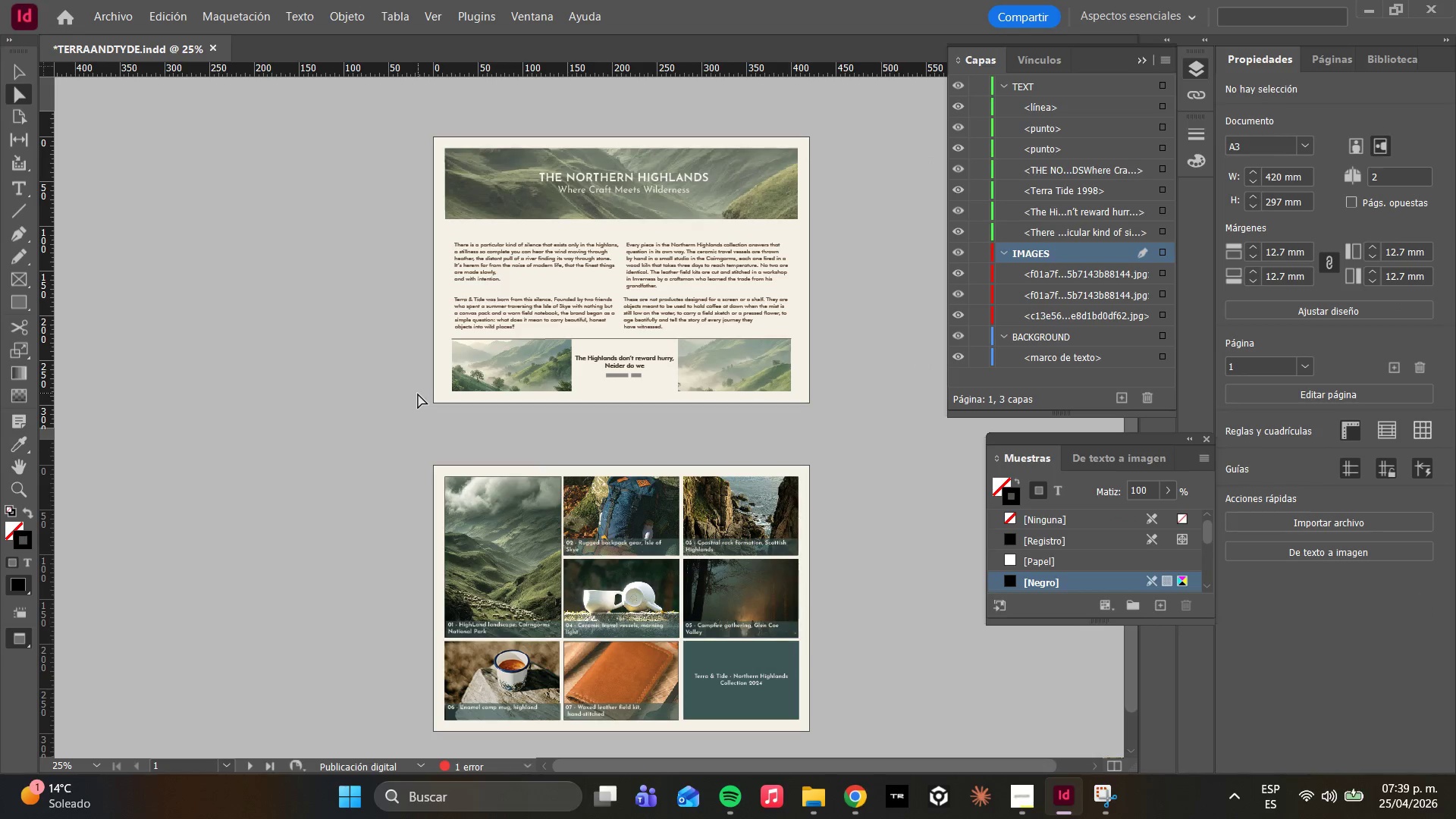 
hold_key(key=ControlLeft, duration=0.8)
 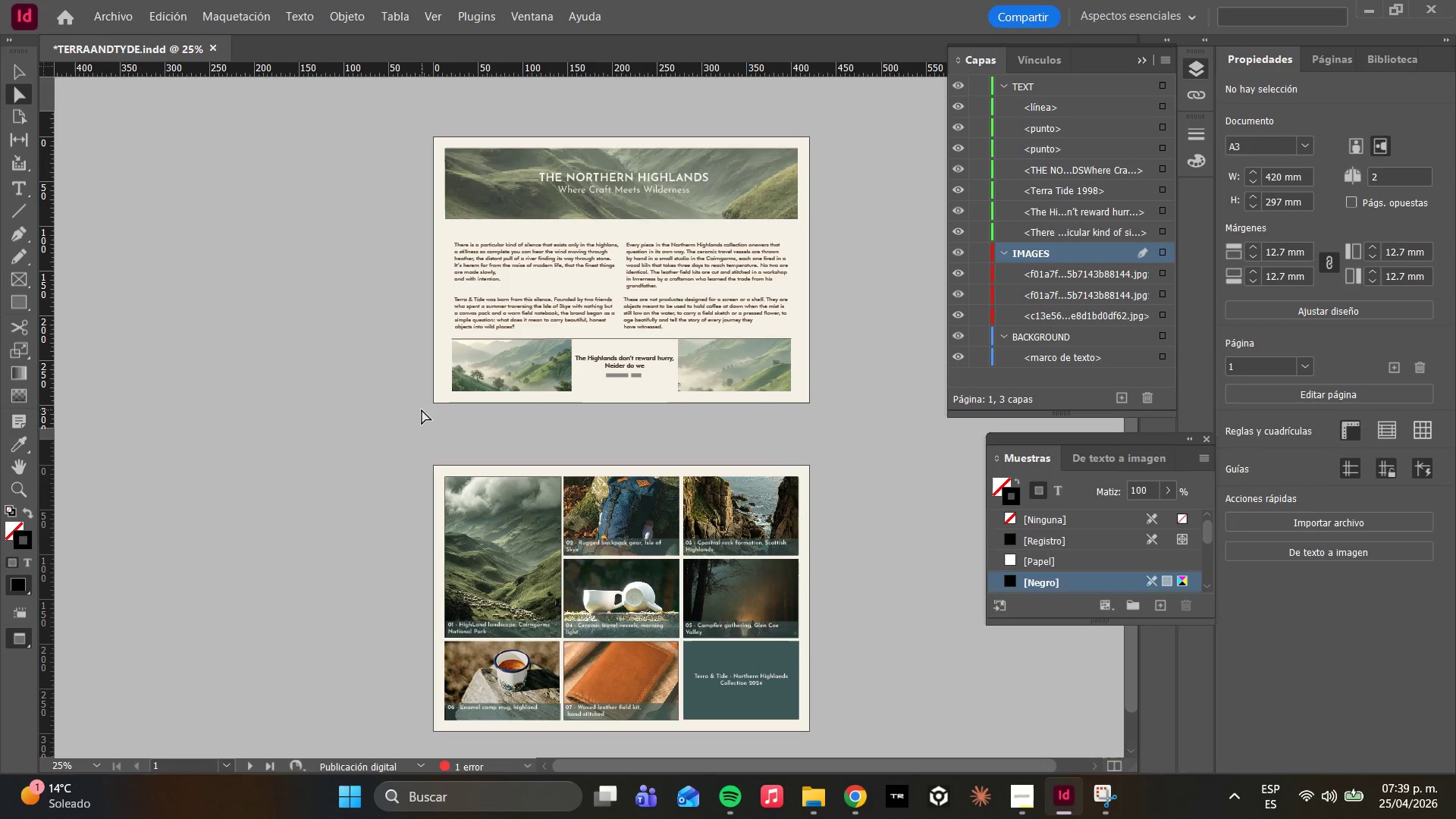 
key(Control+S)
 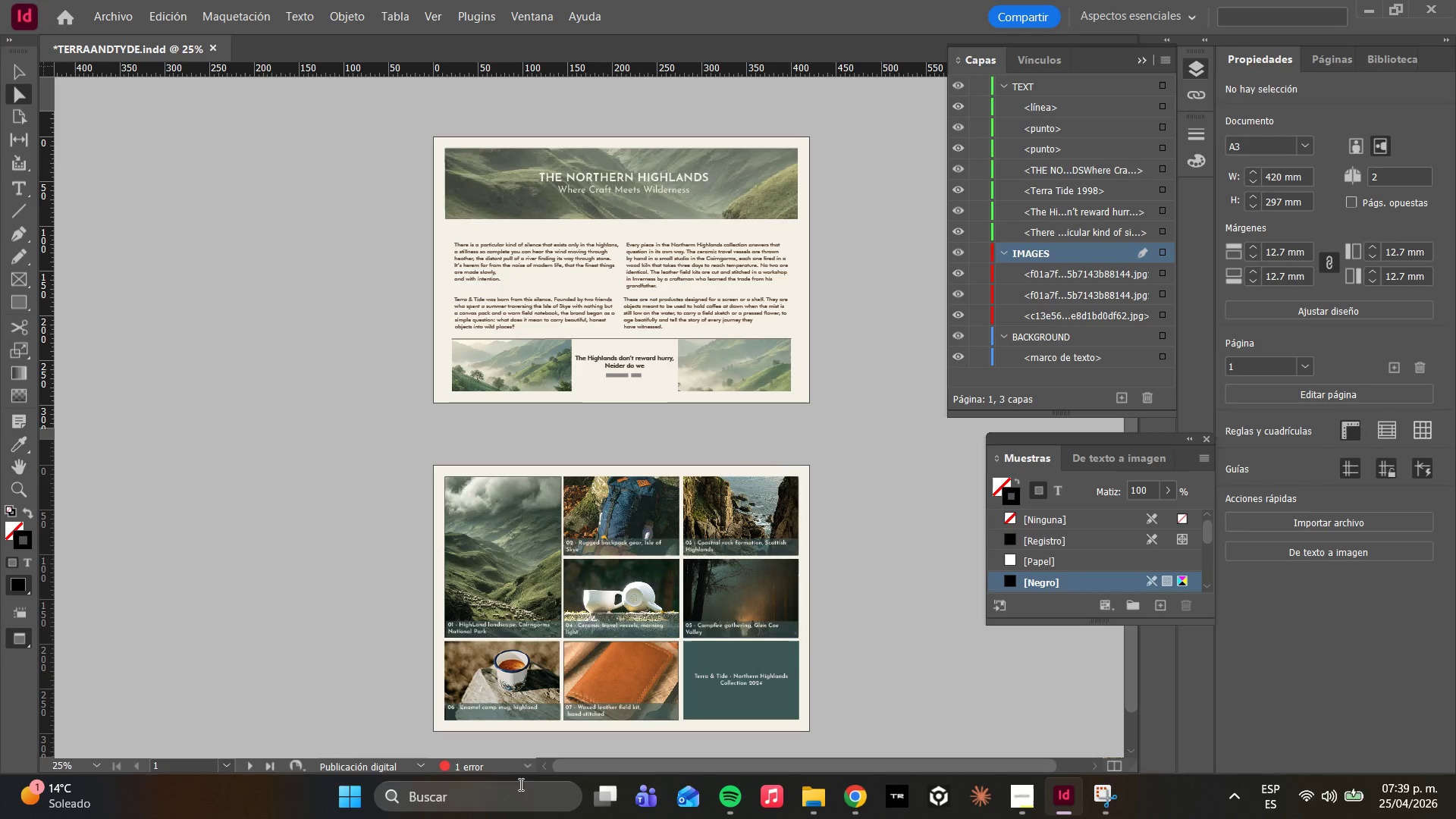 
left_click([523, 770])
 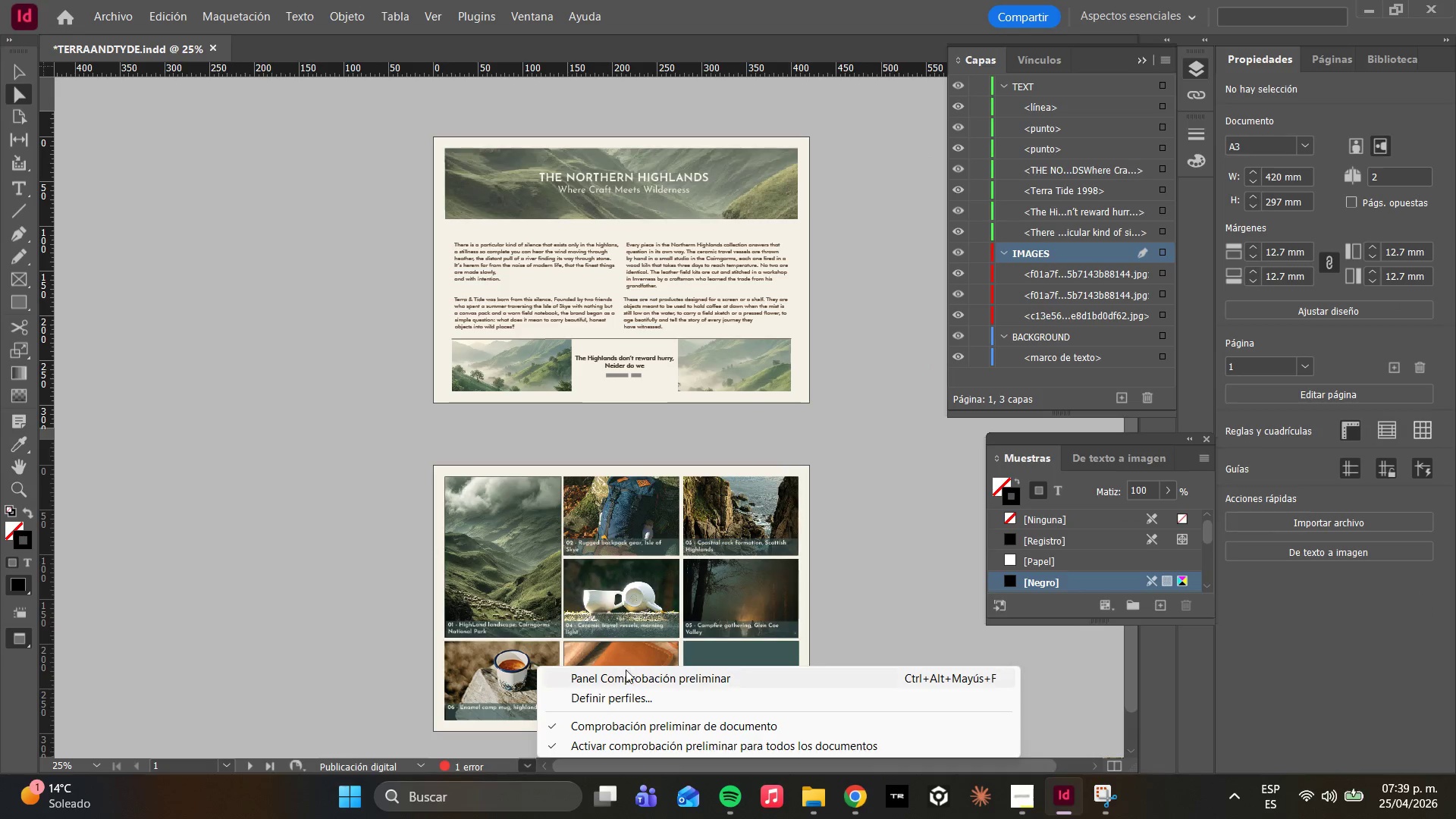 
left_click([626, 673])
 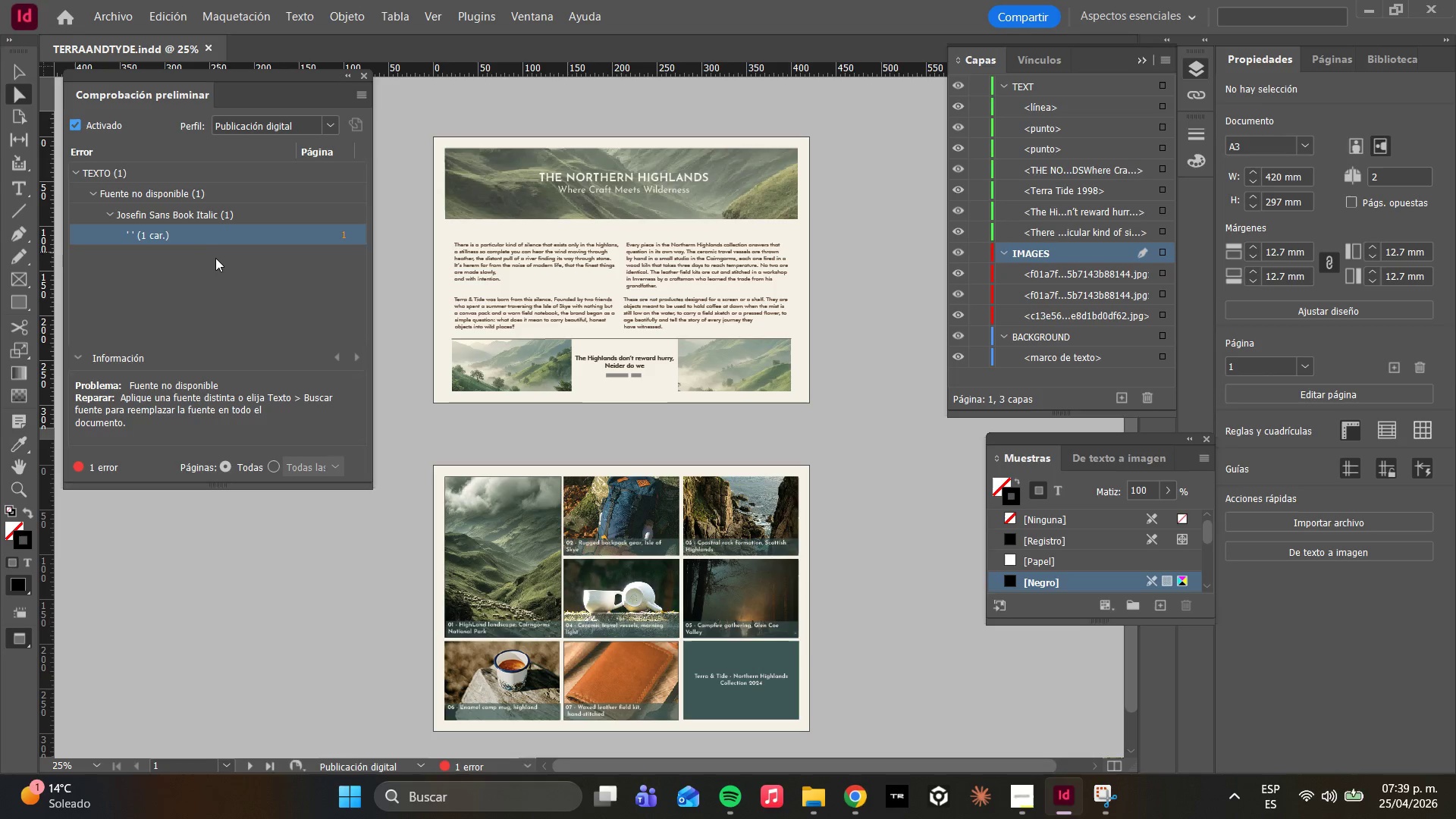 
double_click([212, 234])
 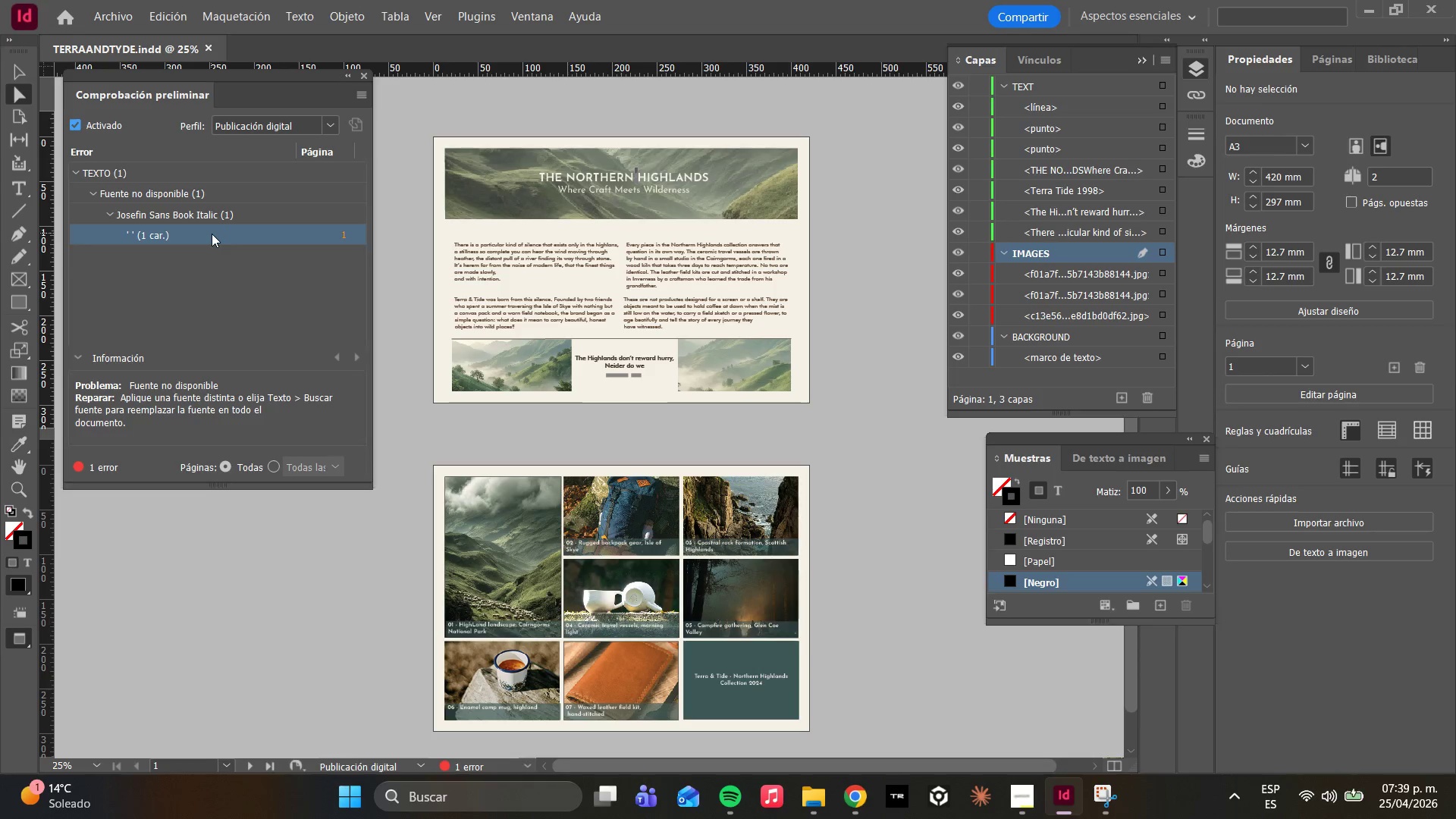 
triple_click([212, 234])
 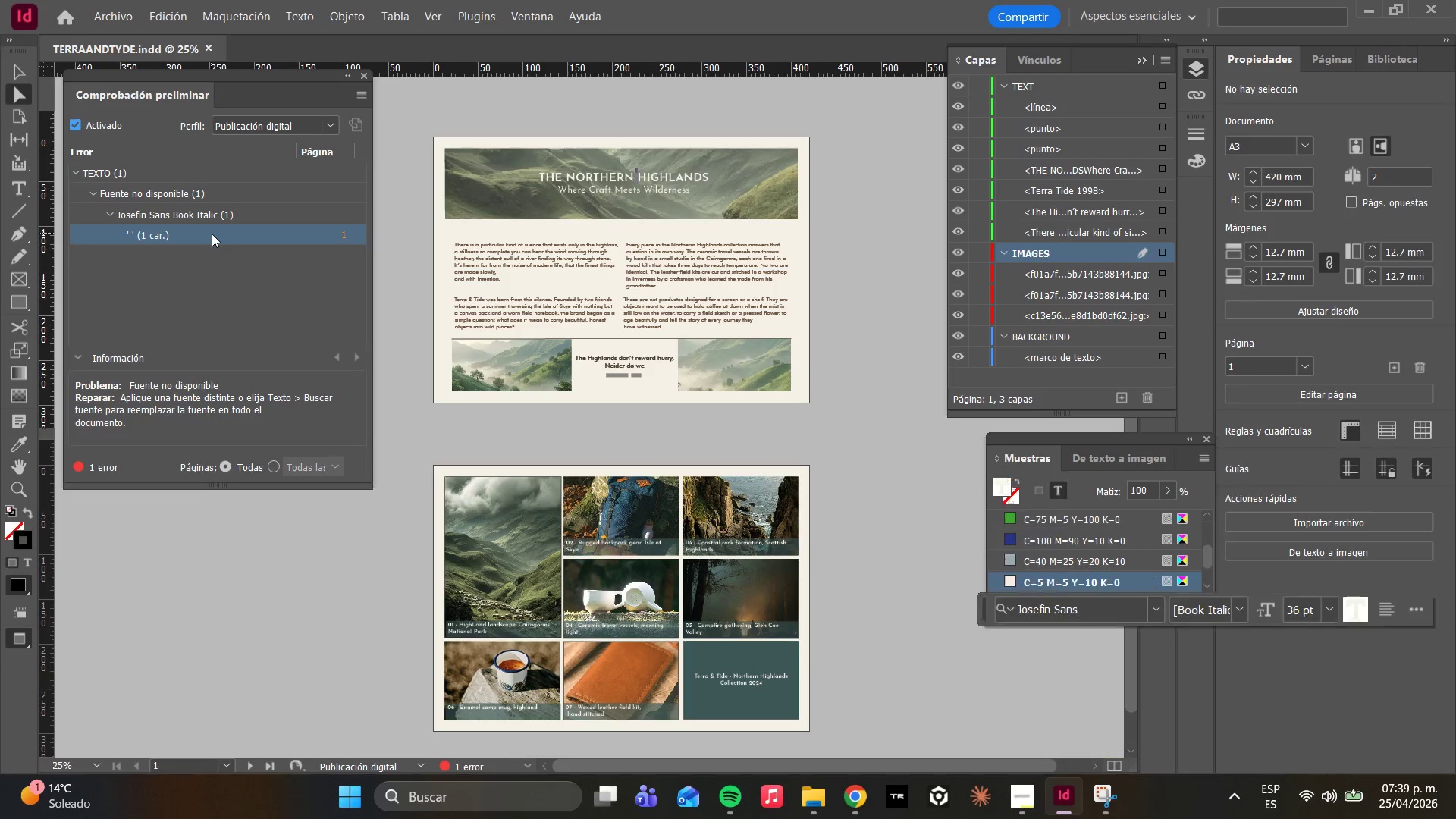 
triple_click([212, 234])
 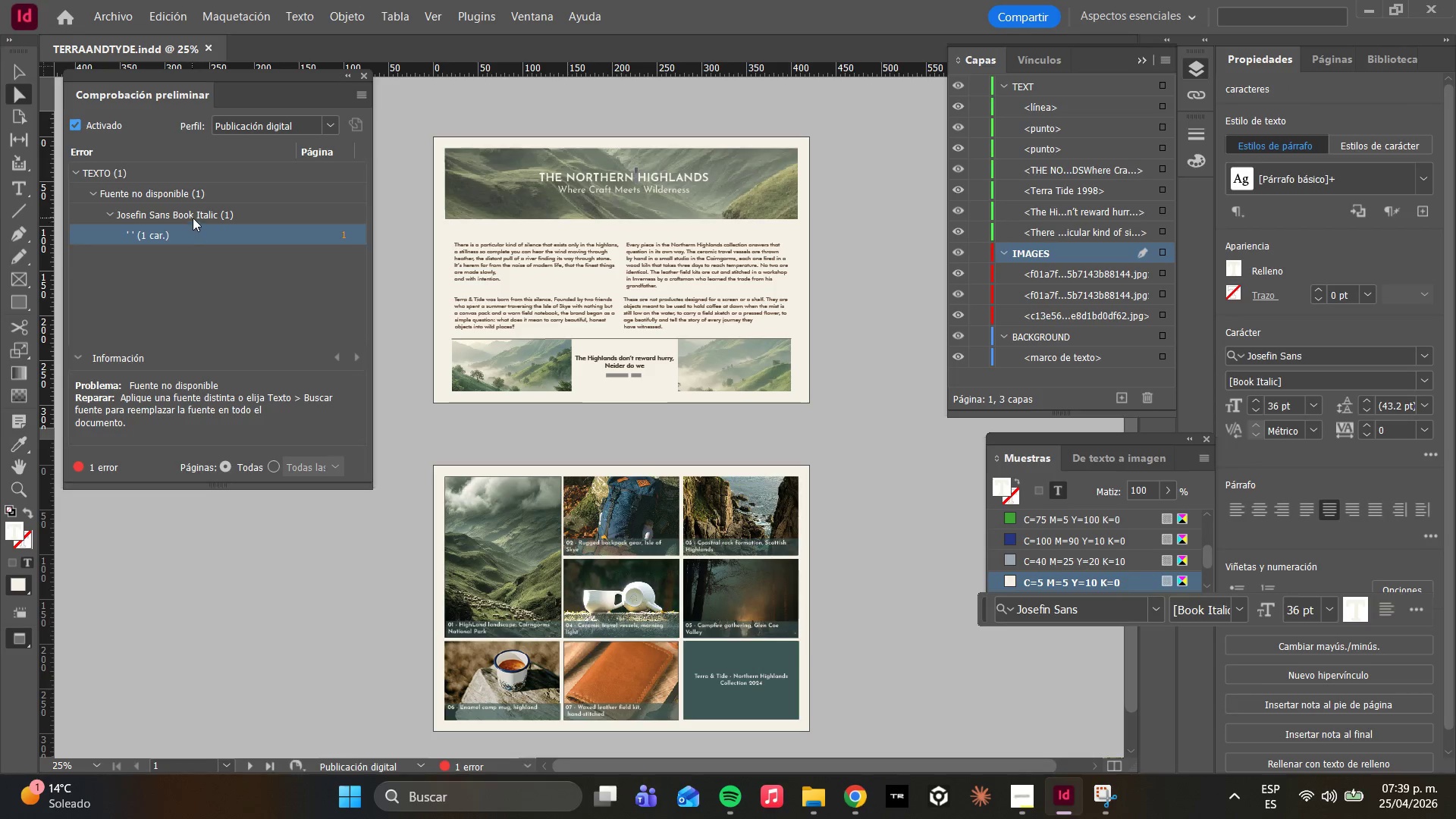 
double_click([189, 215])
 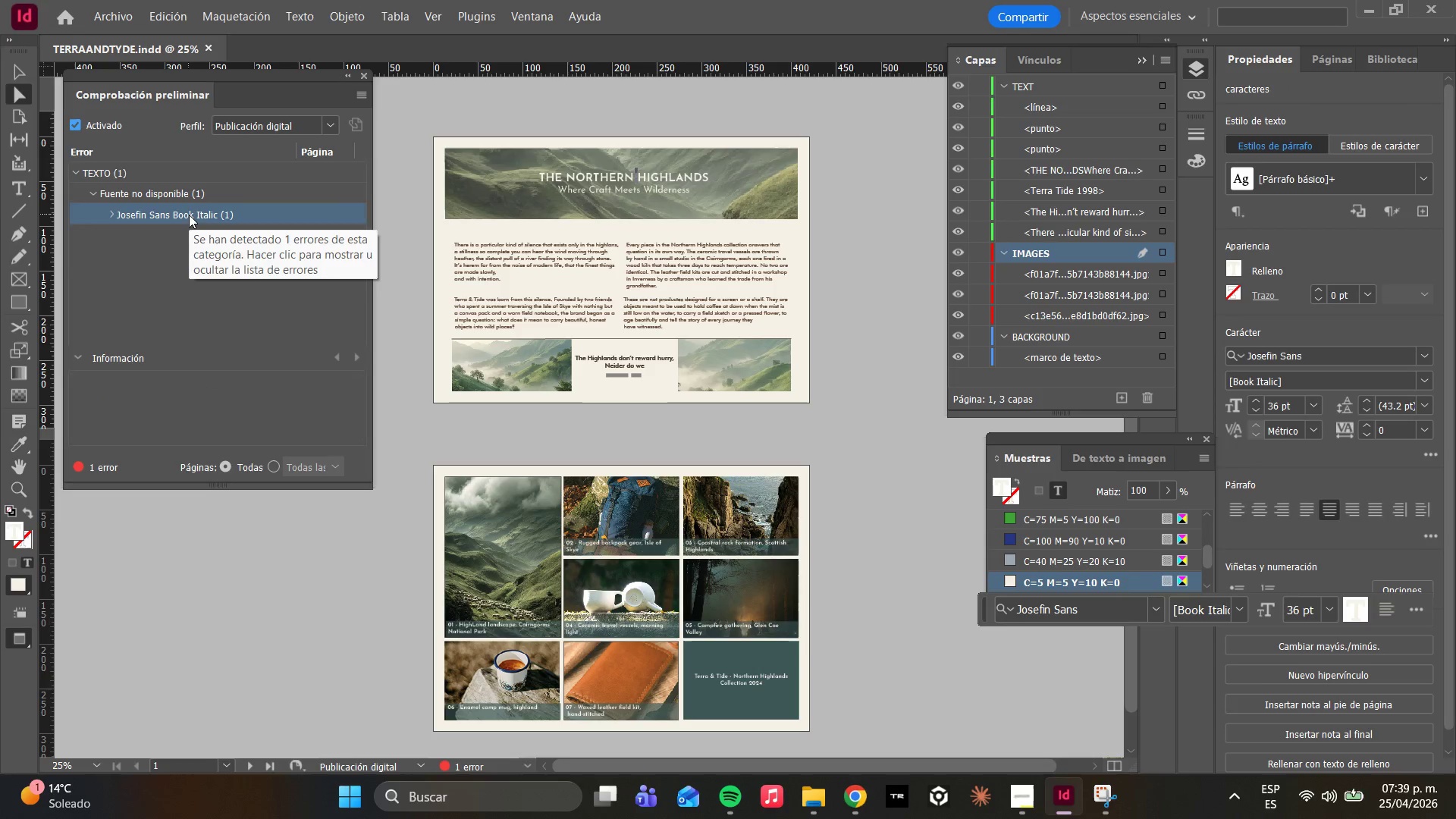 
triple_click([189, 215])
 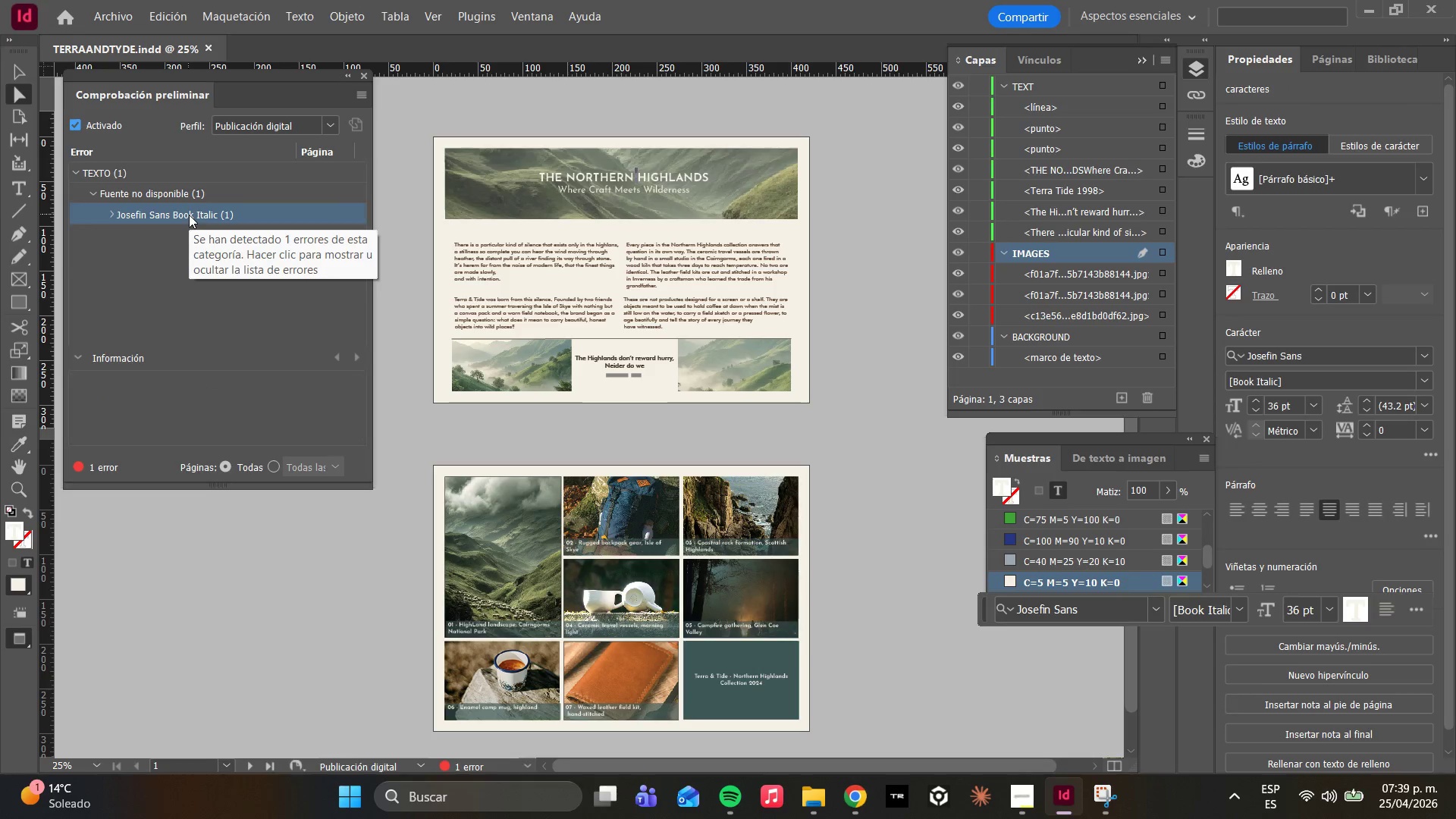 
triple_click([189, 215])
 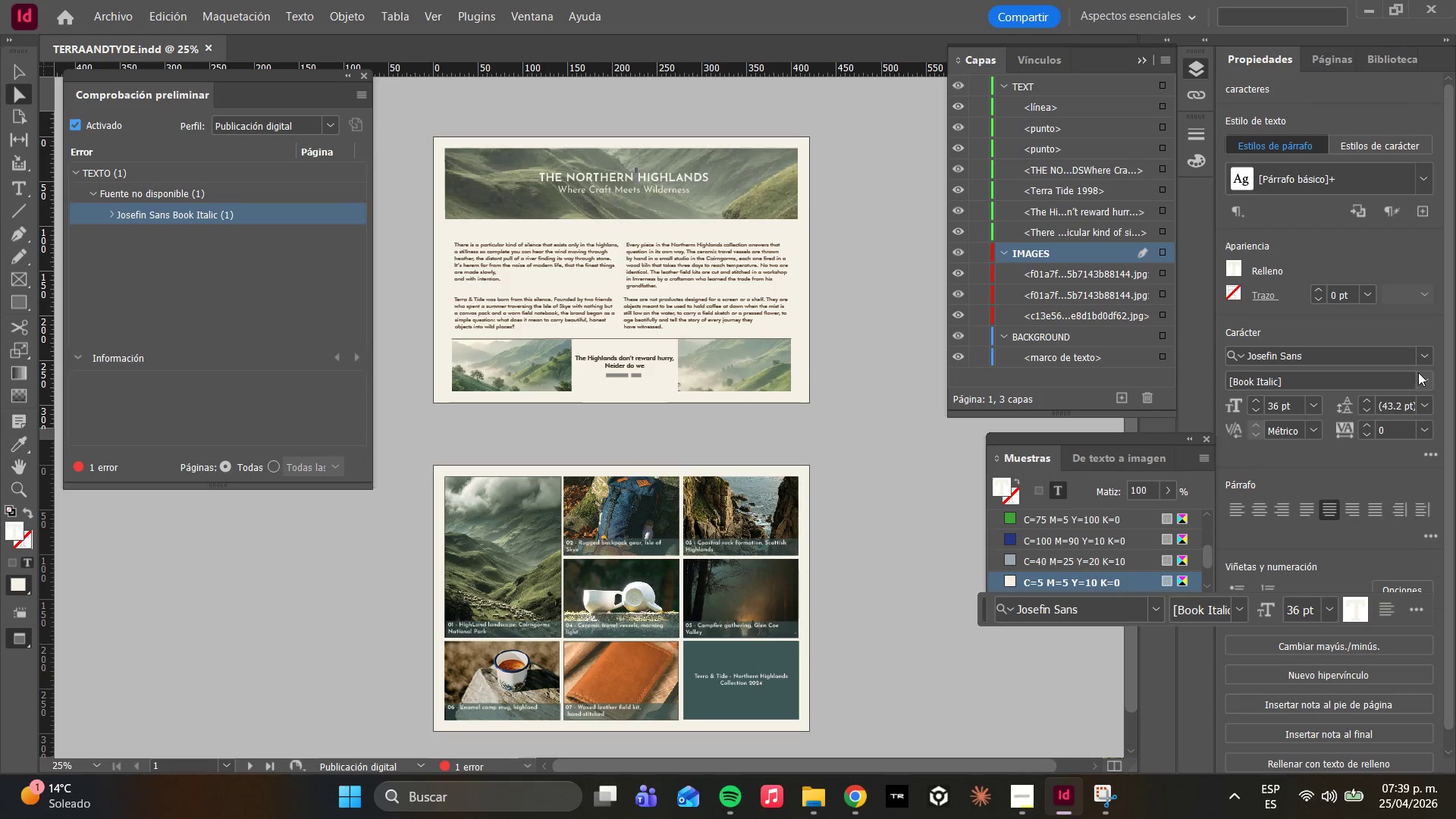 
left_click([1423, 362])
 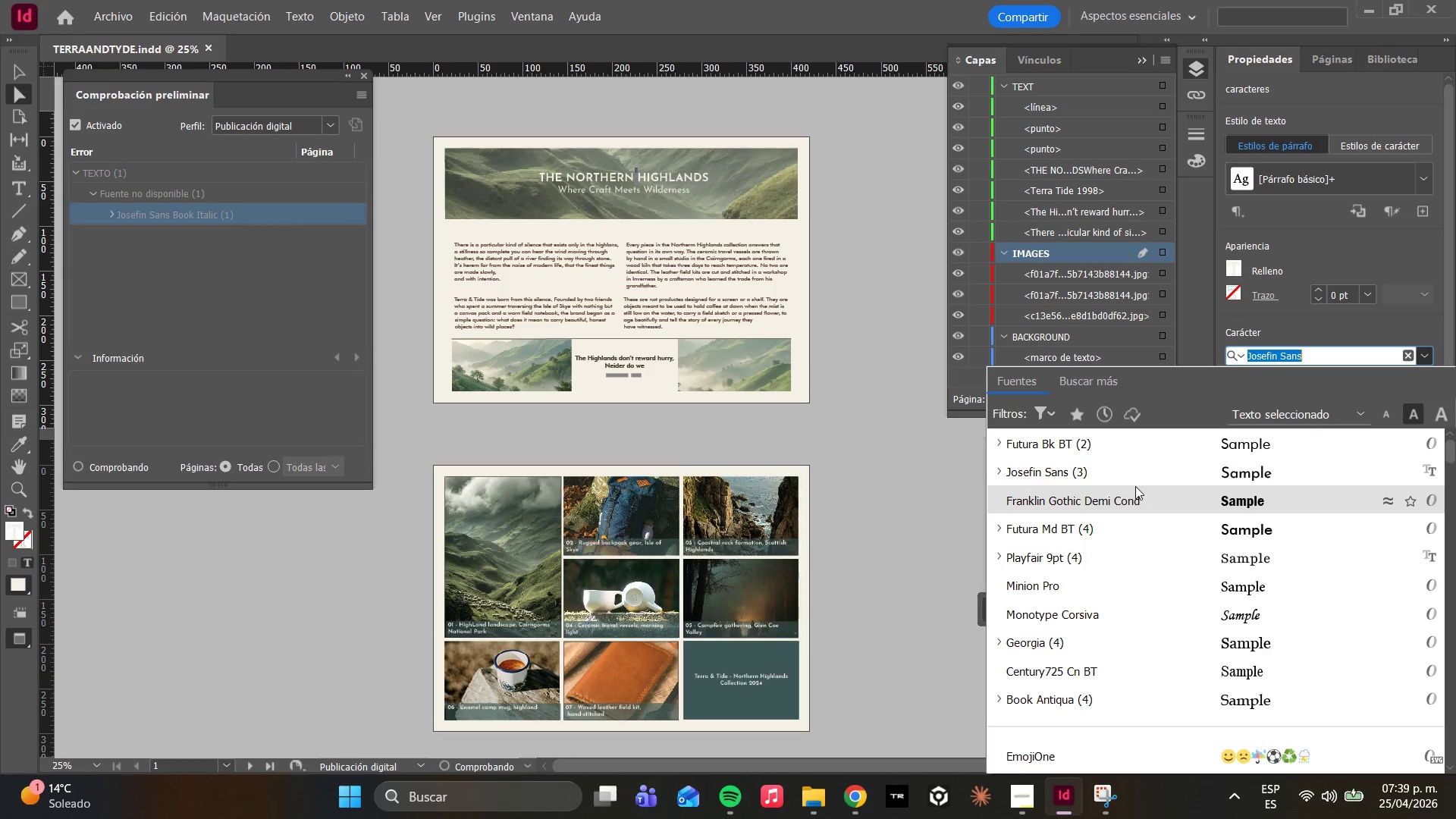 
left_click([1131, 478])
 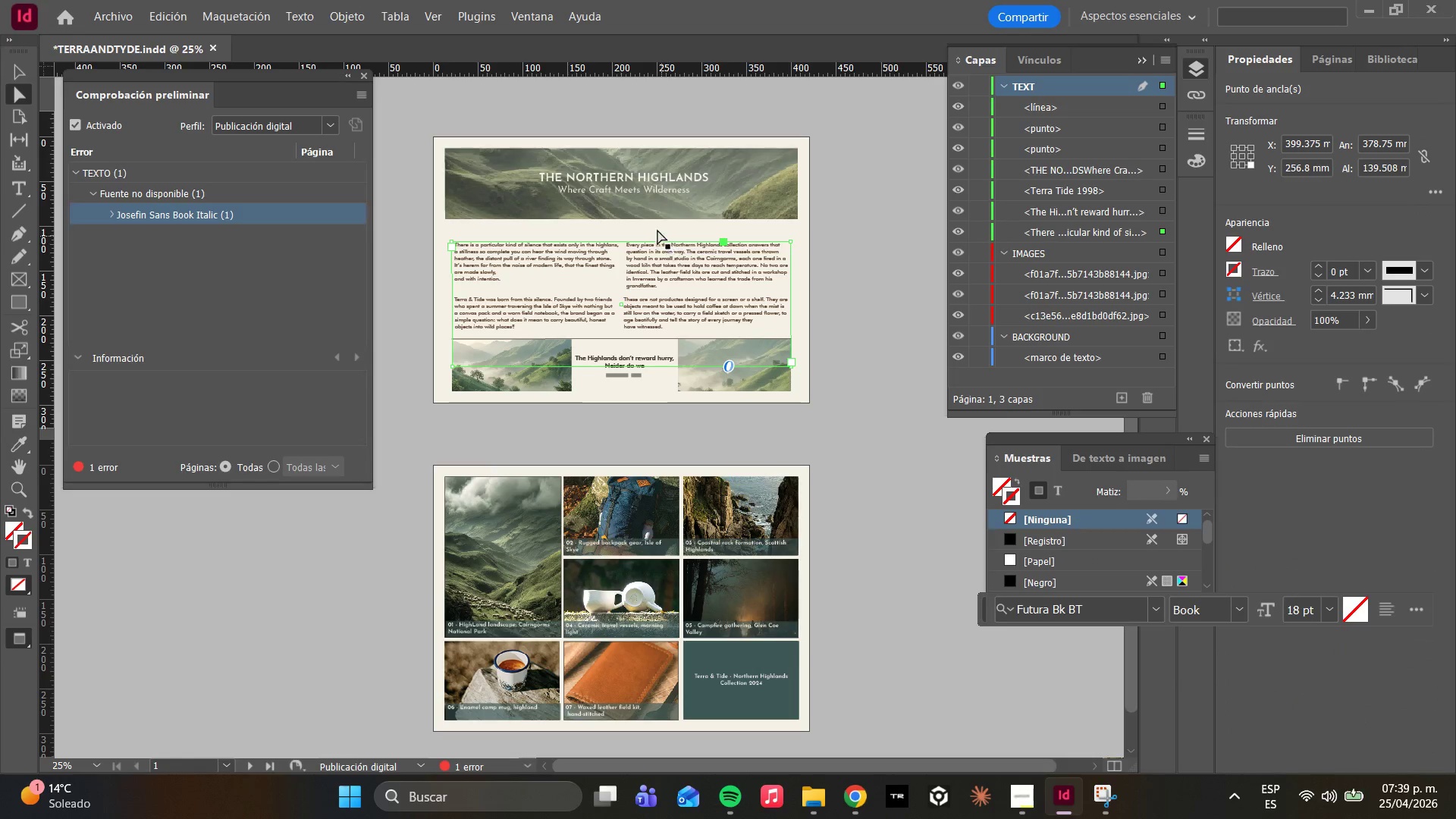 
wait(6.27)
 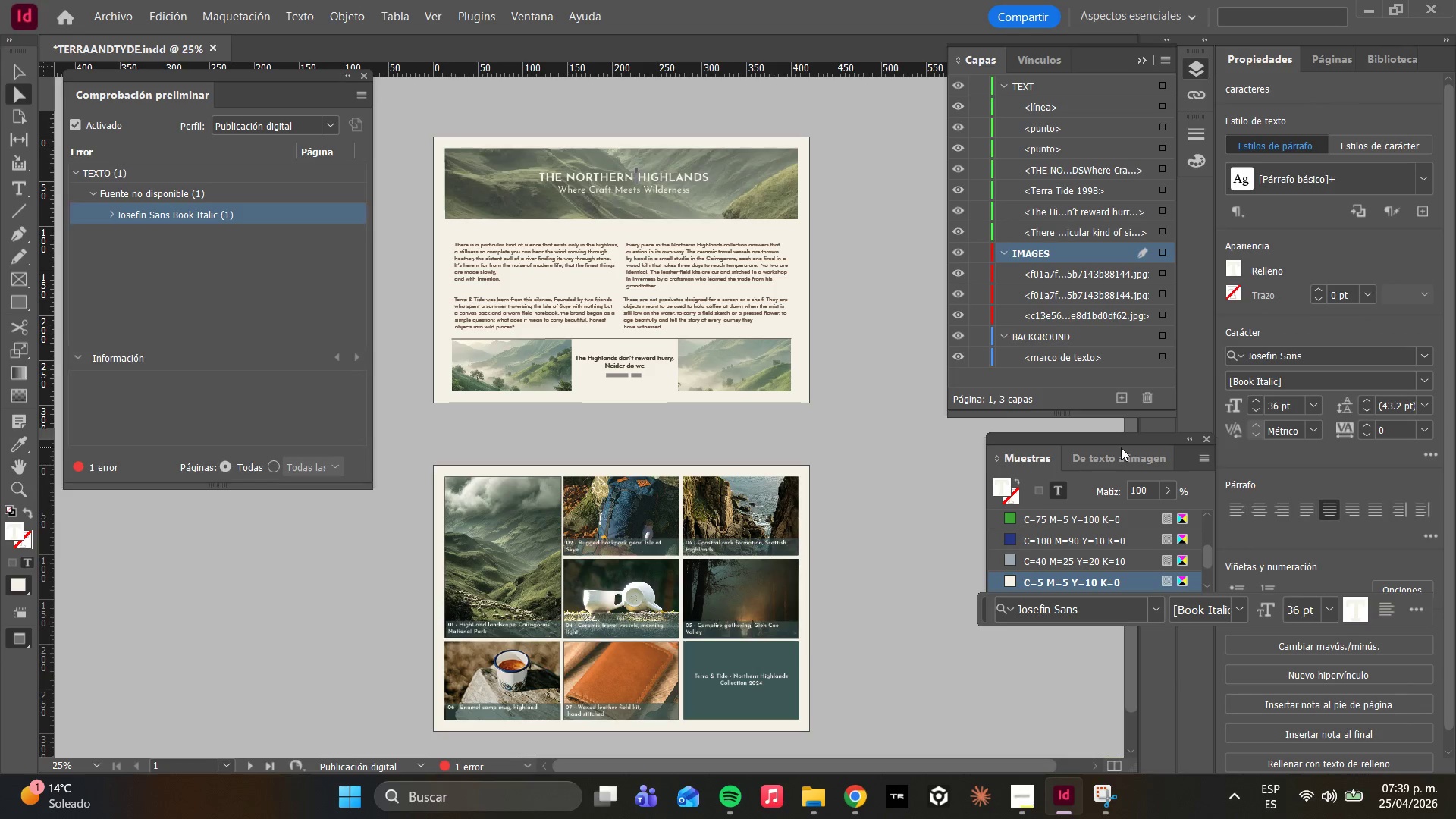 
left_click([632, 353])
 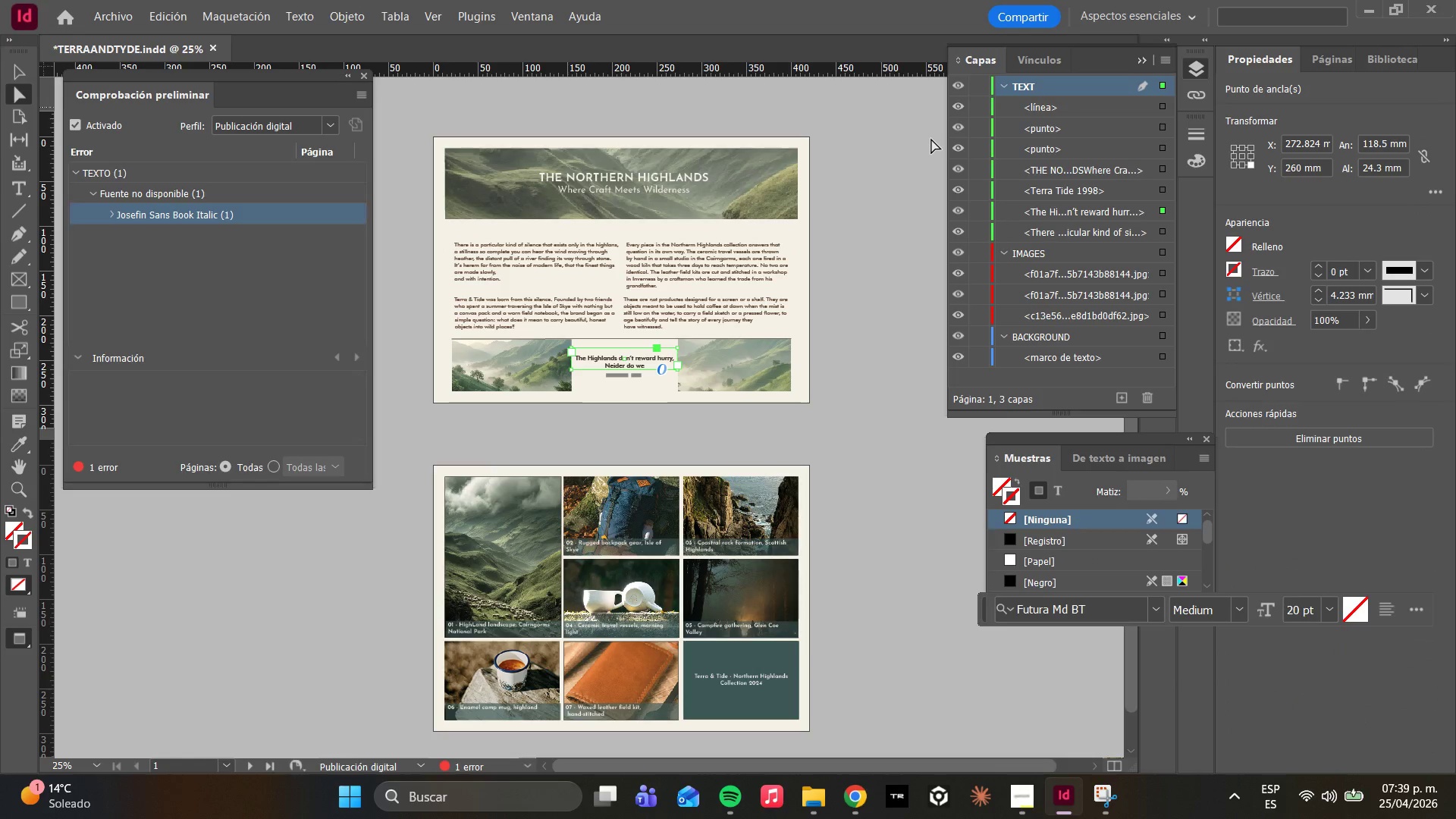 
key(T)
 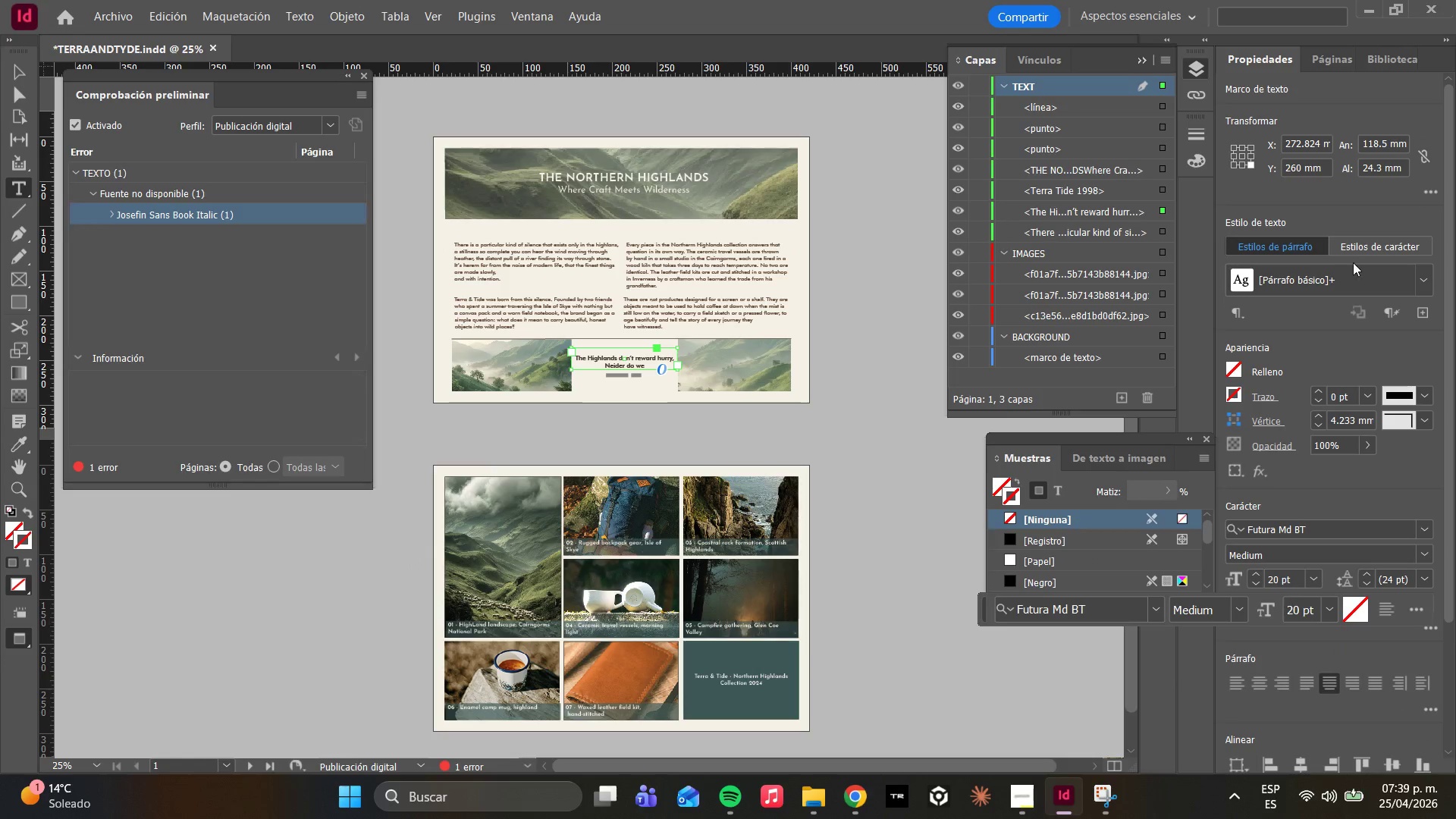 
left_click([1398, 247])
 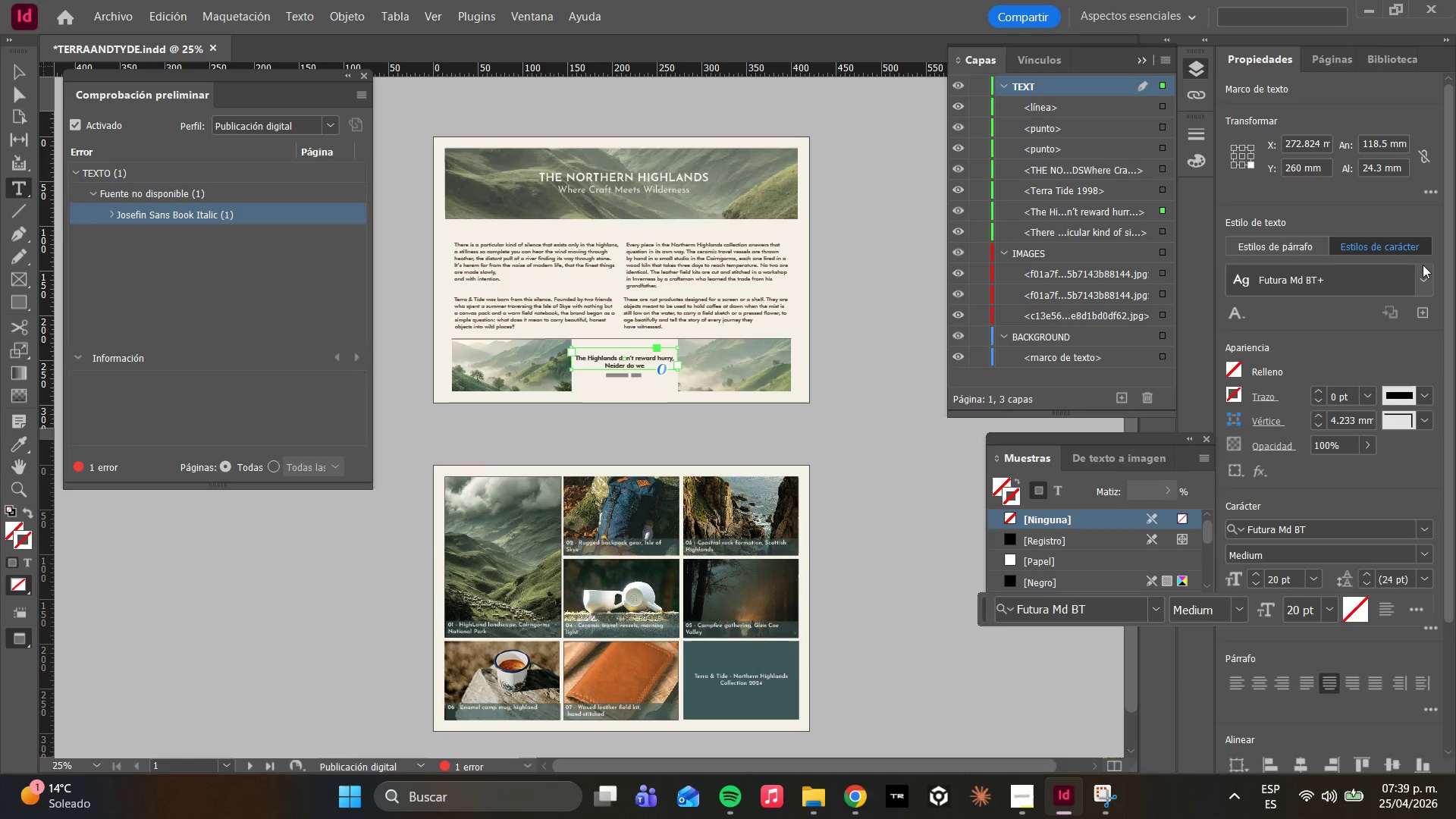 
left_click([1419, 268])
 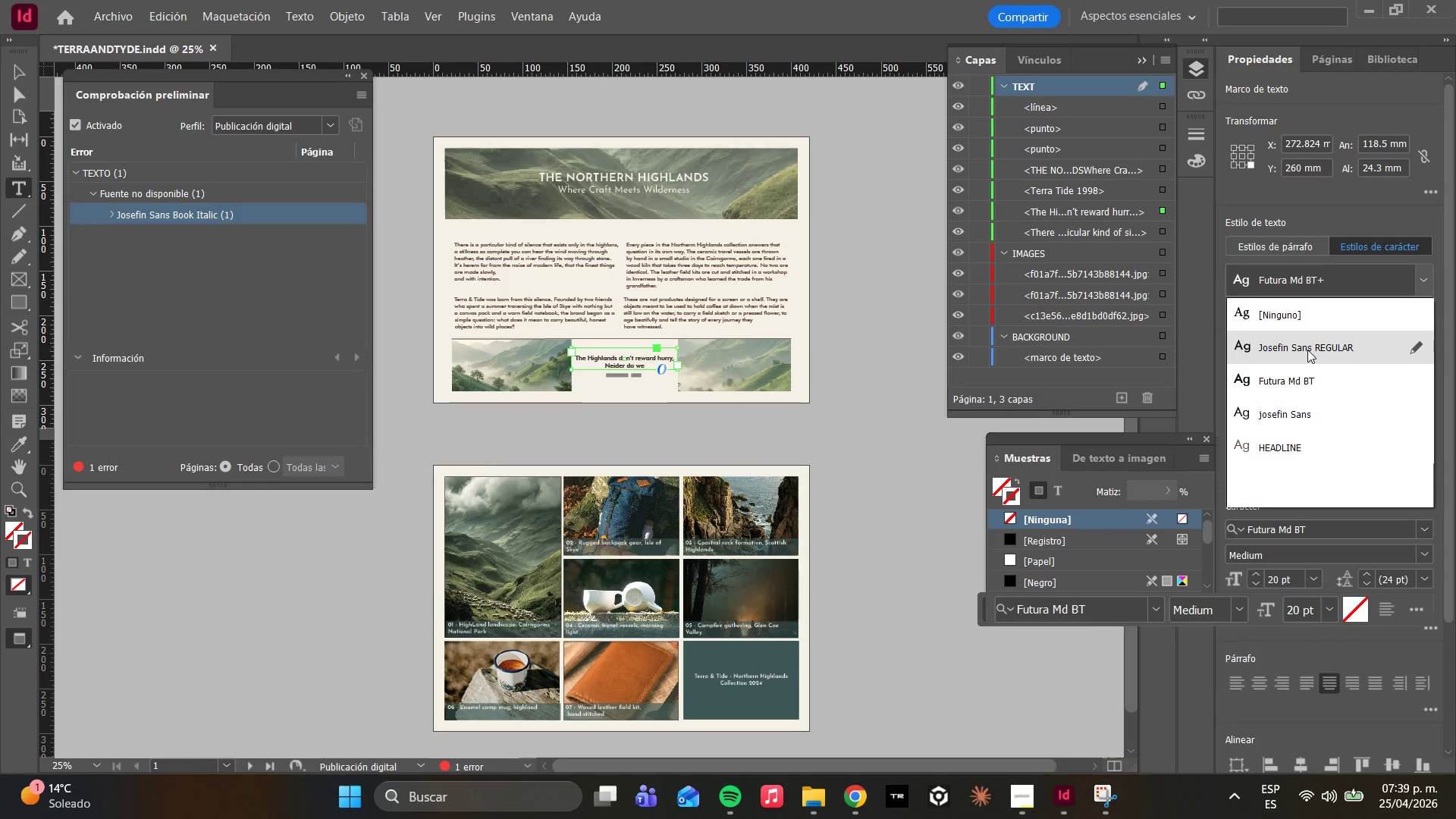 
left_click([1307, 350])
 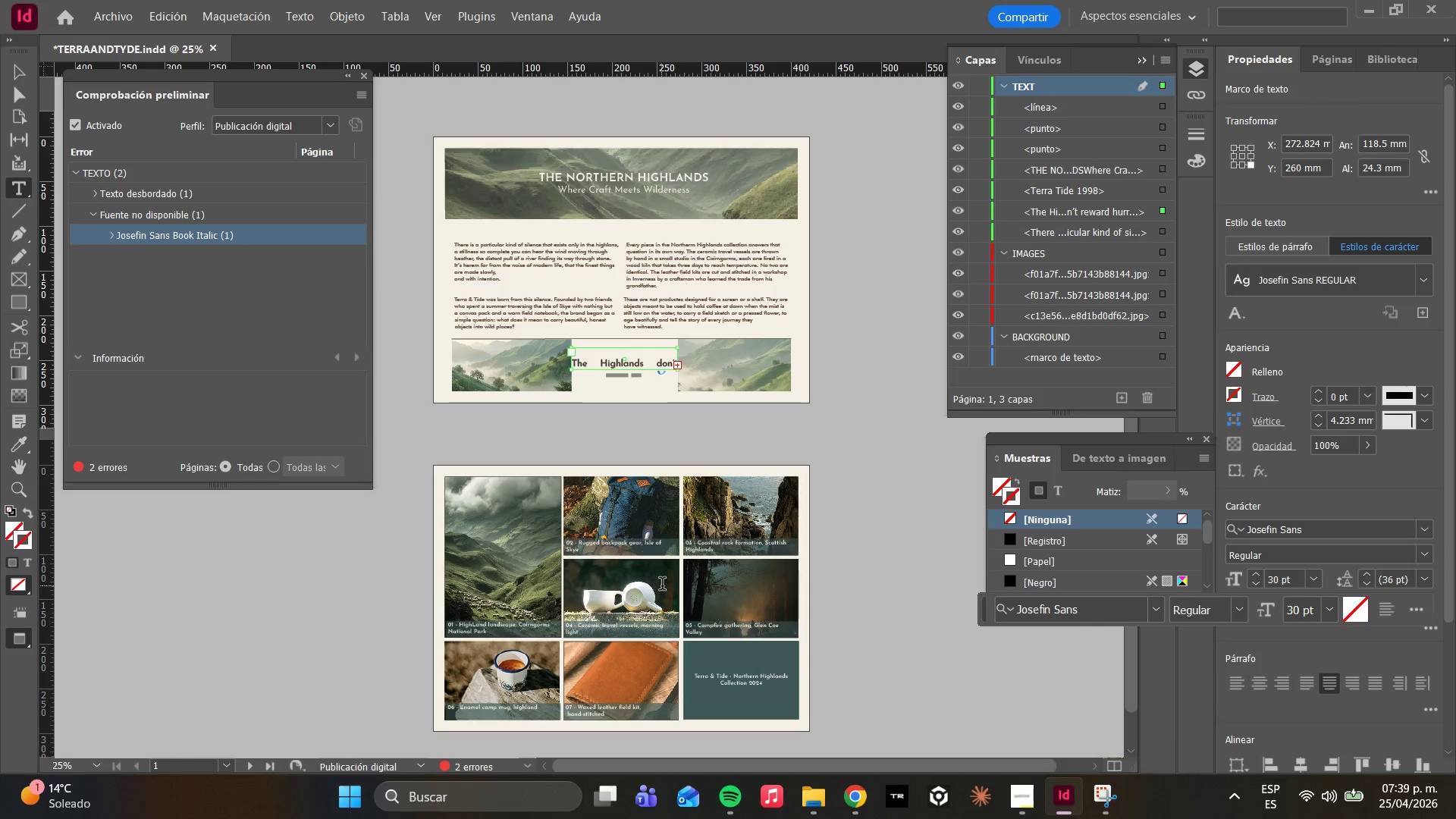 
key(Control+ControlLeft)
 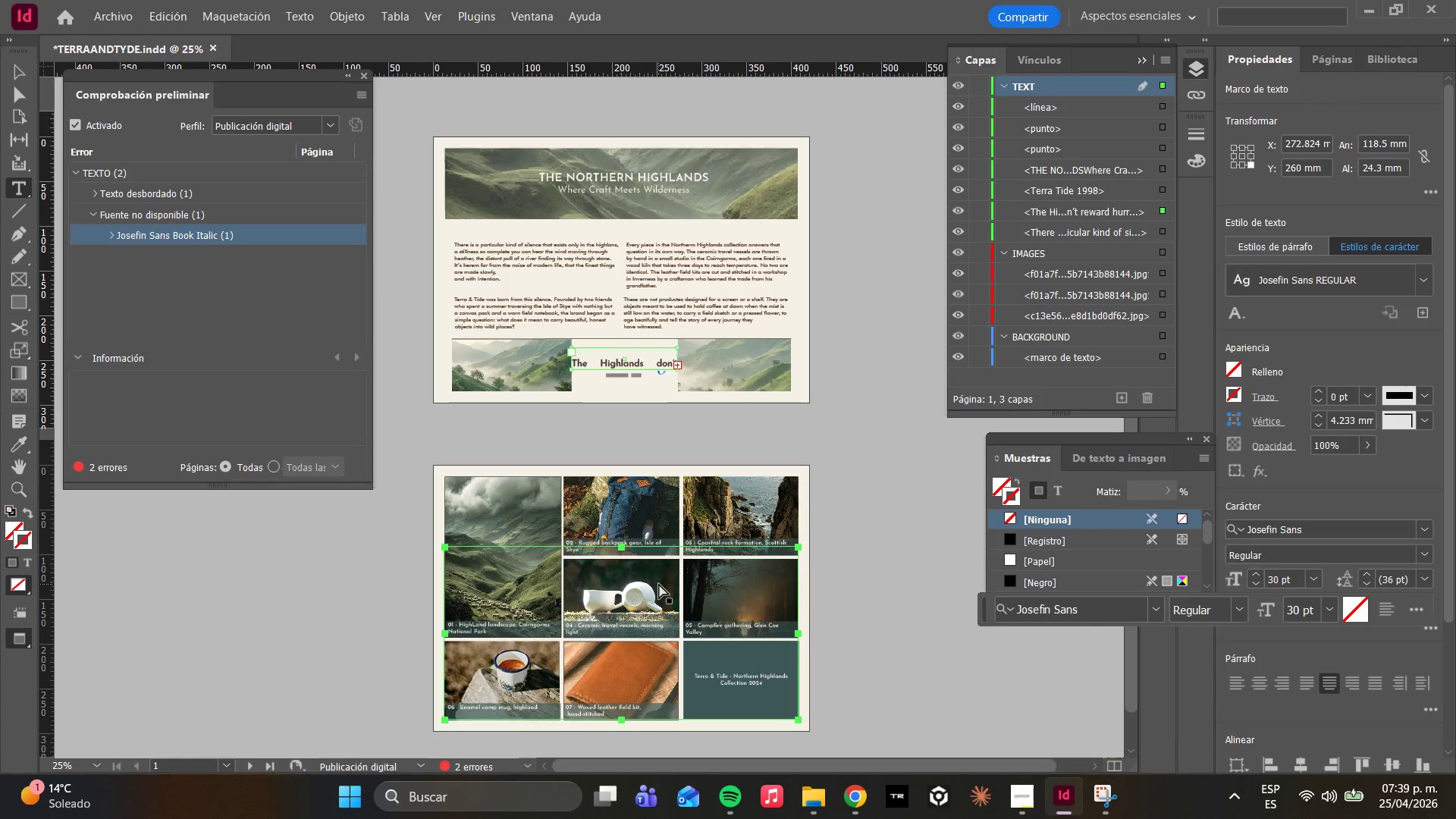 
key(Control+Z)
 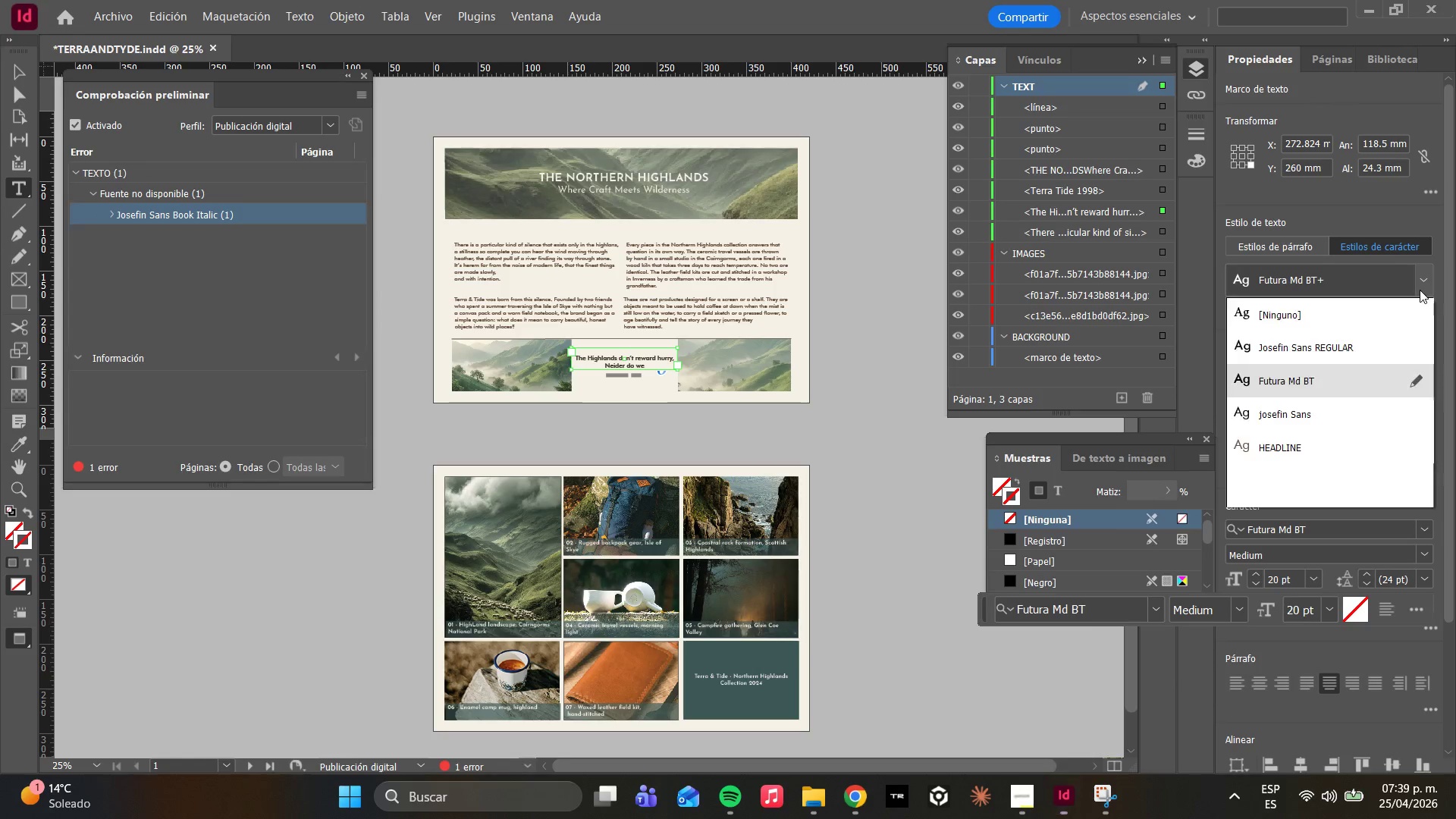 
left_click([1345, 422])
 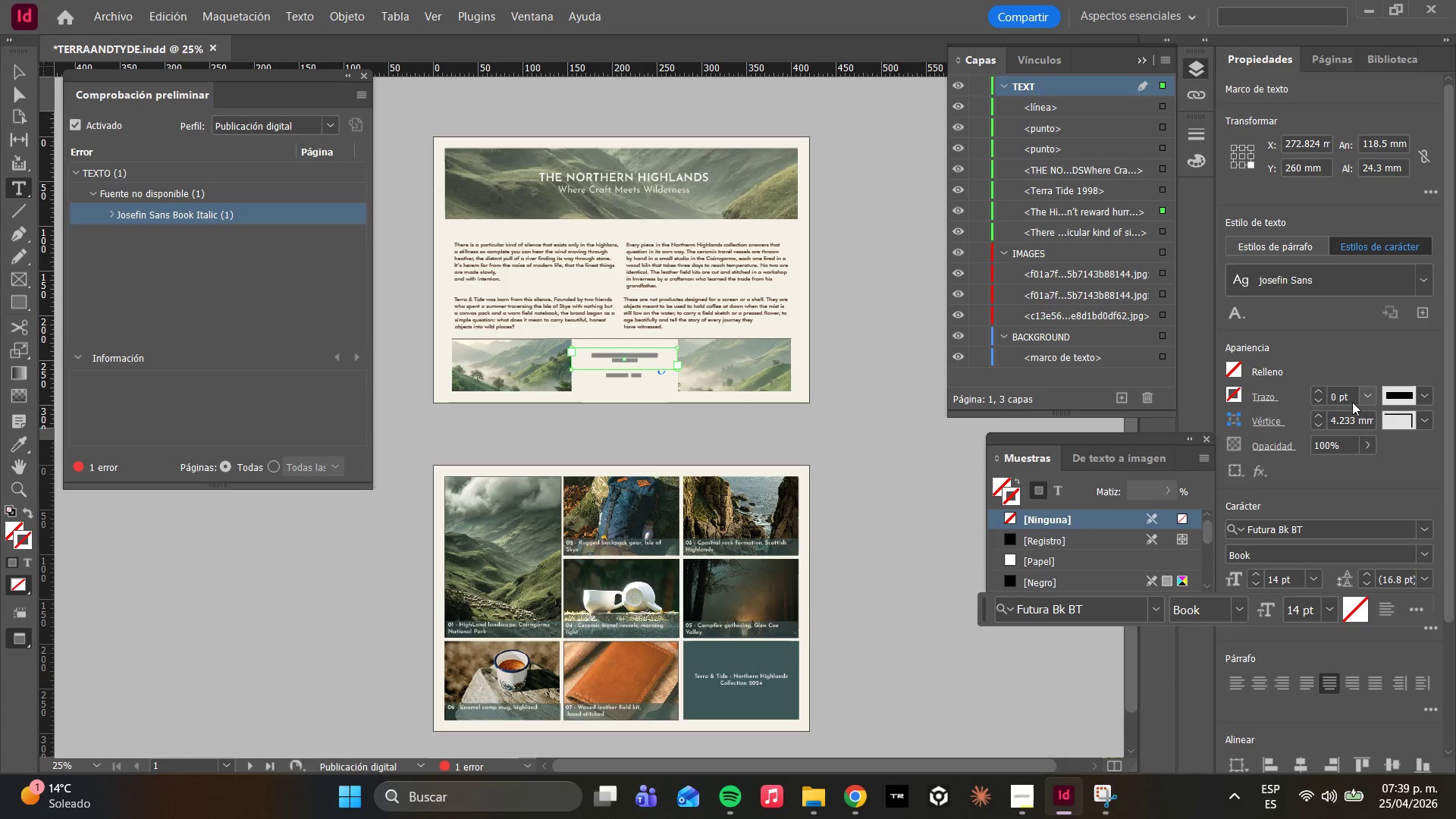 
left_click([1431, 281])
 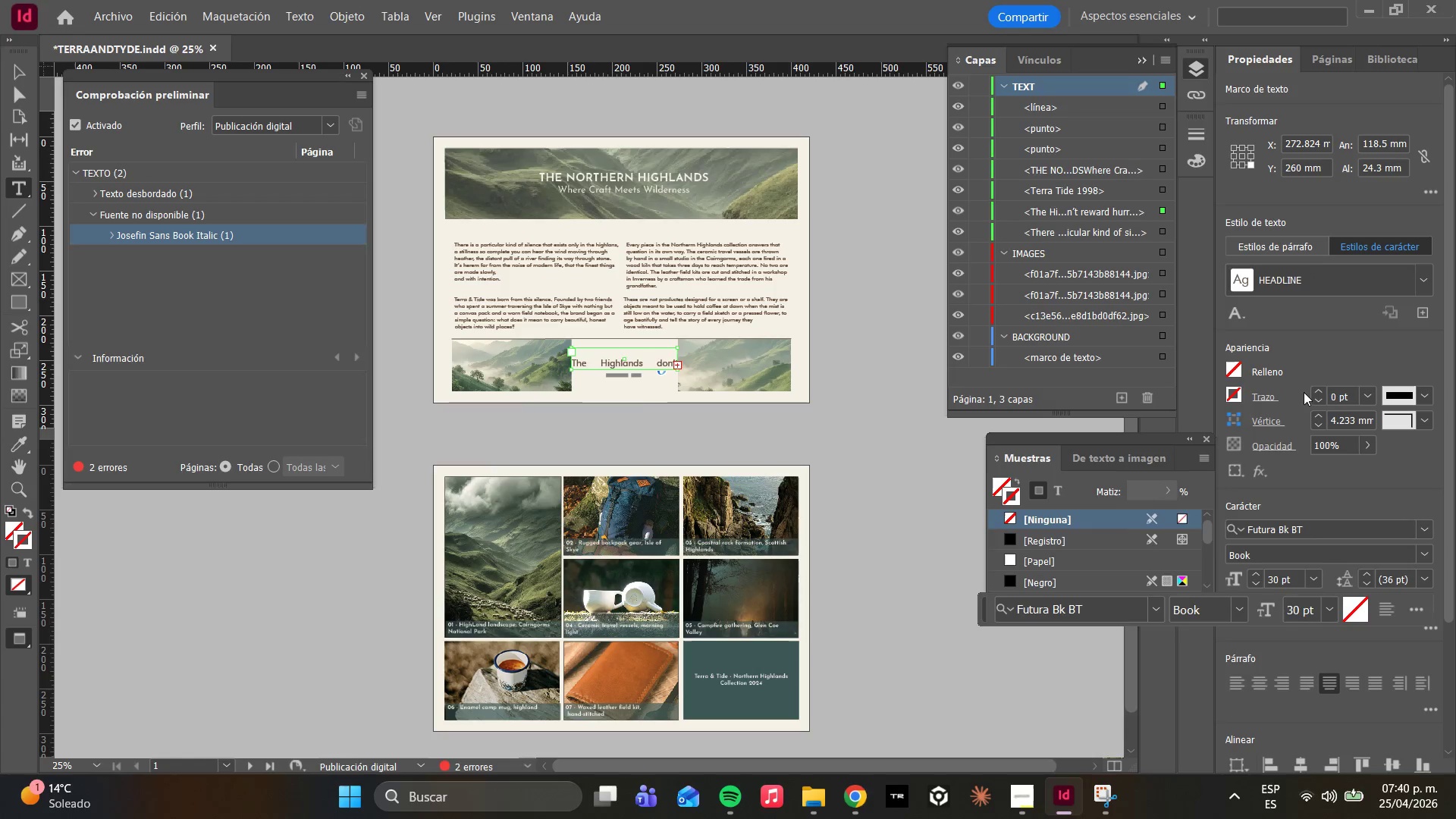 
wait(13.89)
 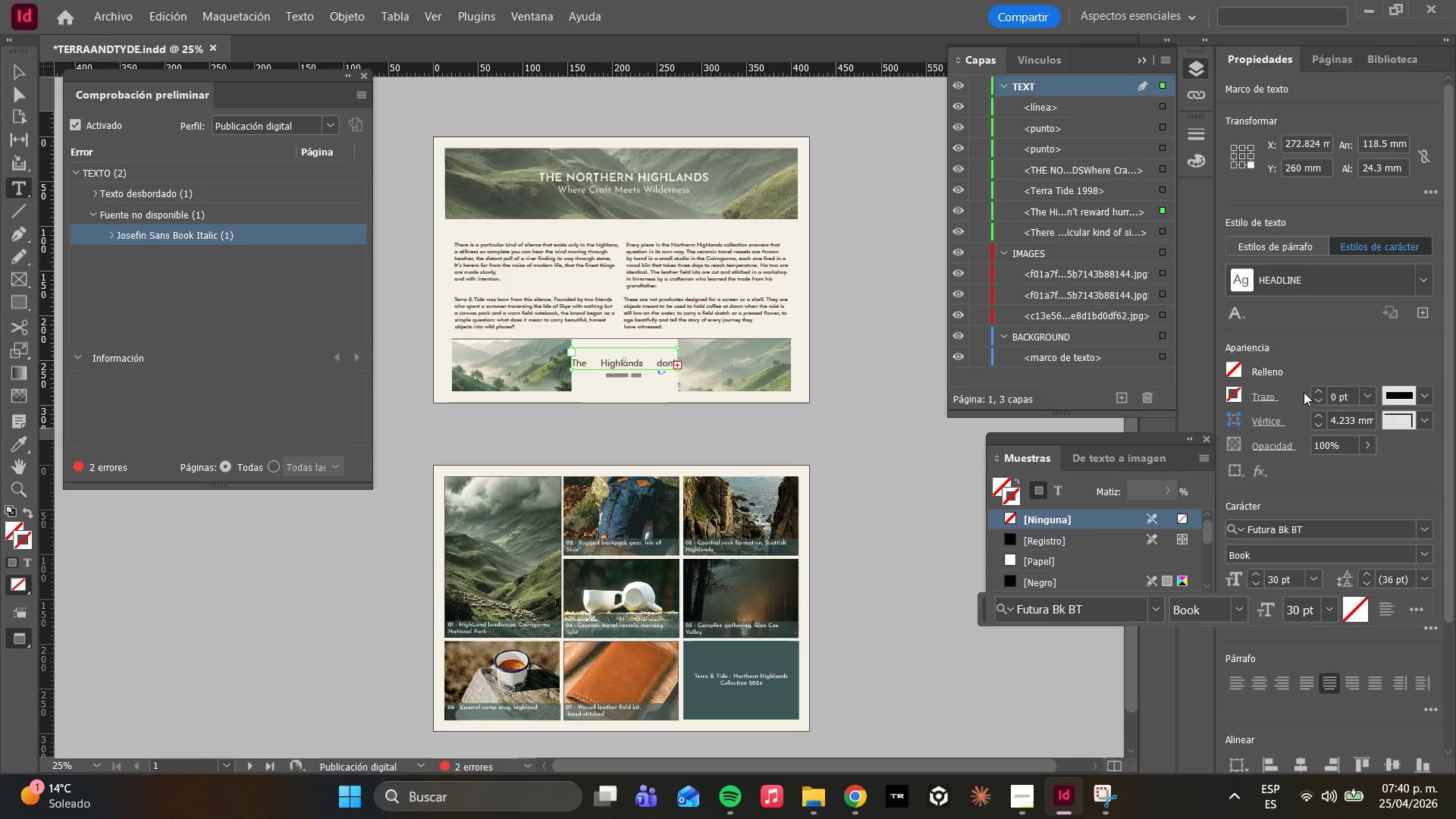 
key(Control+Z)
 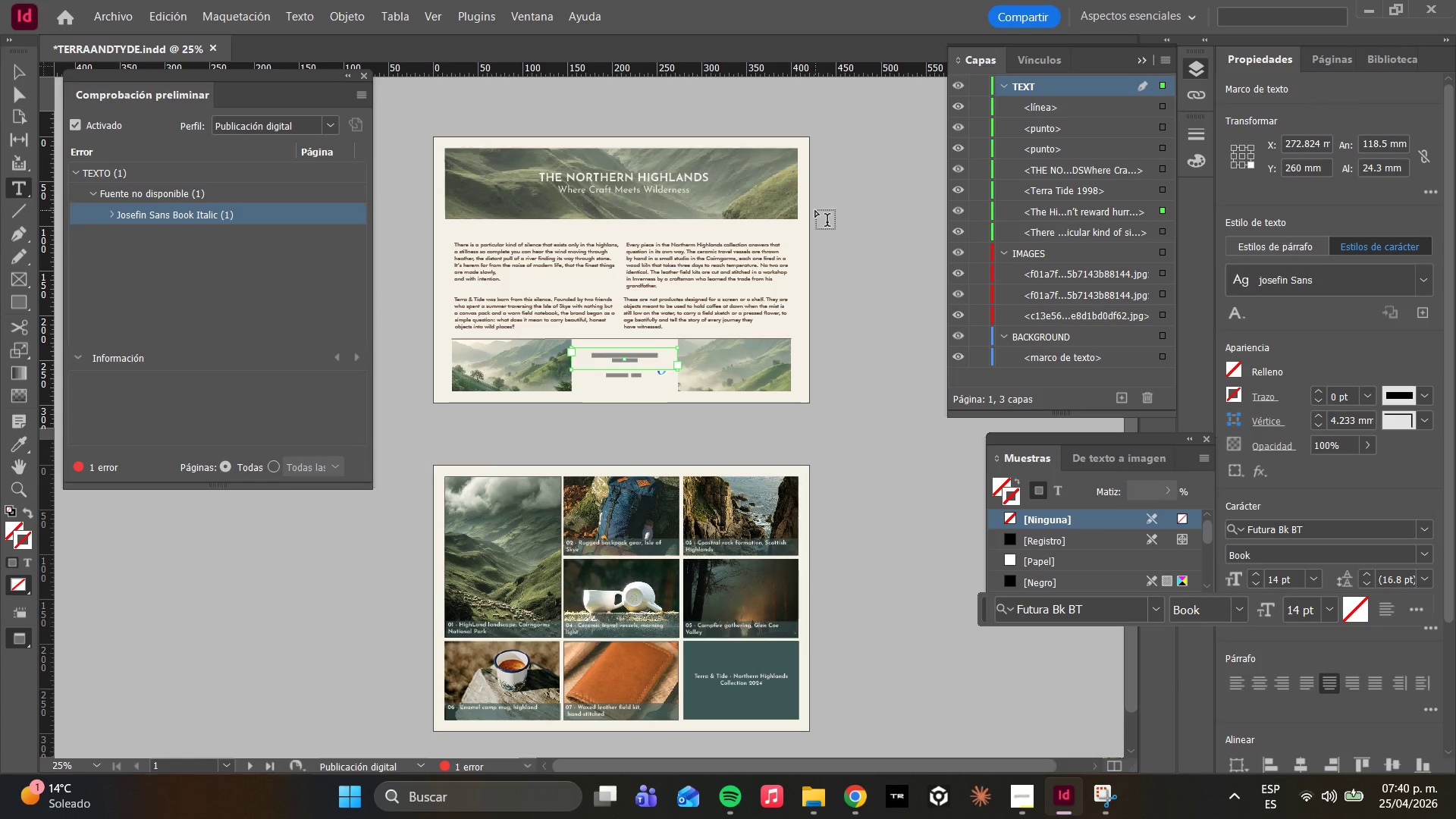 
left_click_drag(start_coordinate=[642, 337], to_coordinate=[645, 334])
 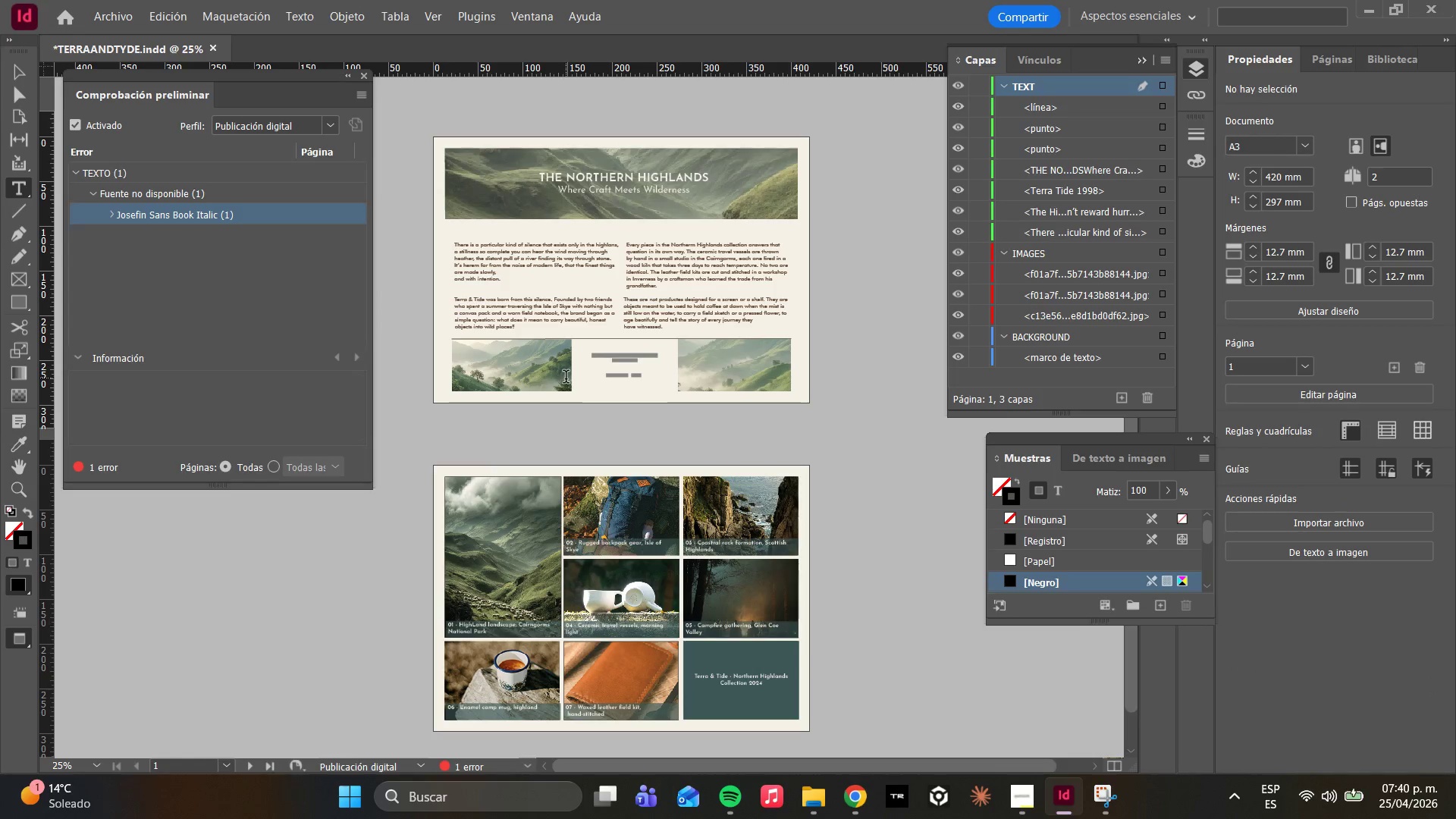 
scroll: coordinate [566, 384], scroll_direction: up, amount: 1.0
 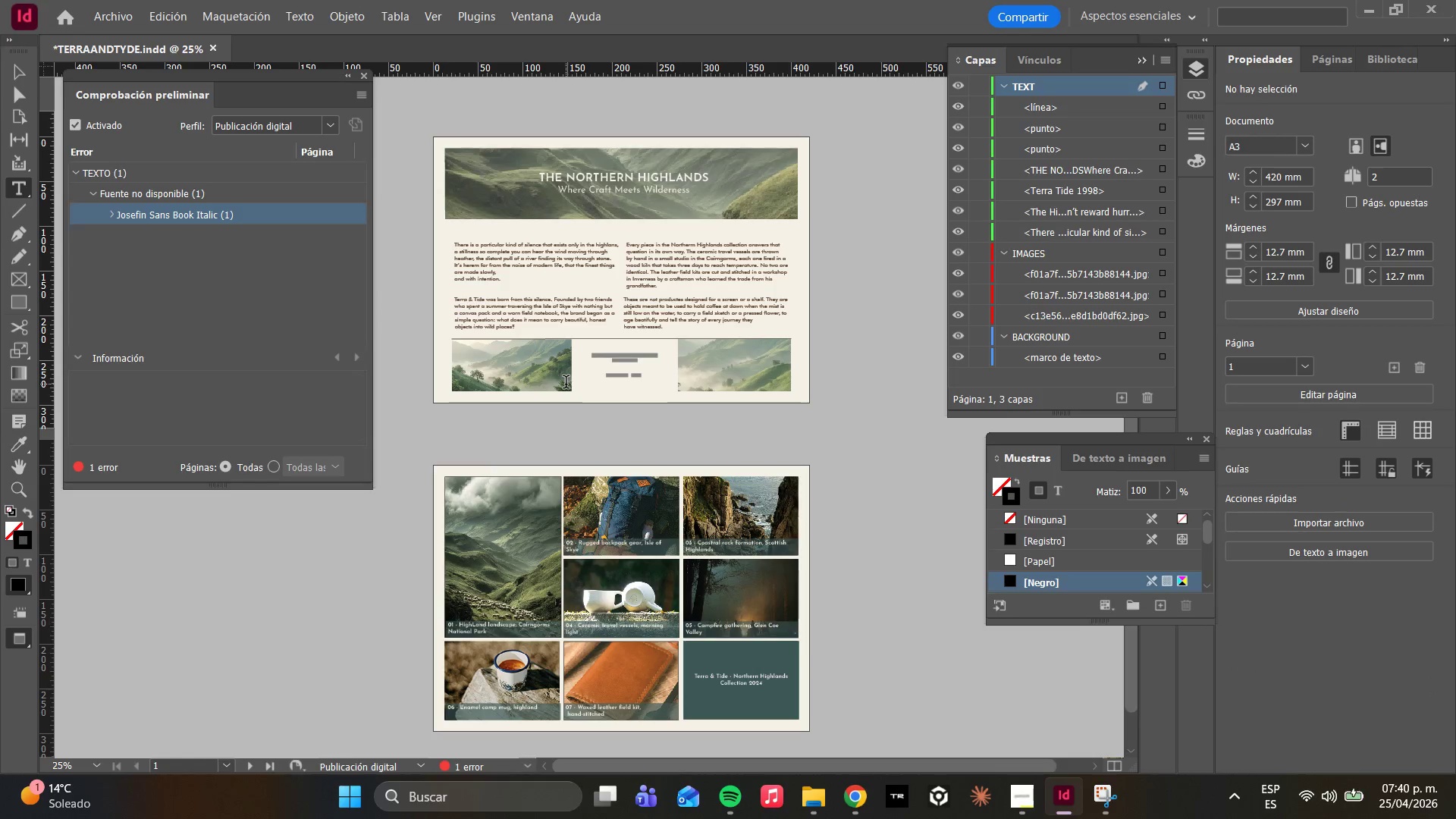 
hold_key(key=AltLeft, duration=0.53)
scroll: coordinate [659, 497], scroll_direction: up, amount: 2.0
 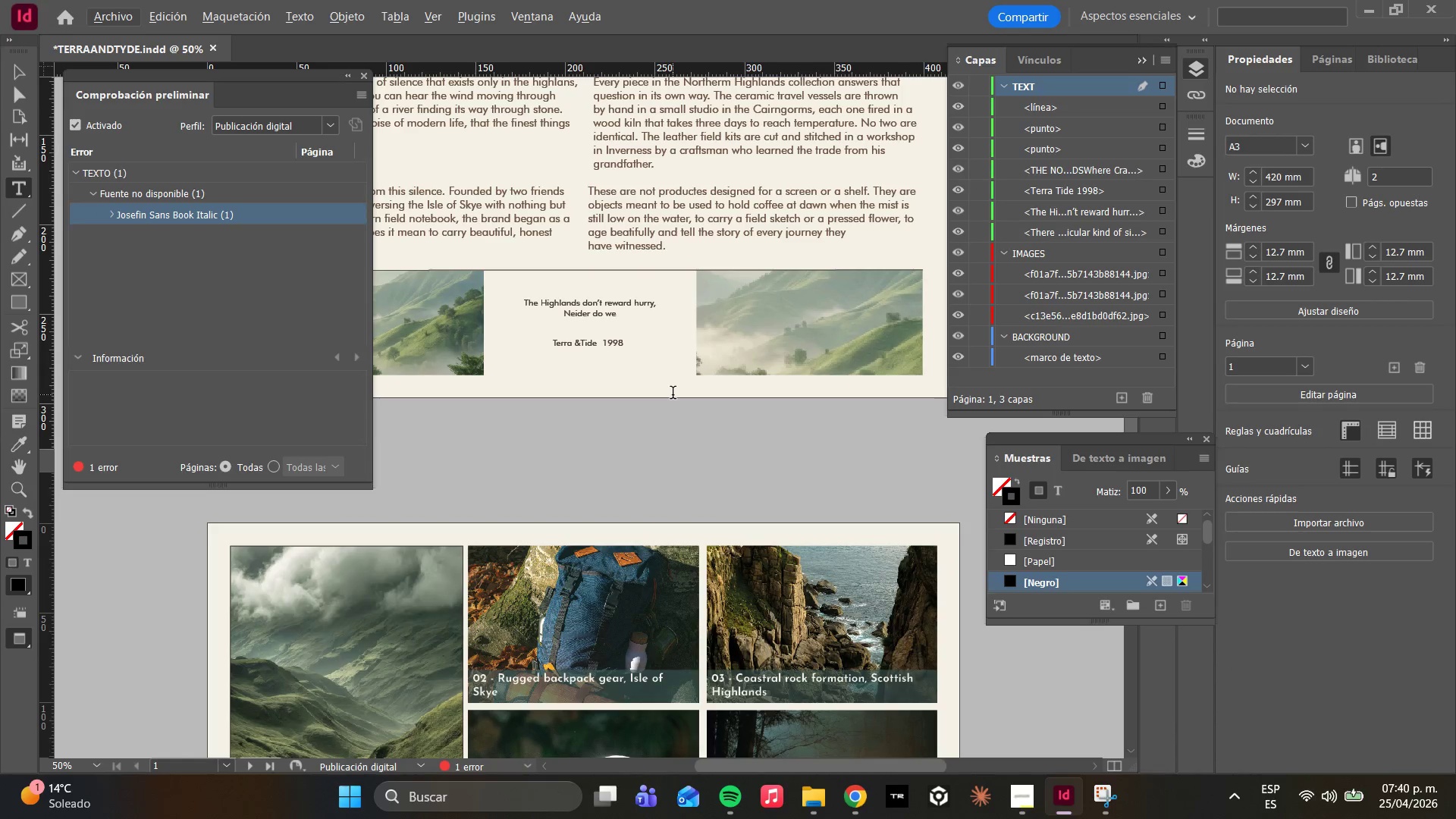 
hold_key(key=AltLeft, duration=0.97)
scroll: coordinate [670, 394], scroll_direction: down, amount: 1.0
 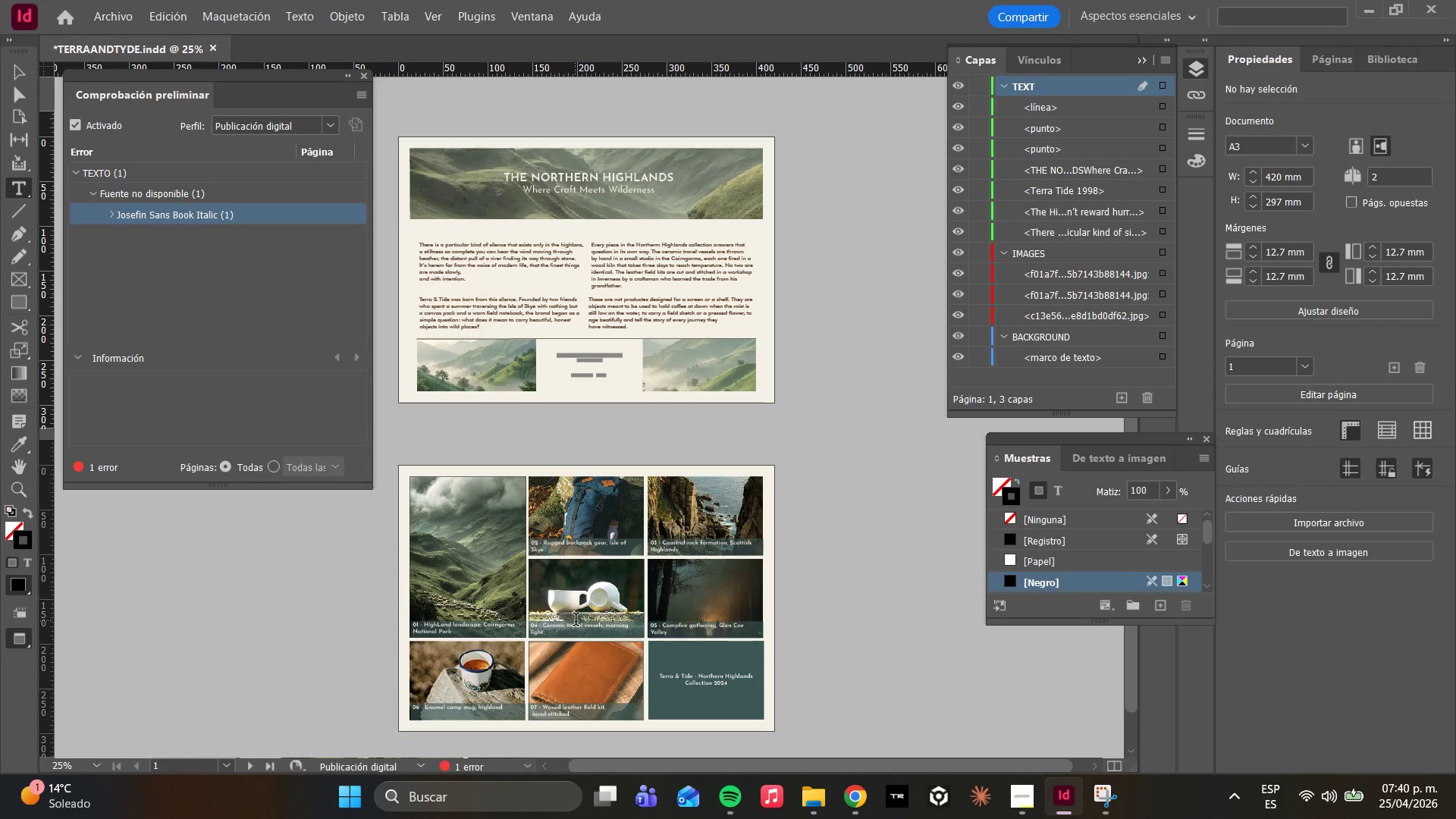 
scroll: coordinate [626, 496], scroll_direction: up, amount: 5.0
 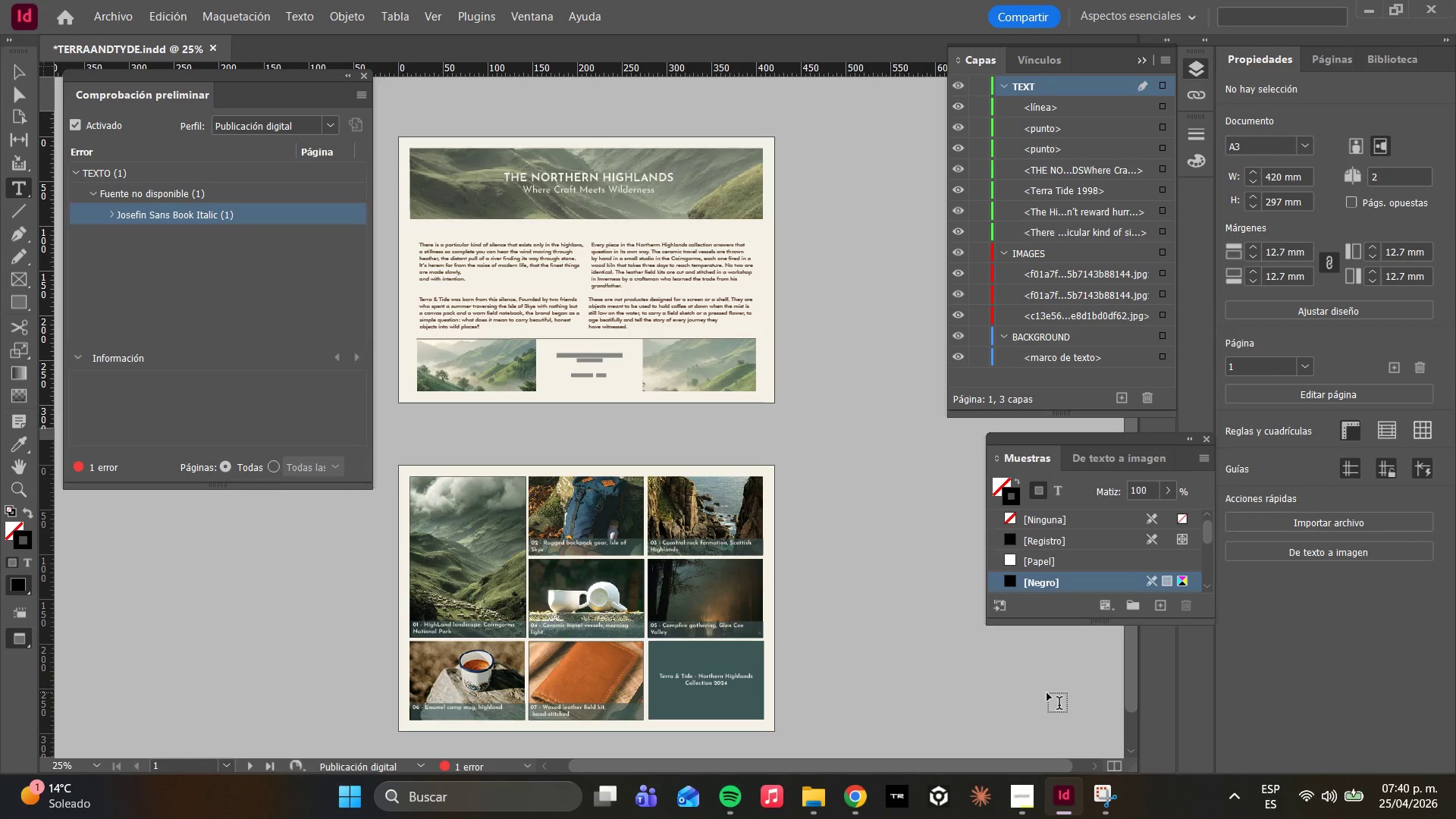 
wait(28.32)
 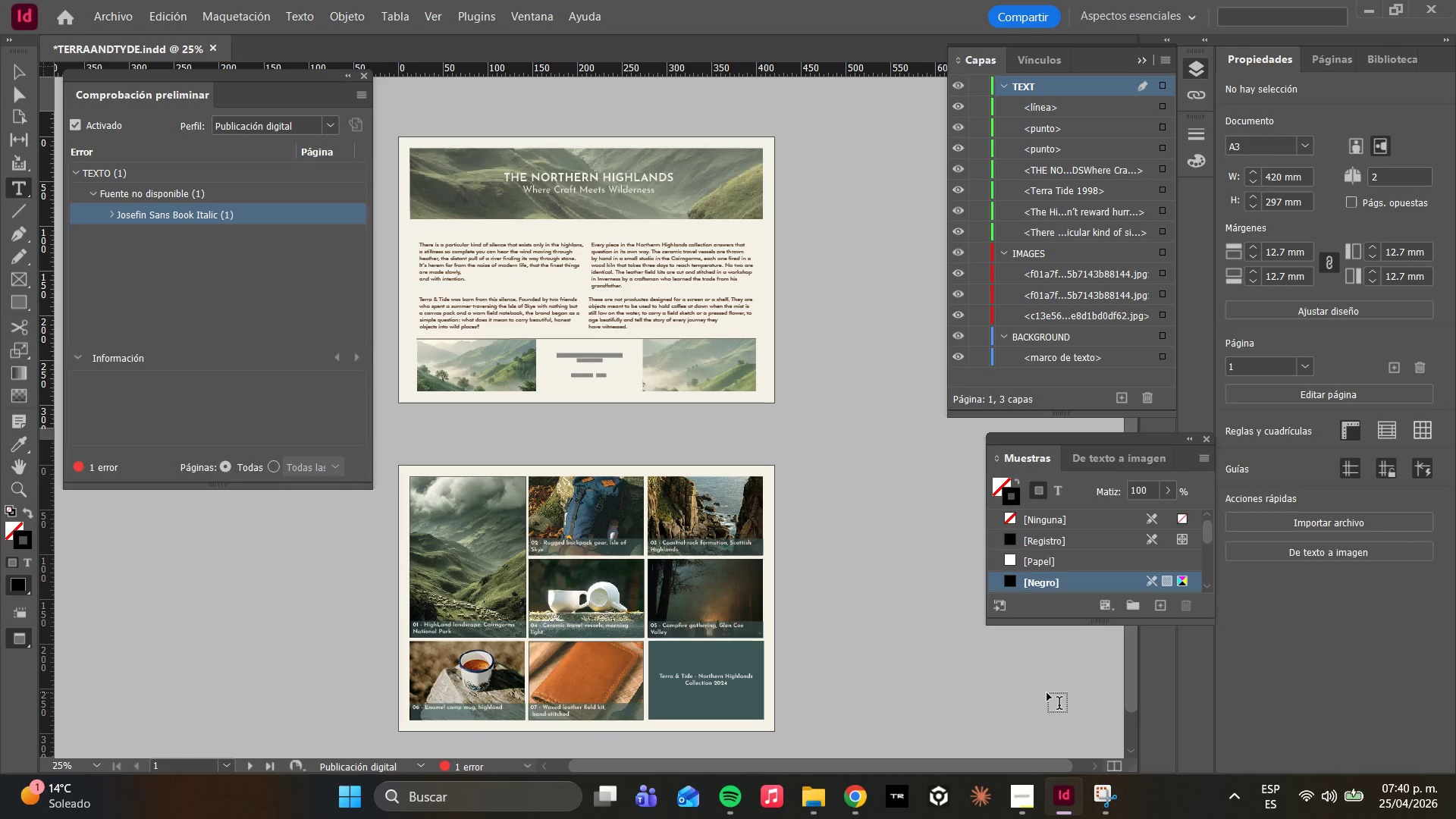 
key(Escape)
 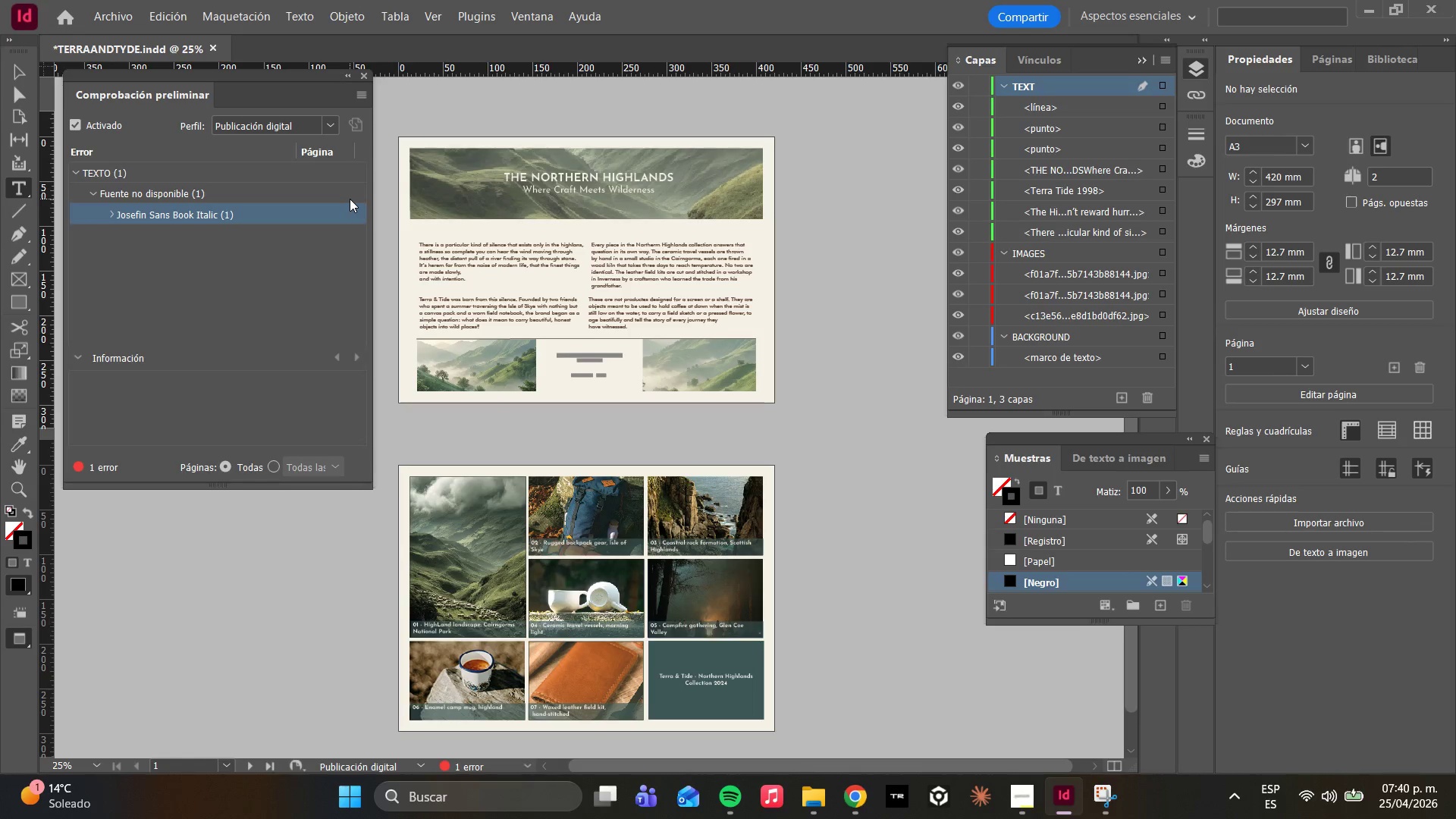 
key(W)
 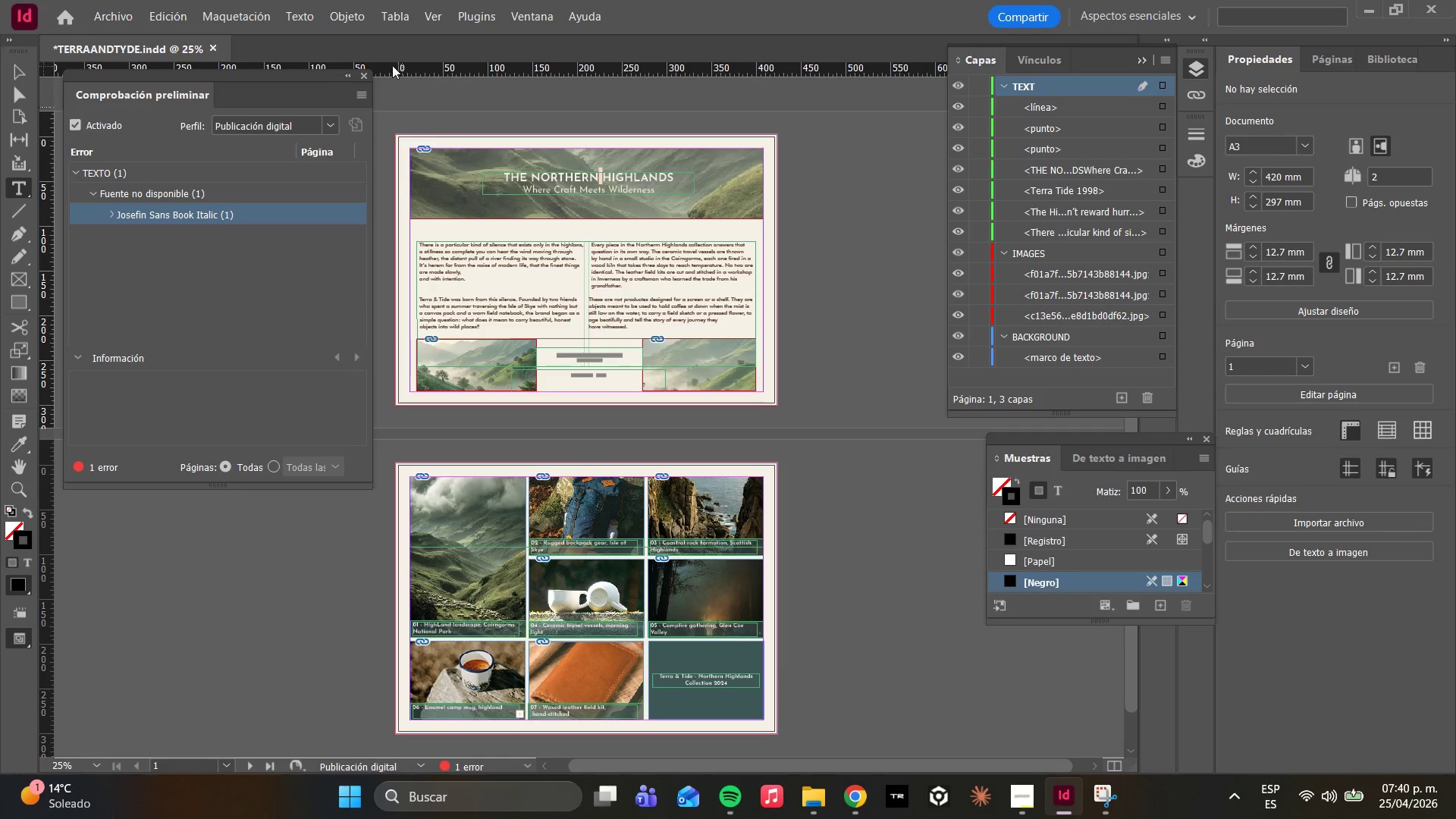 
wait(6.27)
 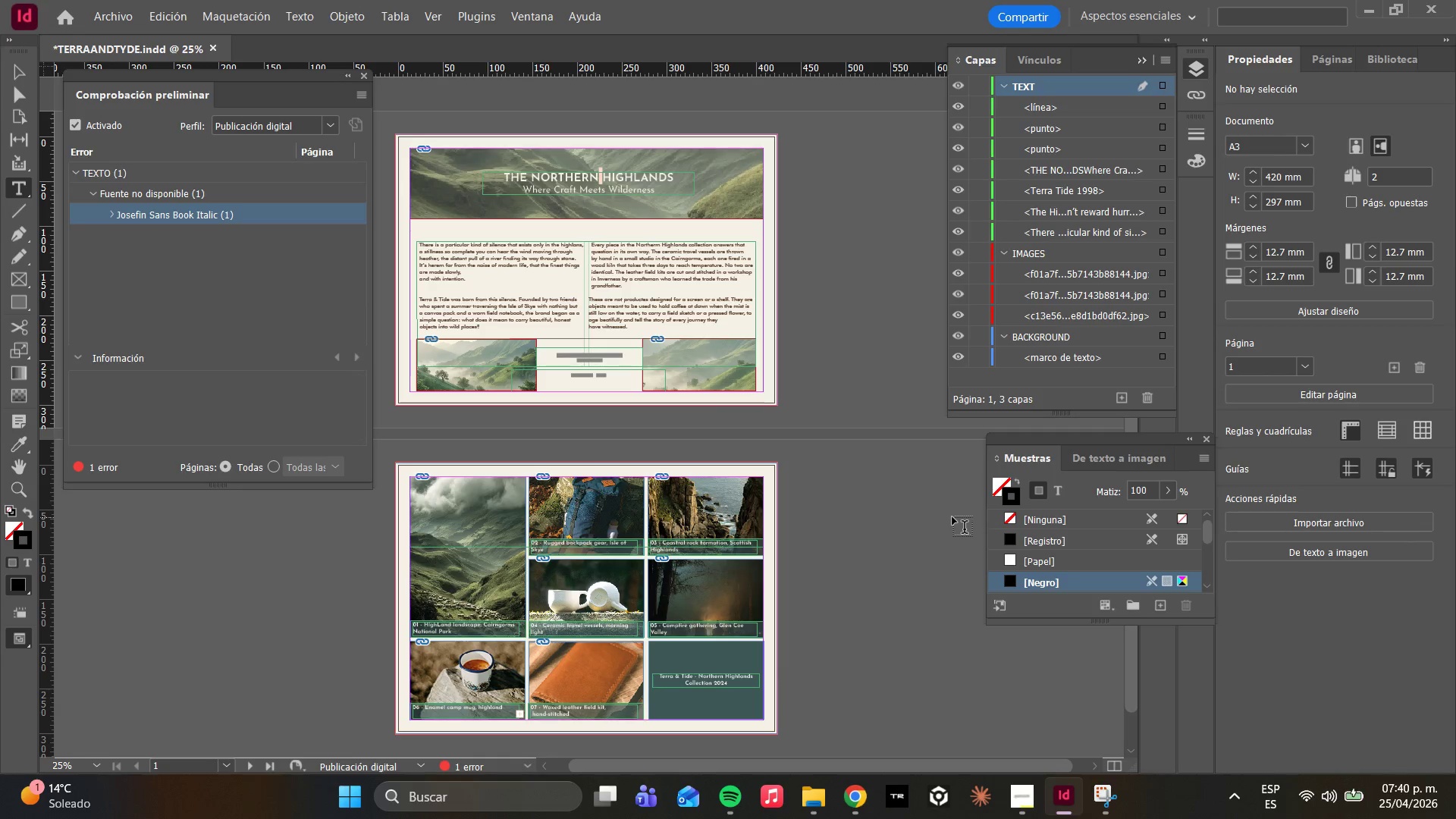 
left_click([303, 11])
 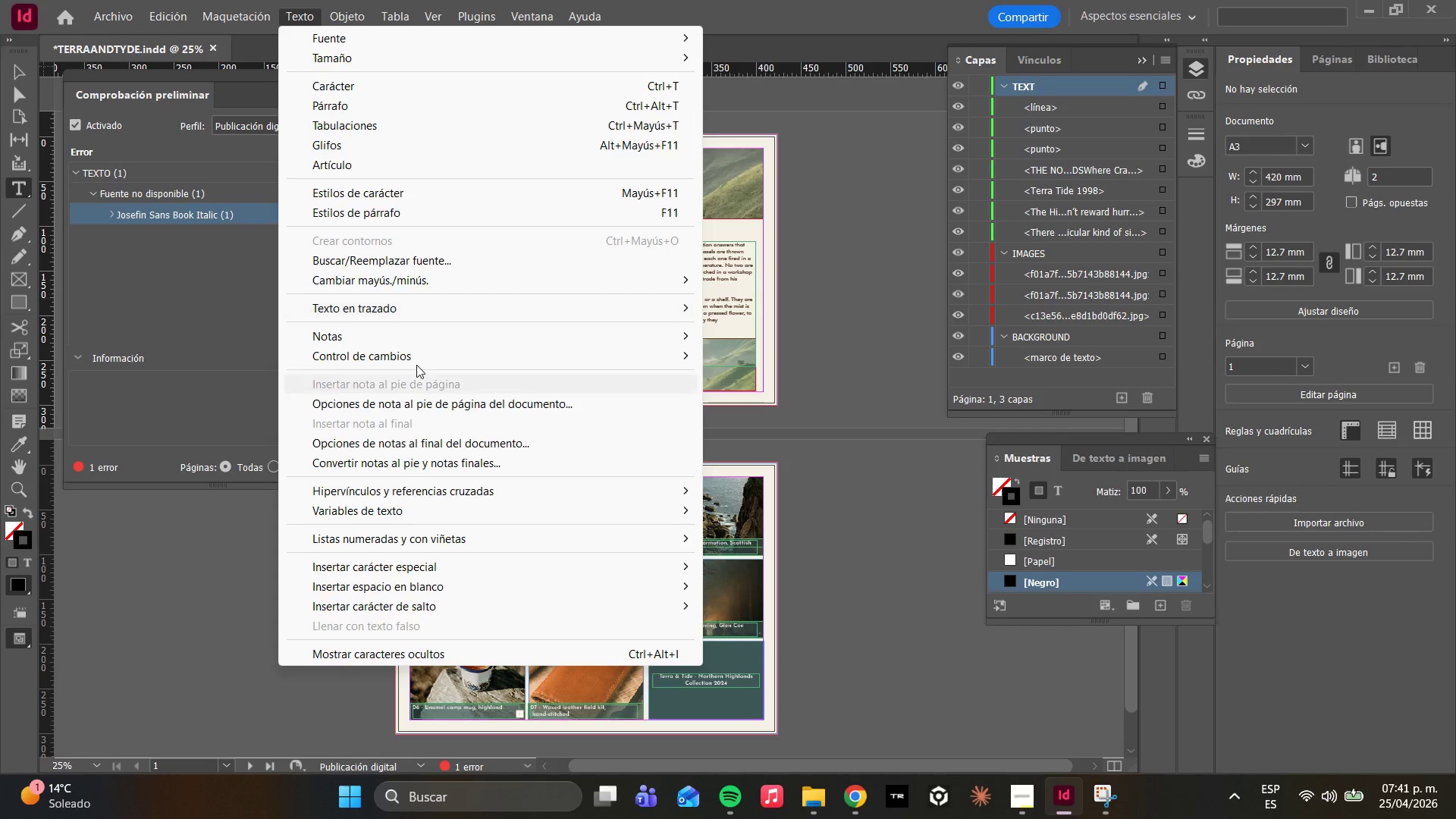 
mouse_move([415, 634])
 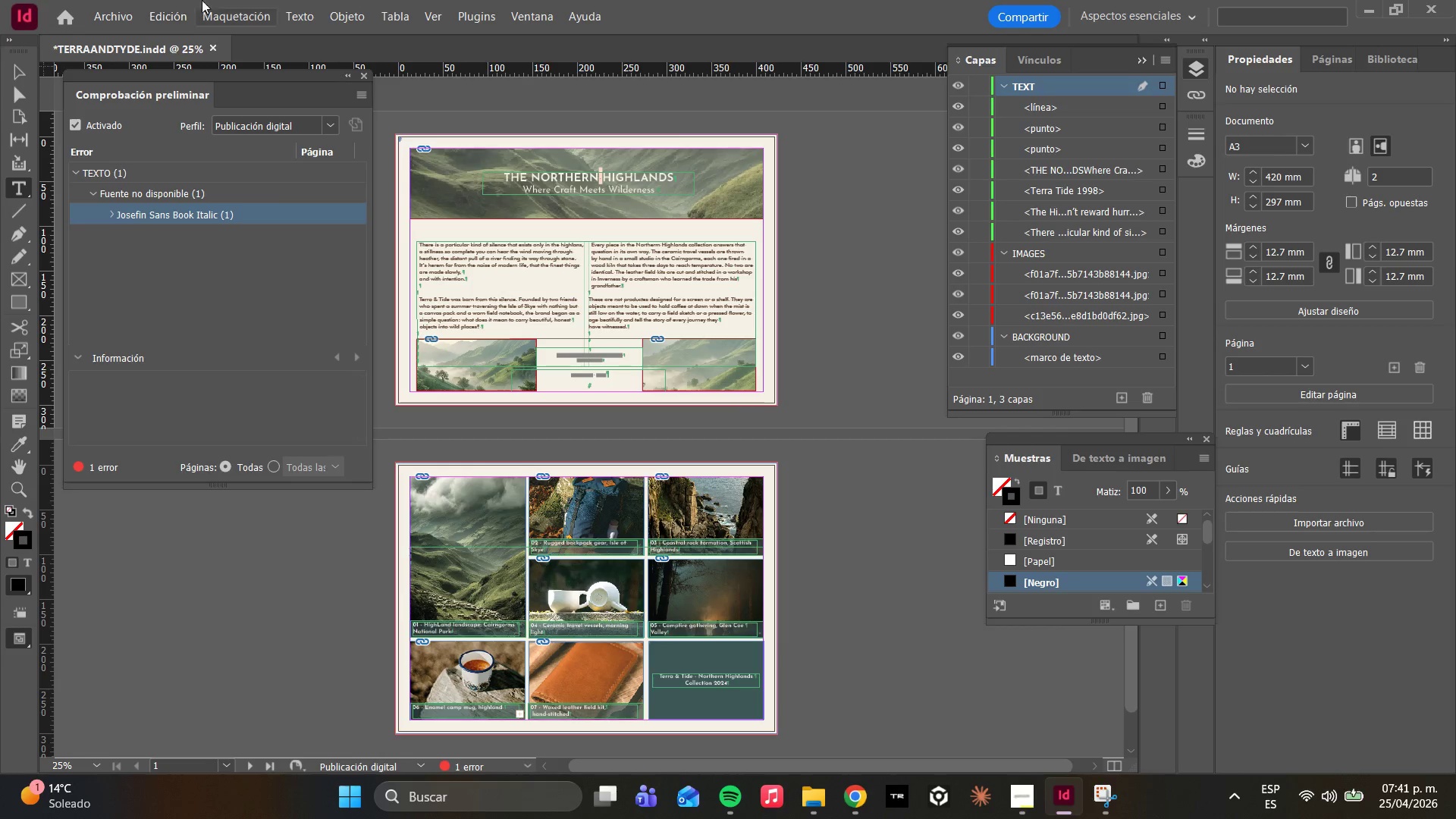 
wait(7.7)
 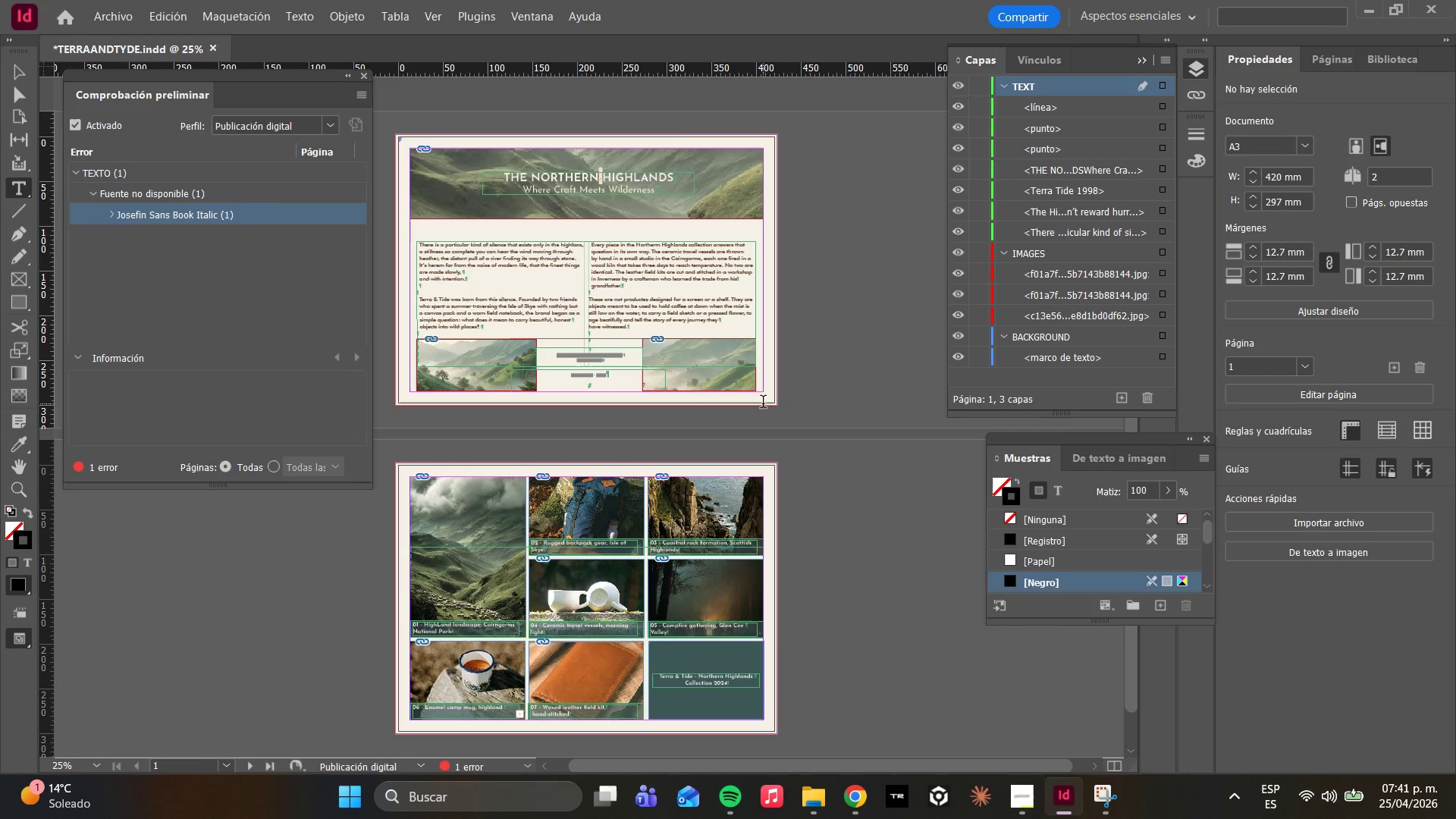 
left_click([431, 17])
 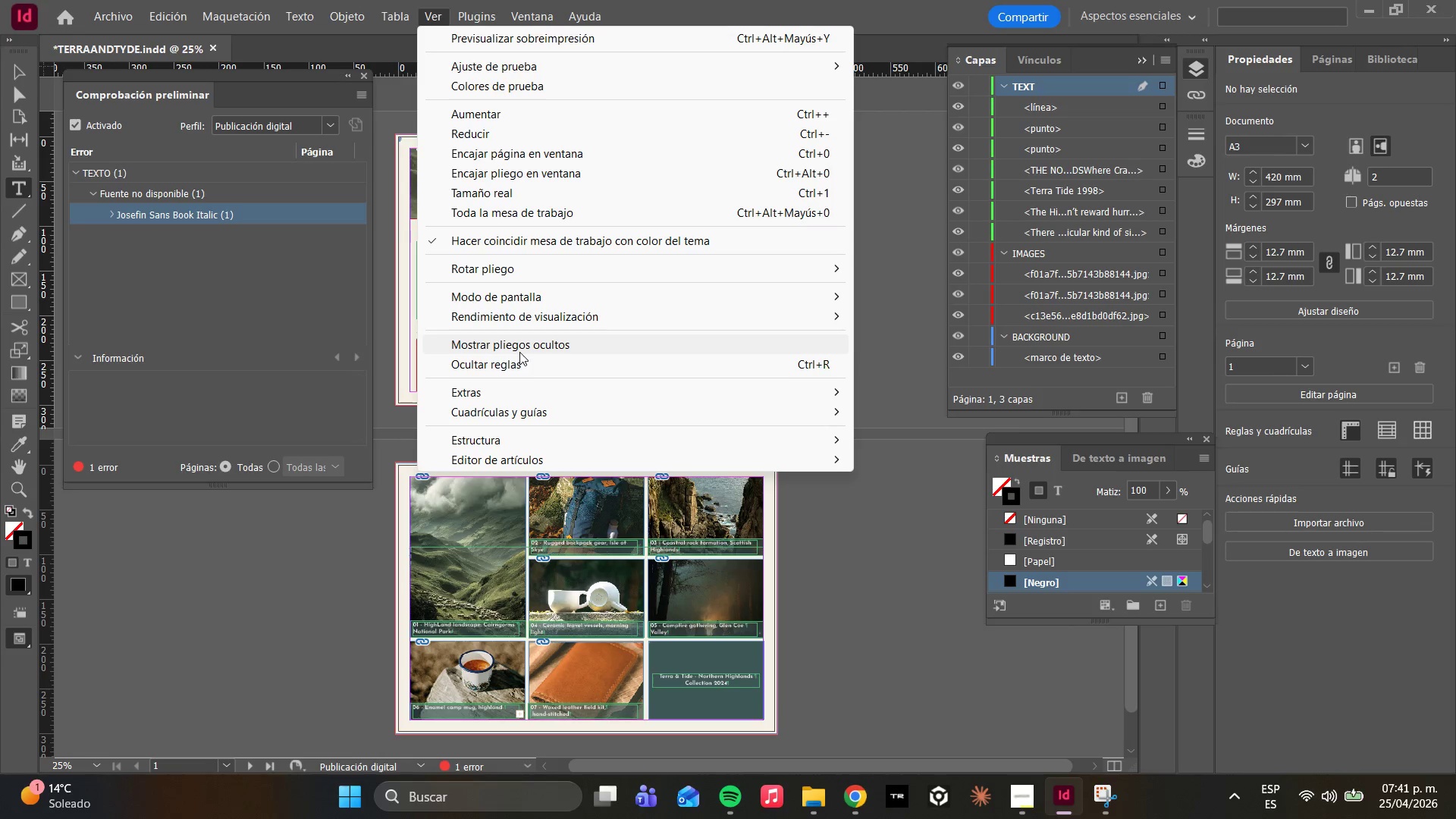 
wait(6.53)
 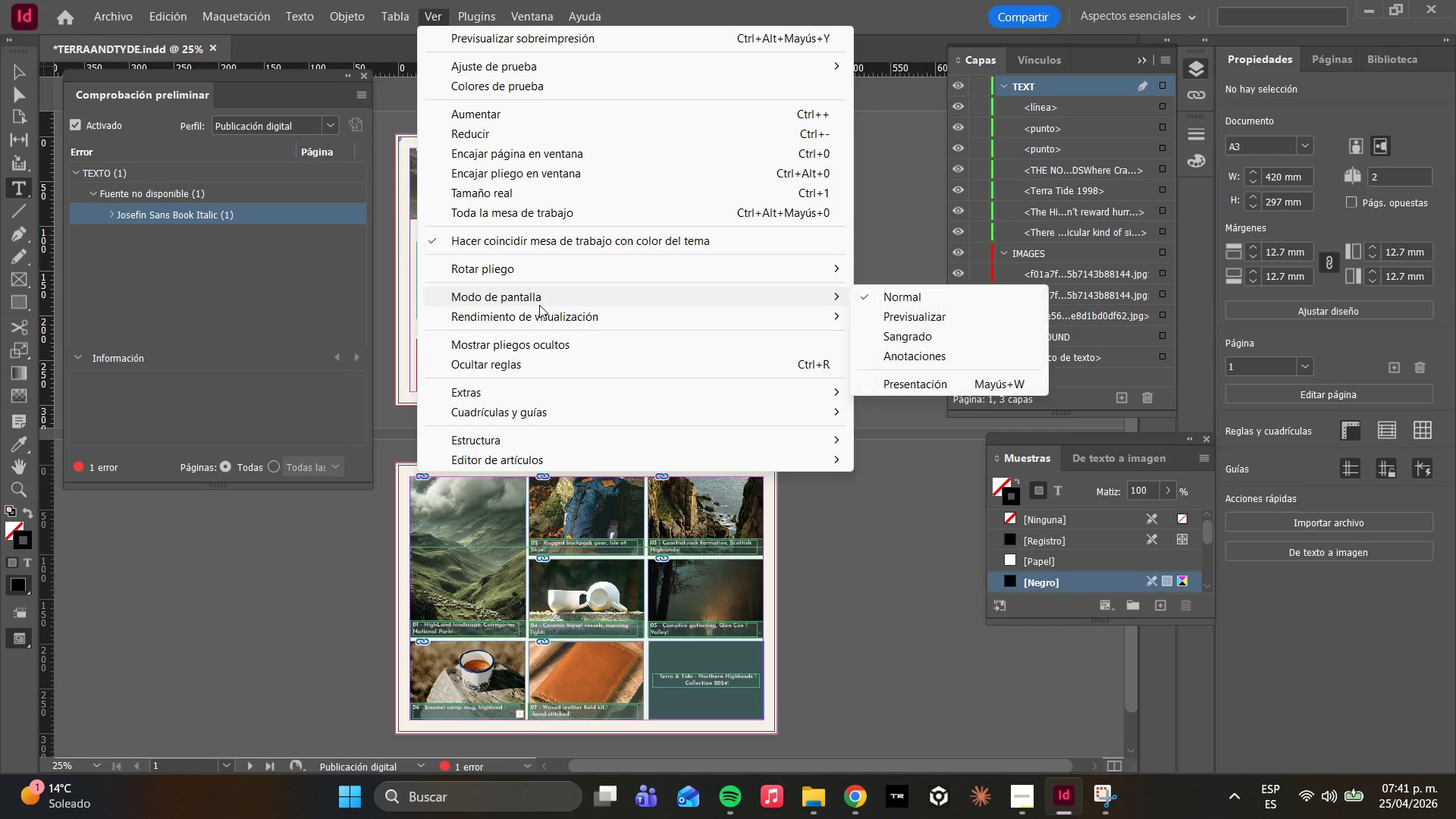 
left_click_drag(start_coordinate=[519, 352], to_coordinate=[525, 352])
 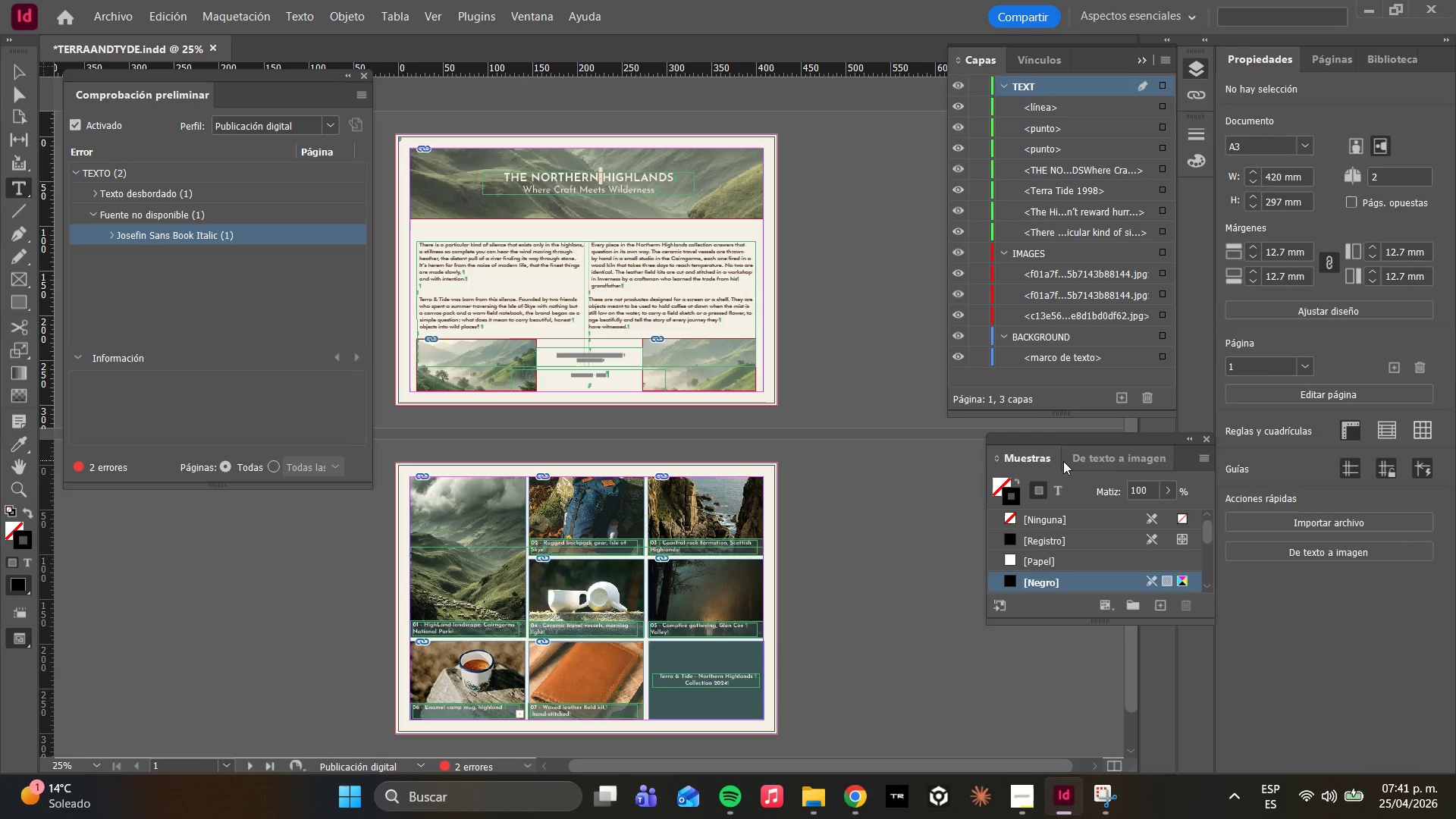 
wait(16.34)
 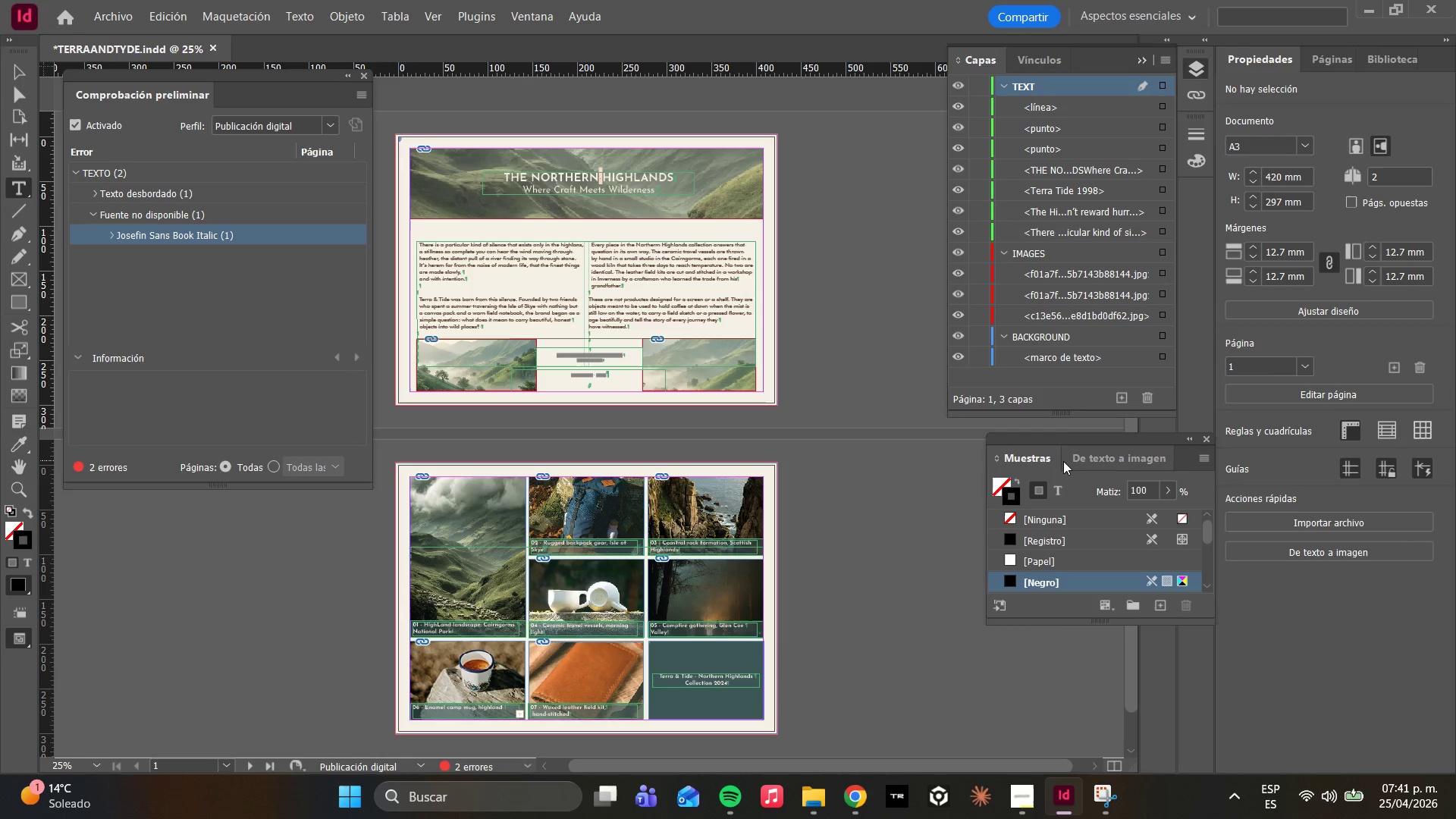 
left_click([445, 8])
 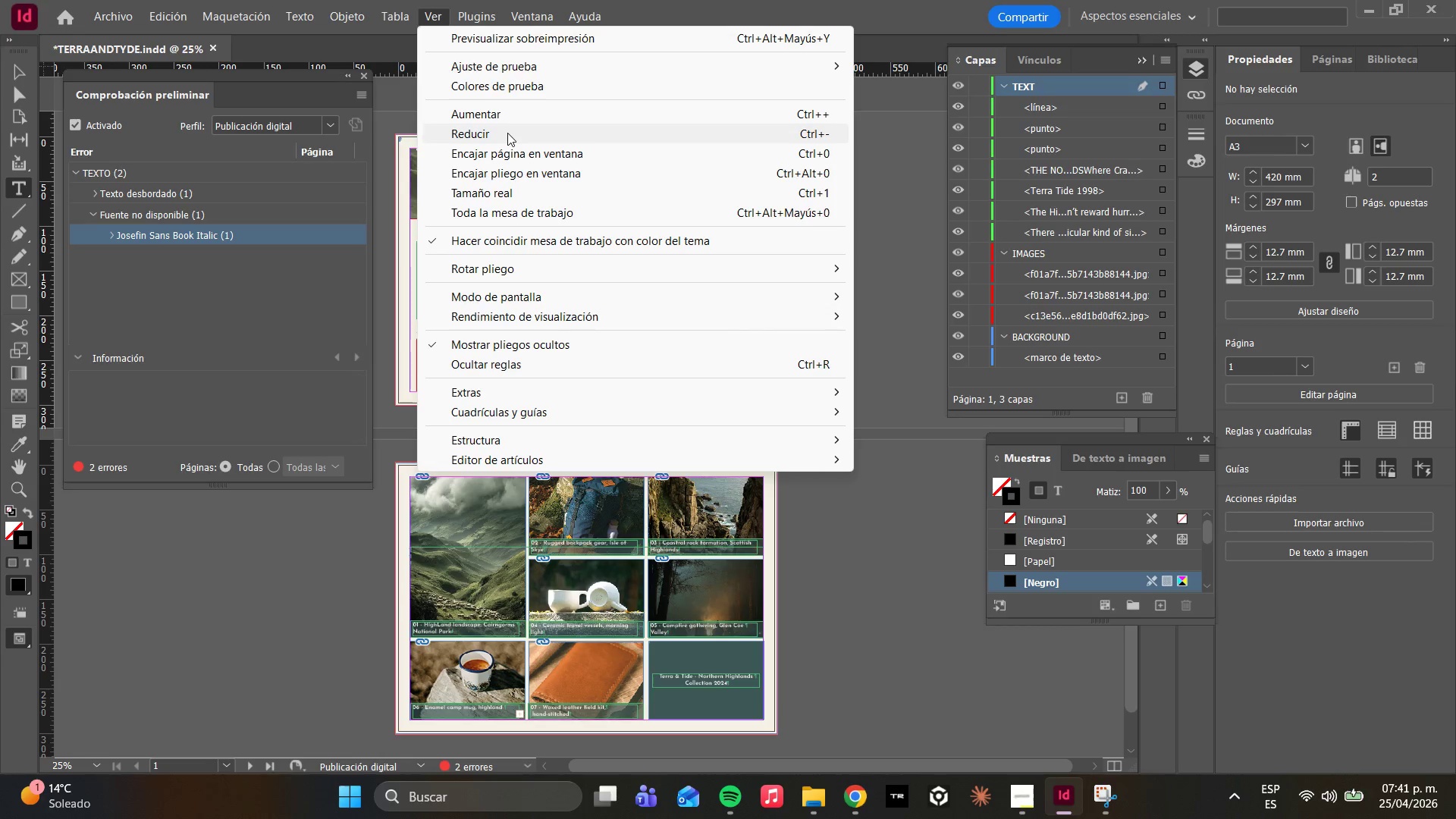 
wait(11.81)
 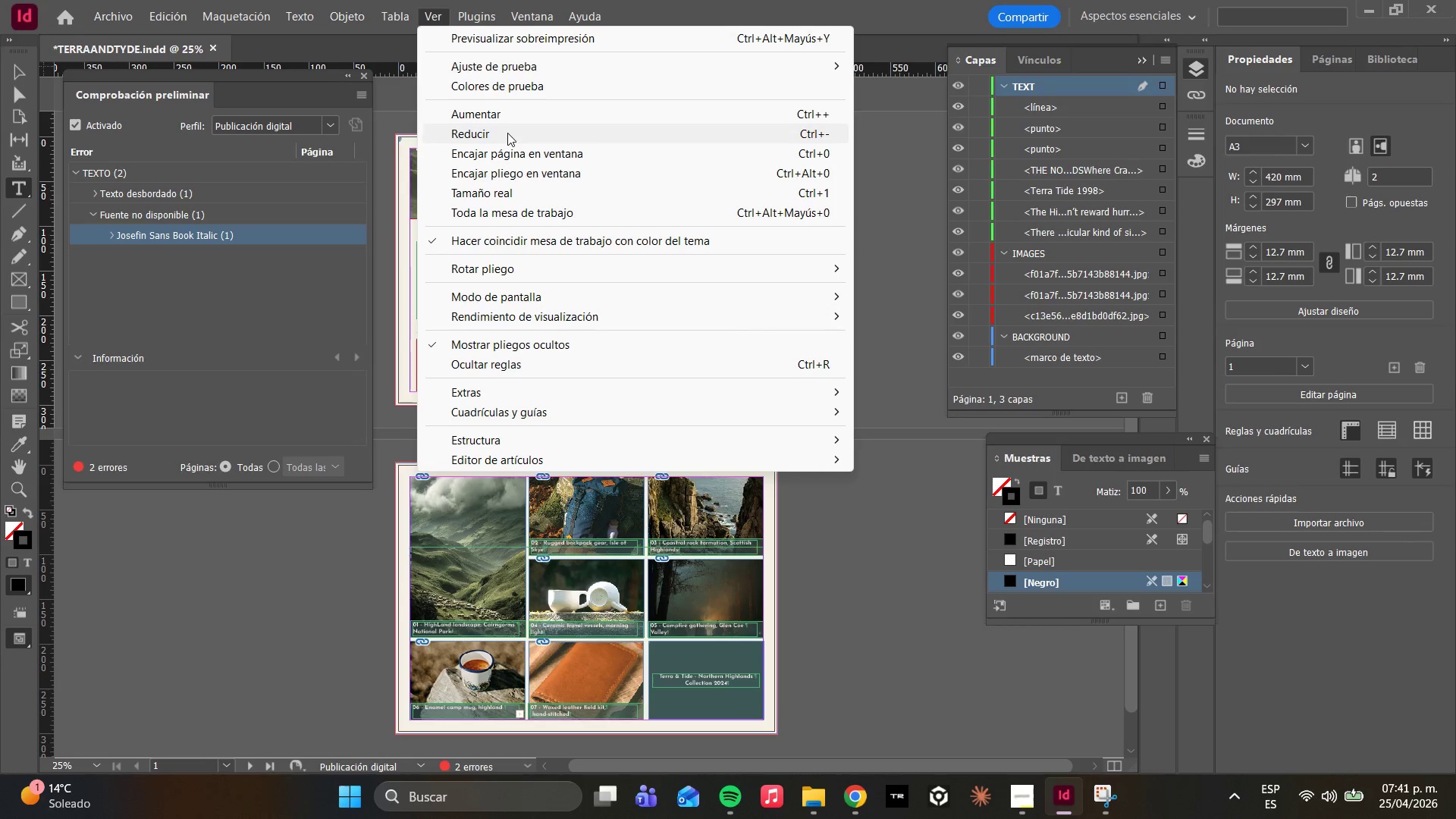 
left_click_drag(start_coordinate=[620, 395], to_coordinate=[625, 394])
 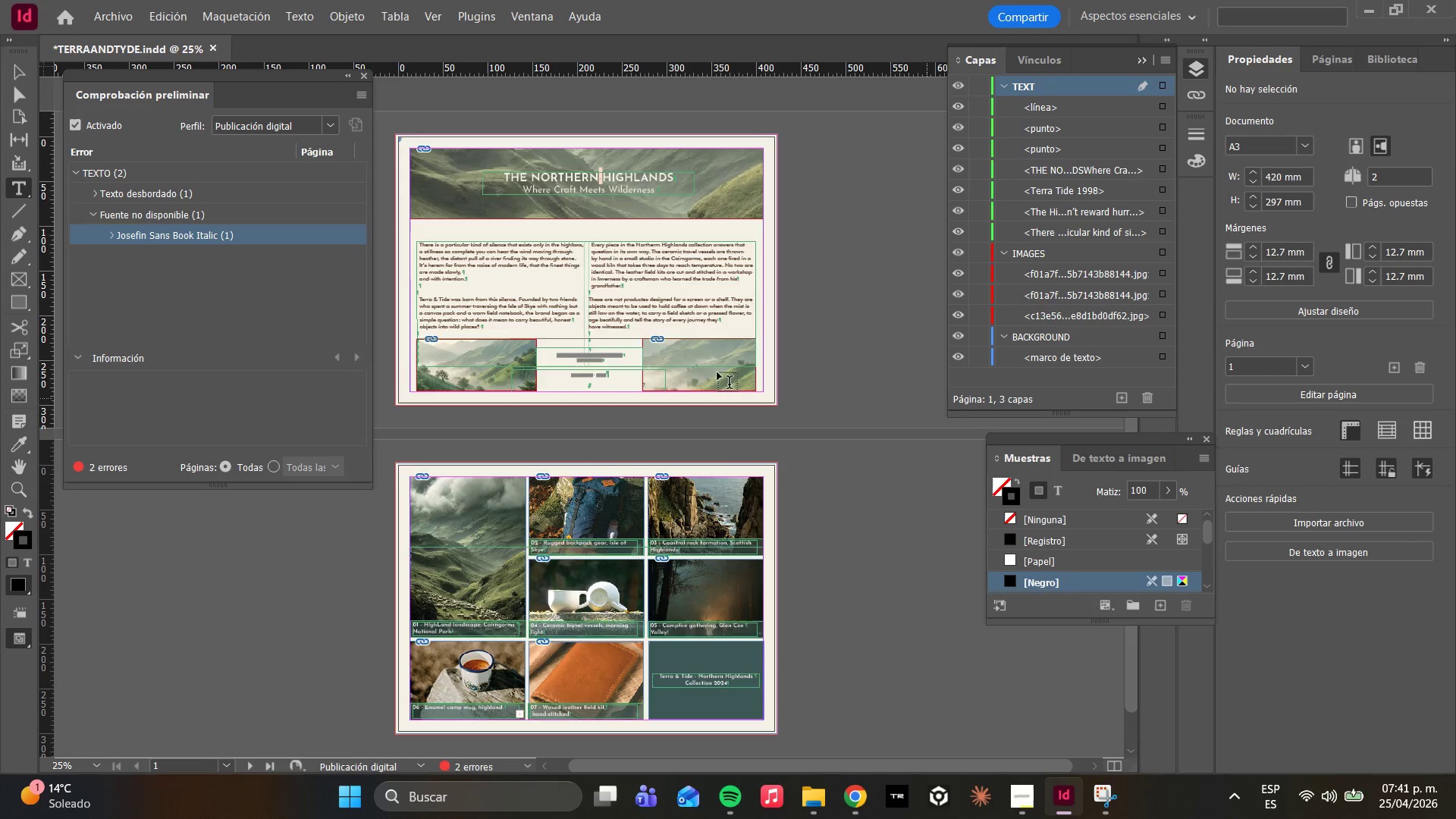 
wait(5.89)
 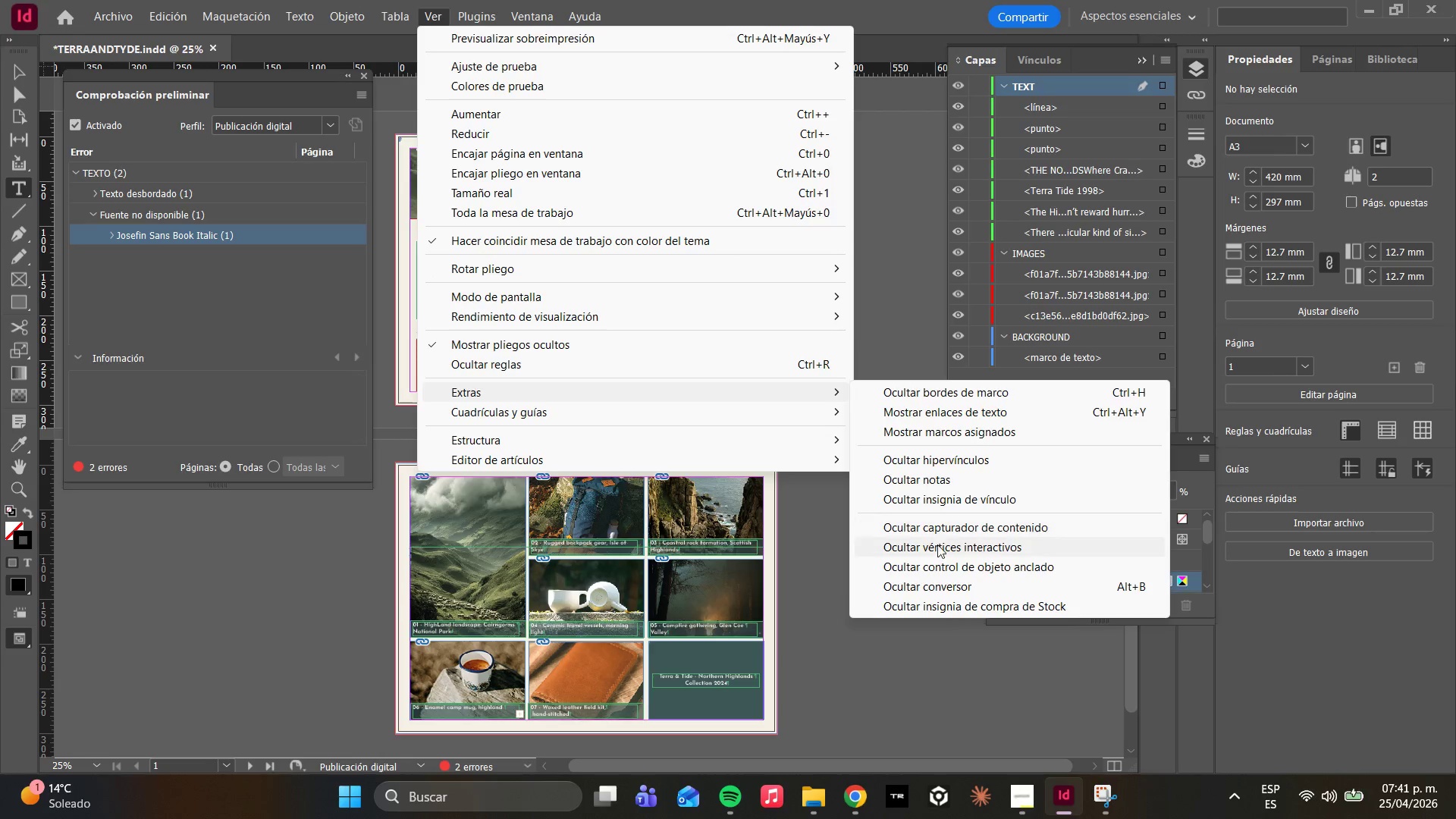 
left_click([433, 6])
 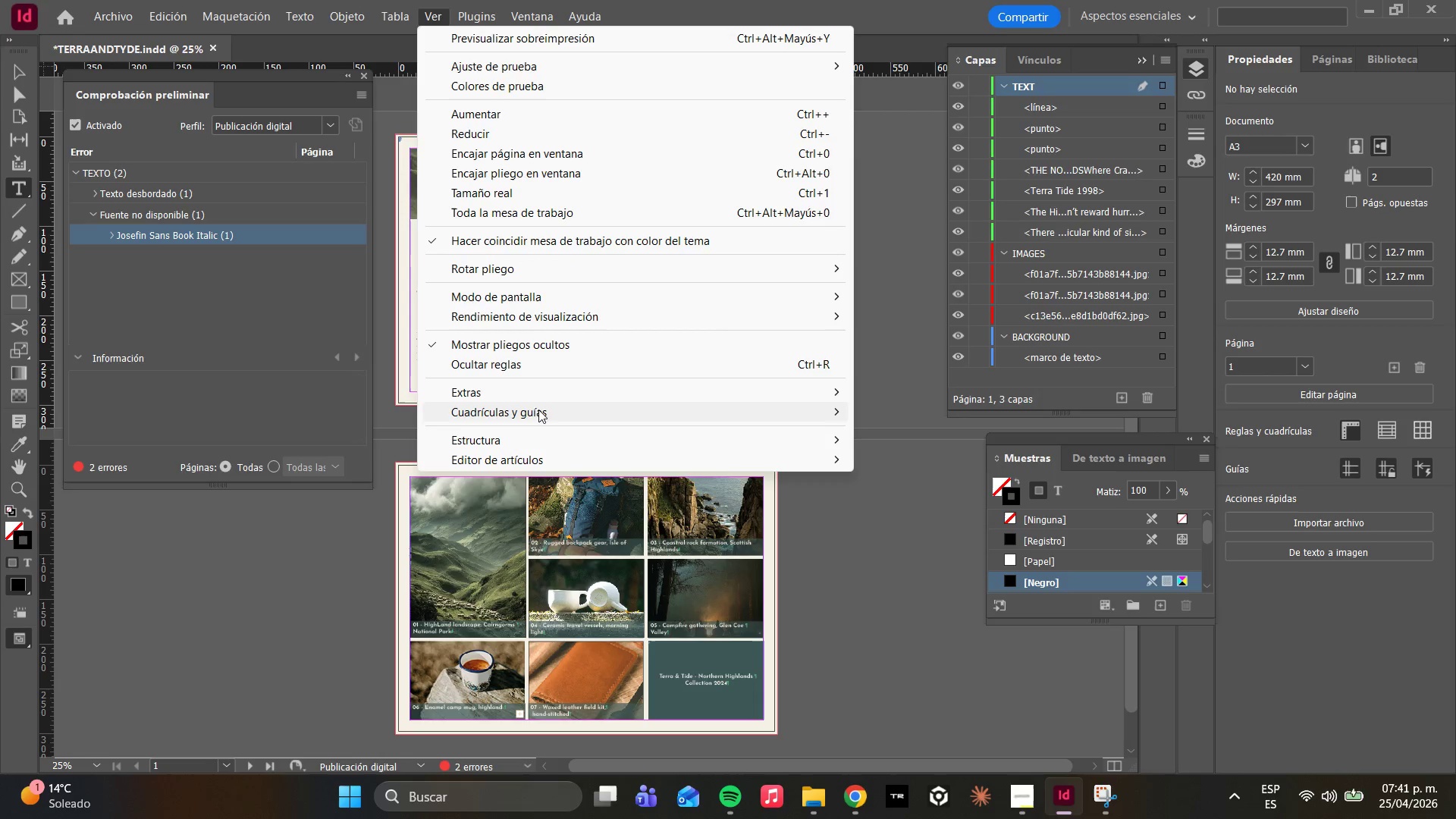 
left_click([540, 396])
 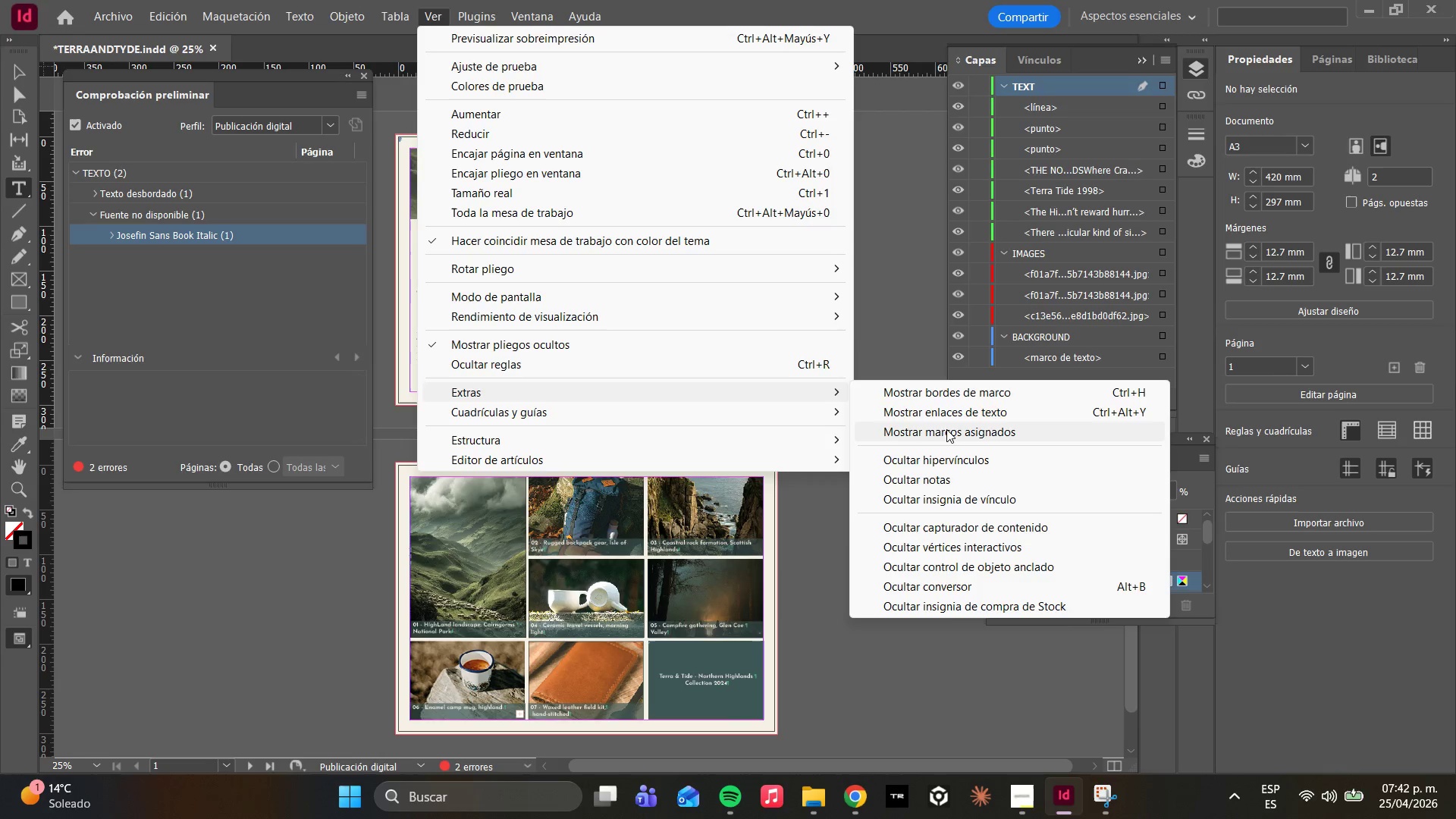 
wait(13.5)
 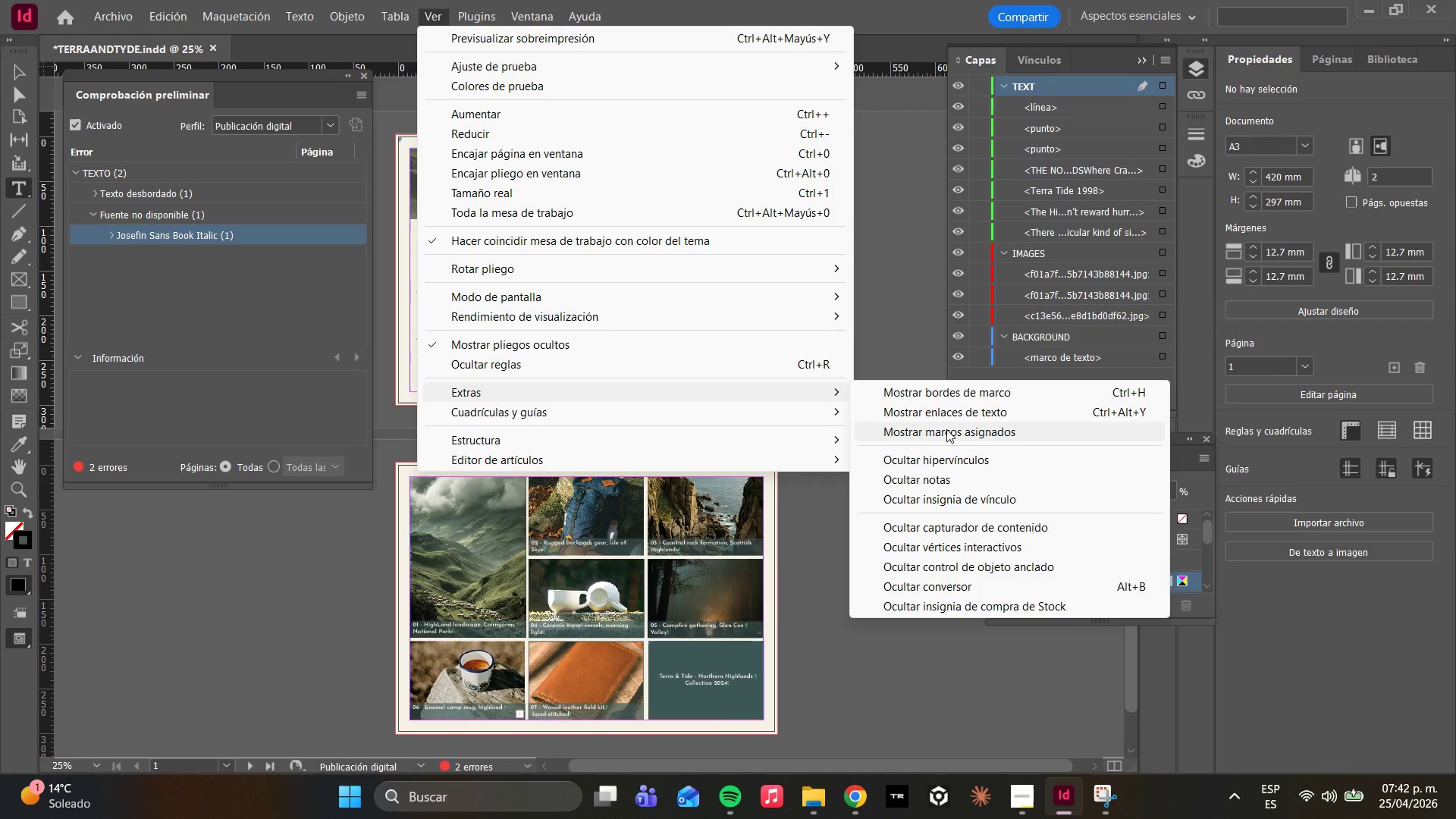 
left_click([949, 416])
 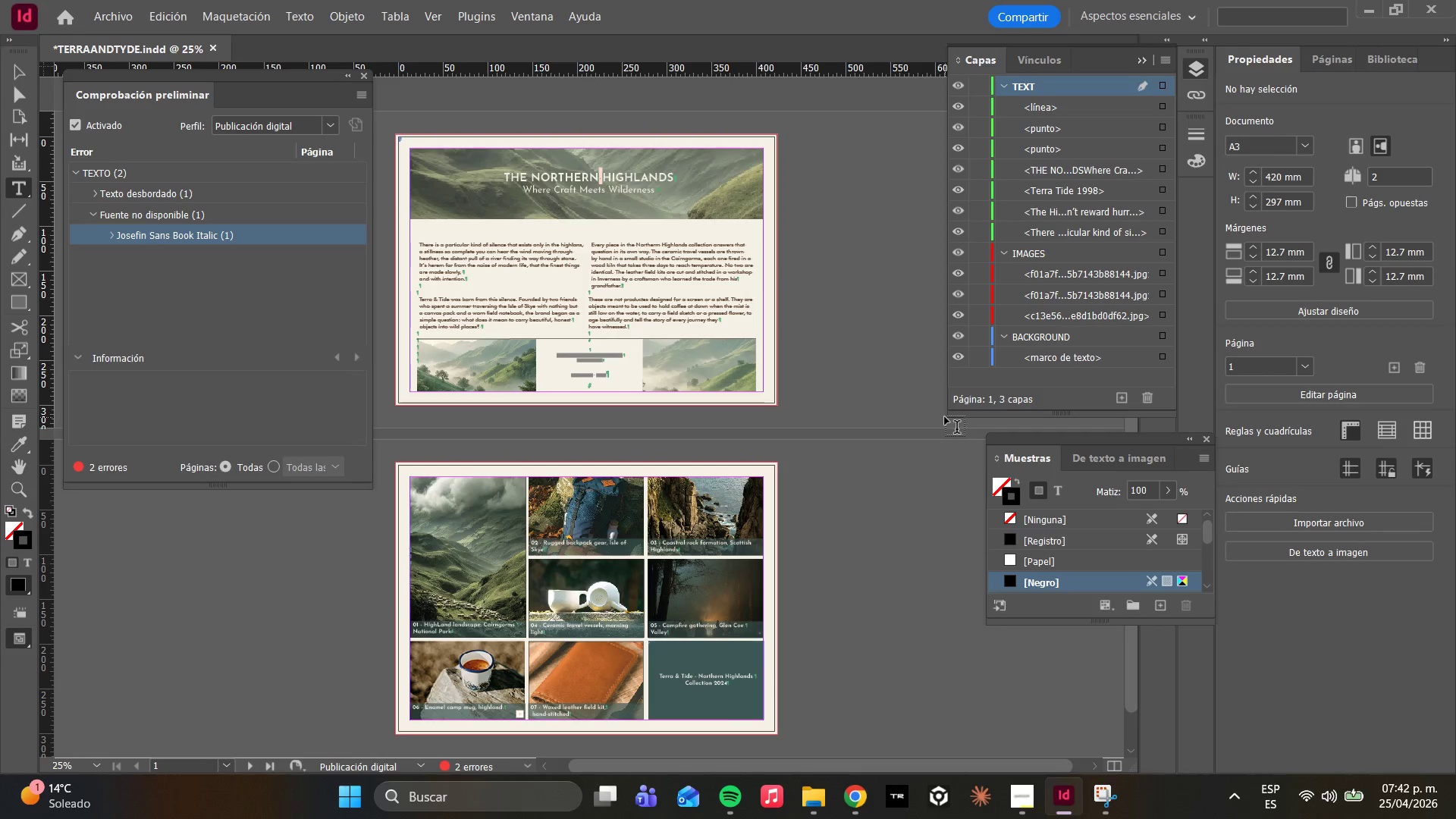 
wait(12.75)
 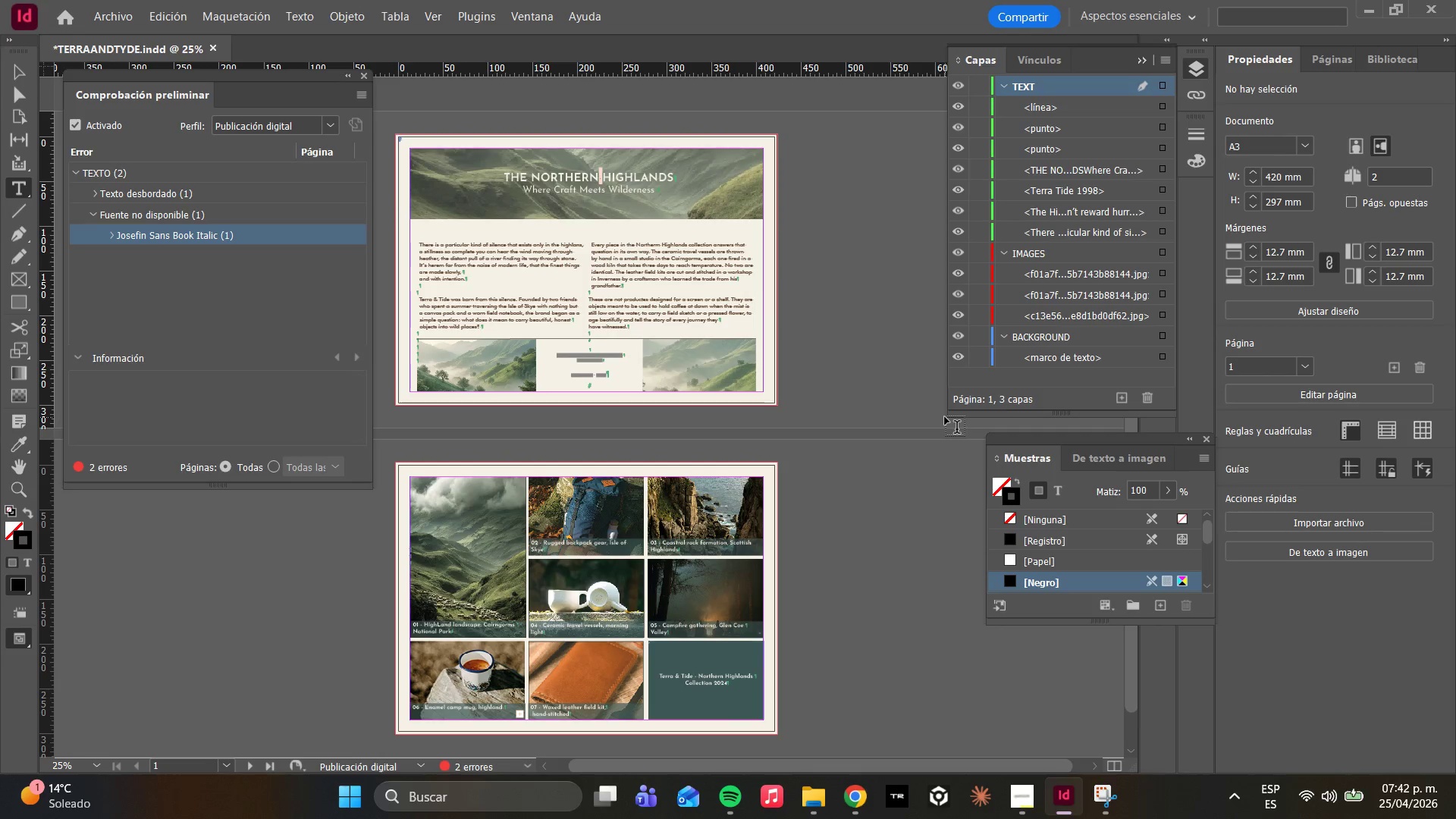 
key(PrintScreen)
 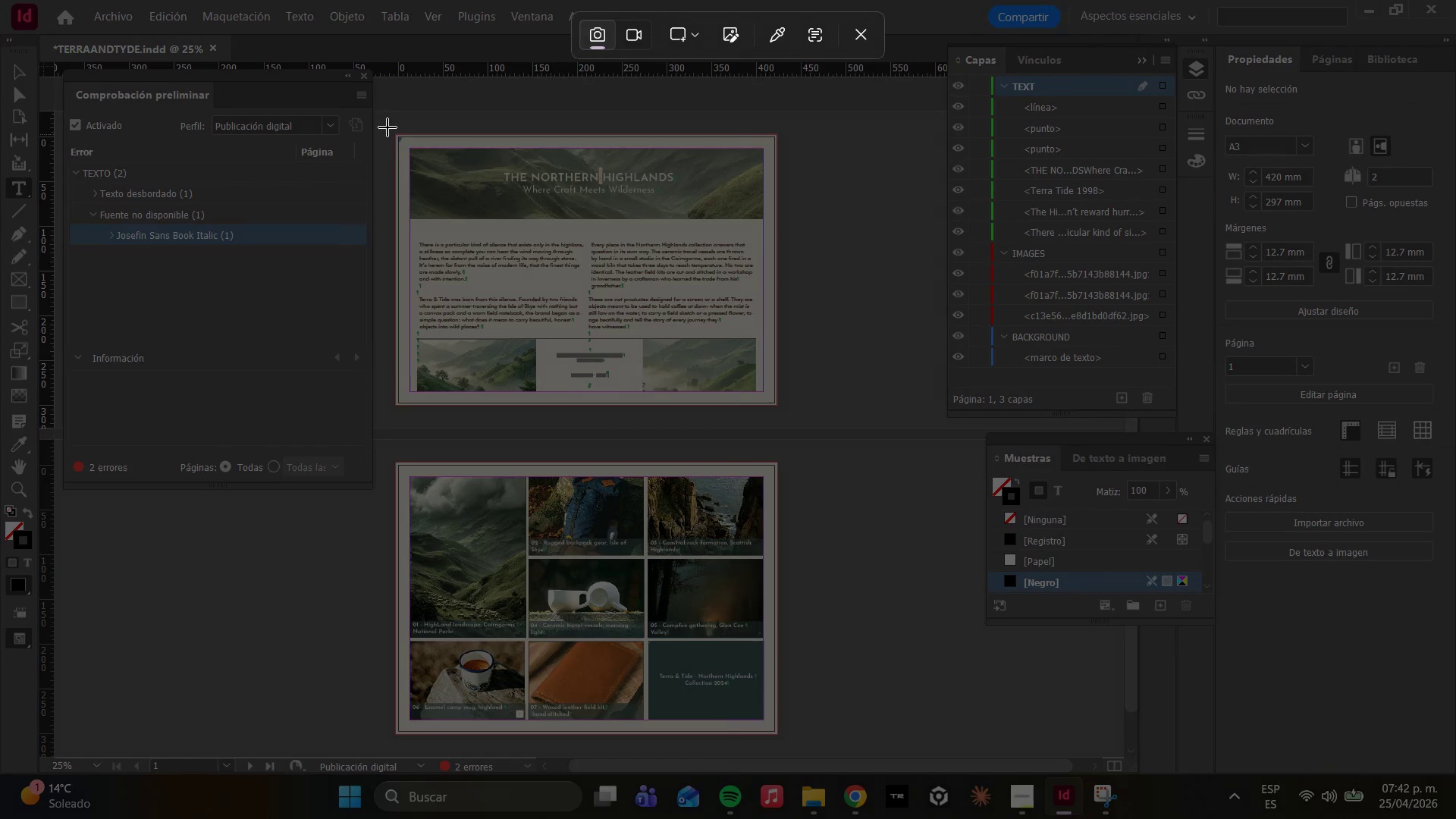 
left_click_drag(start_coordinate=[381, 121], to_coordinate=[802, 752])
 